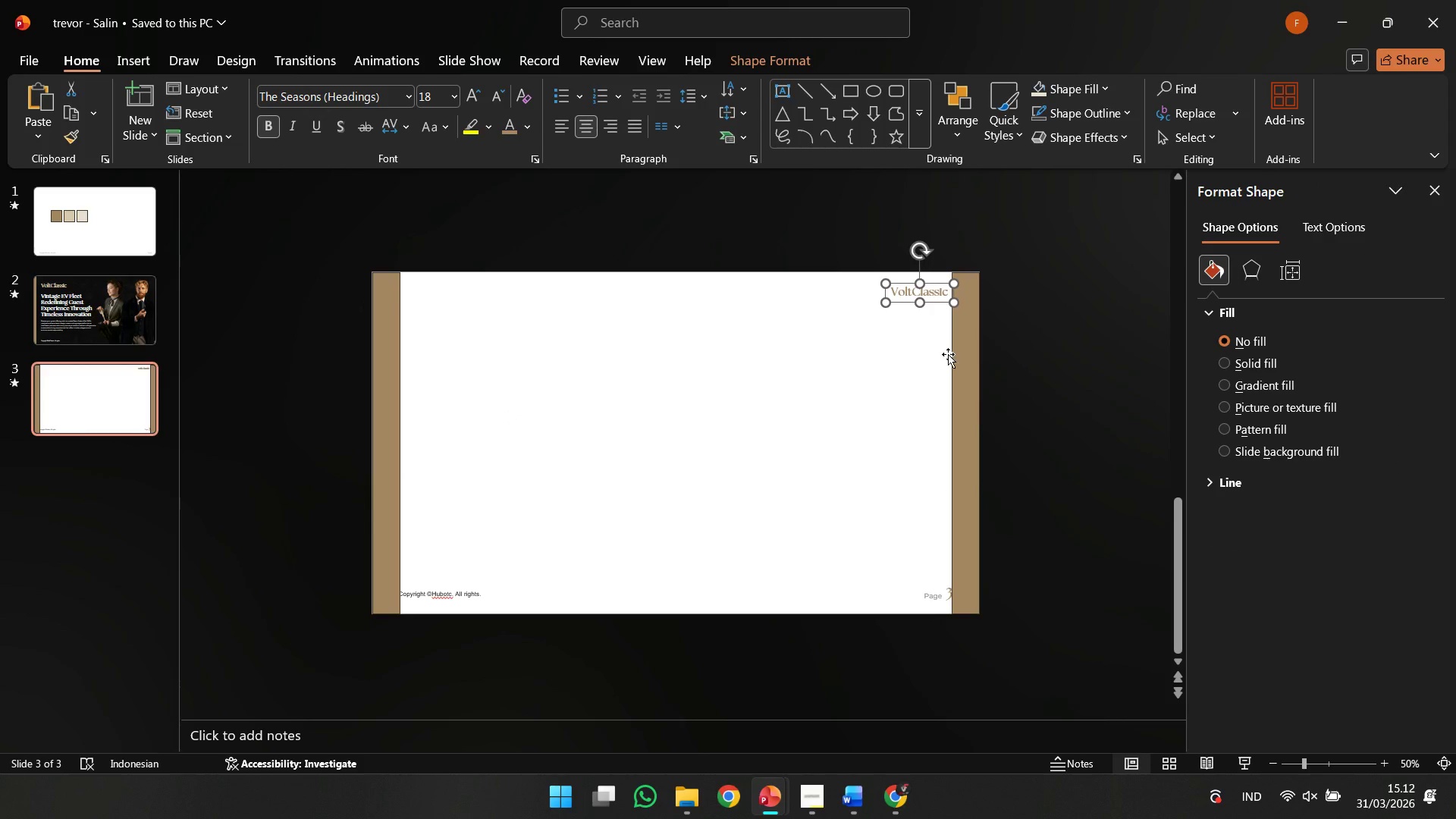 
key(ArrowDown)
 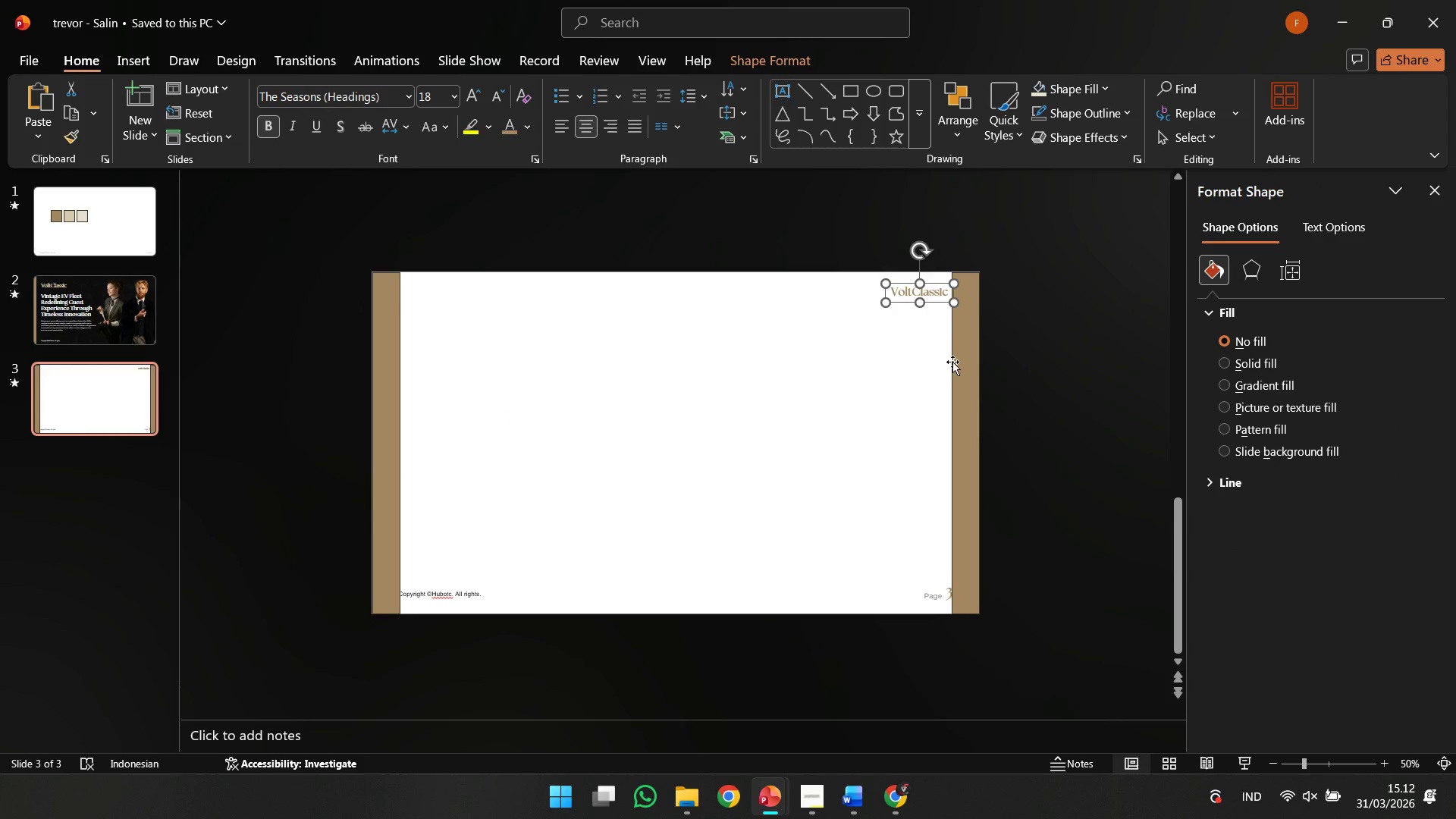 
key(ArrowDown)
 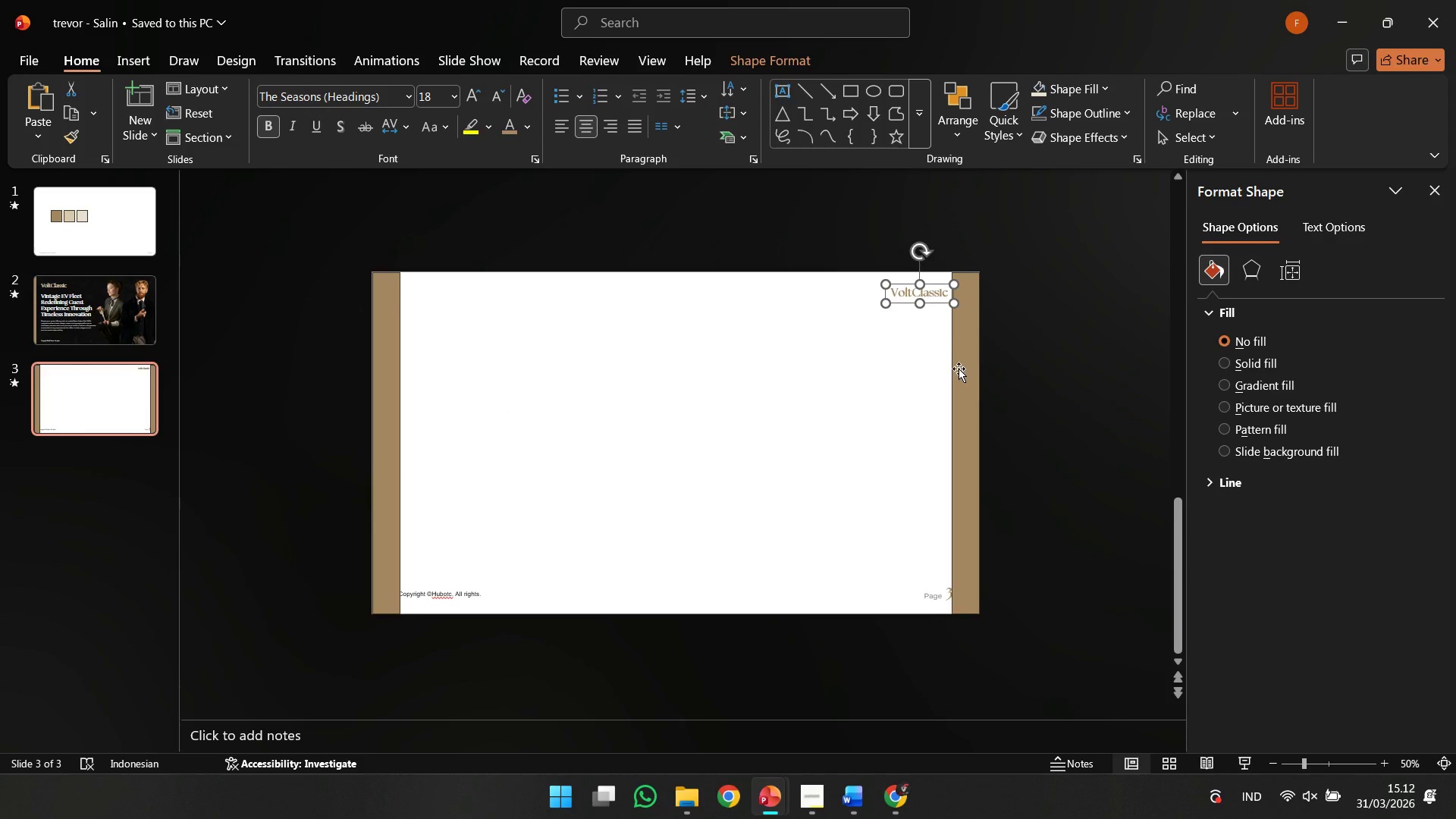 
key(ArrowDown)
 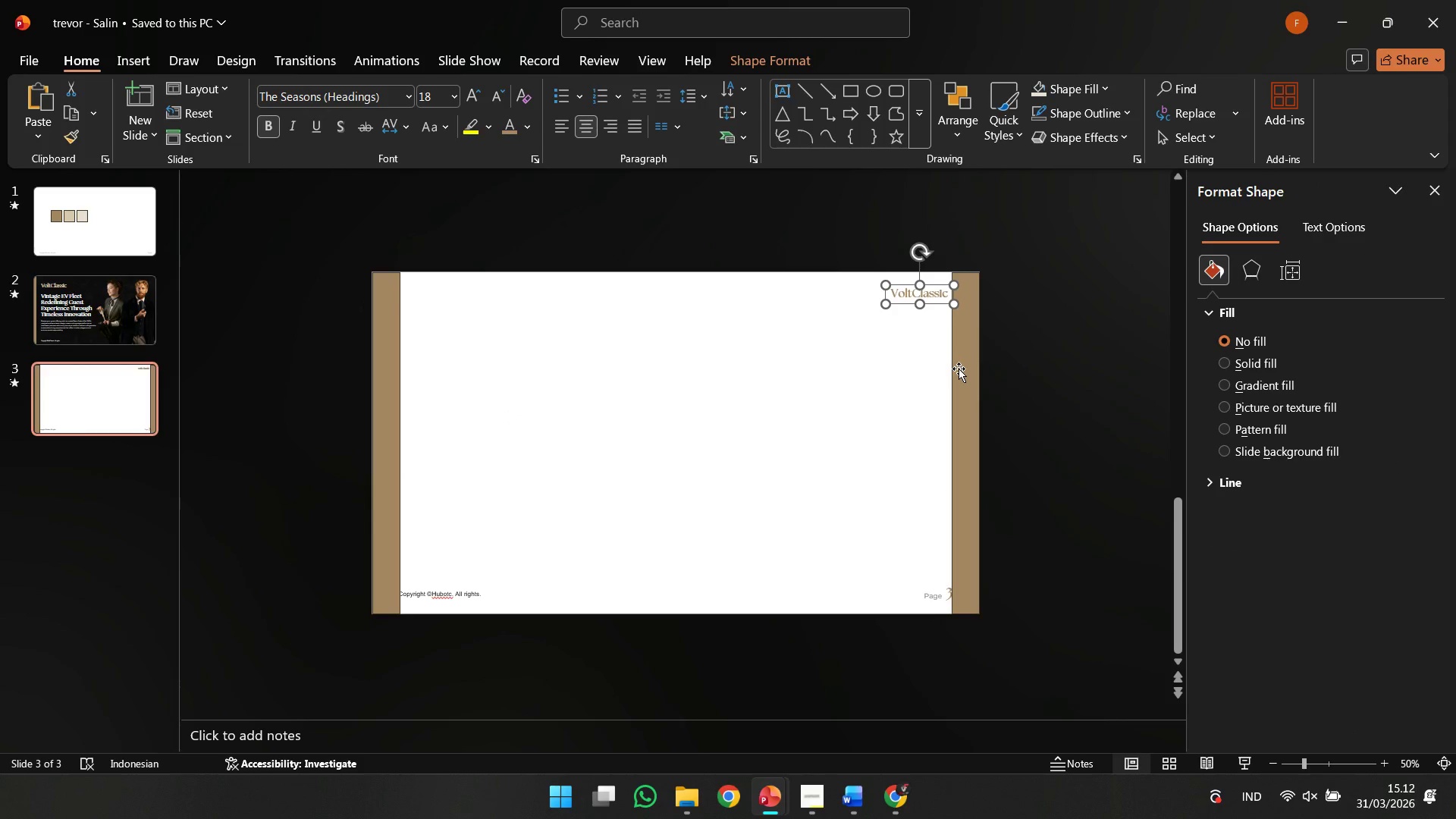 
key(ArrowDown)
 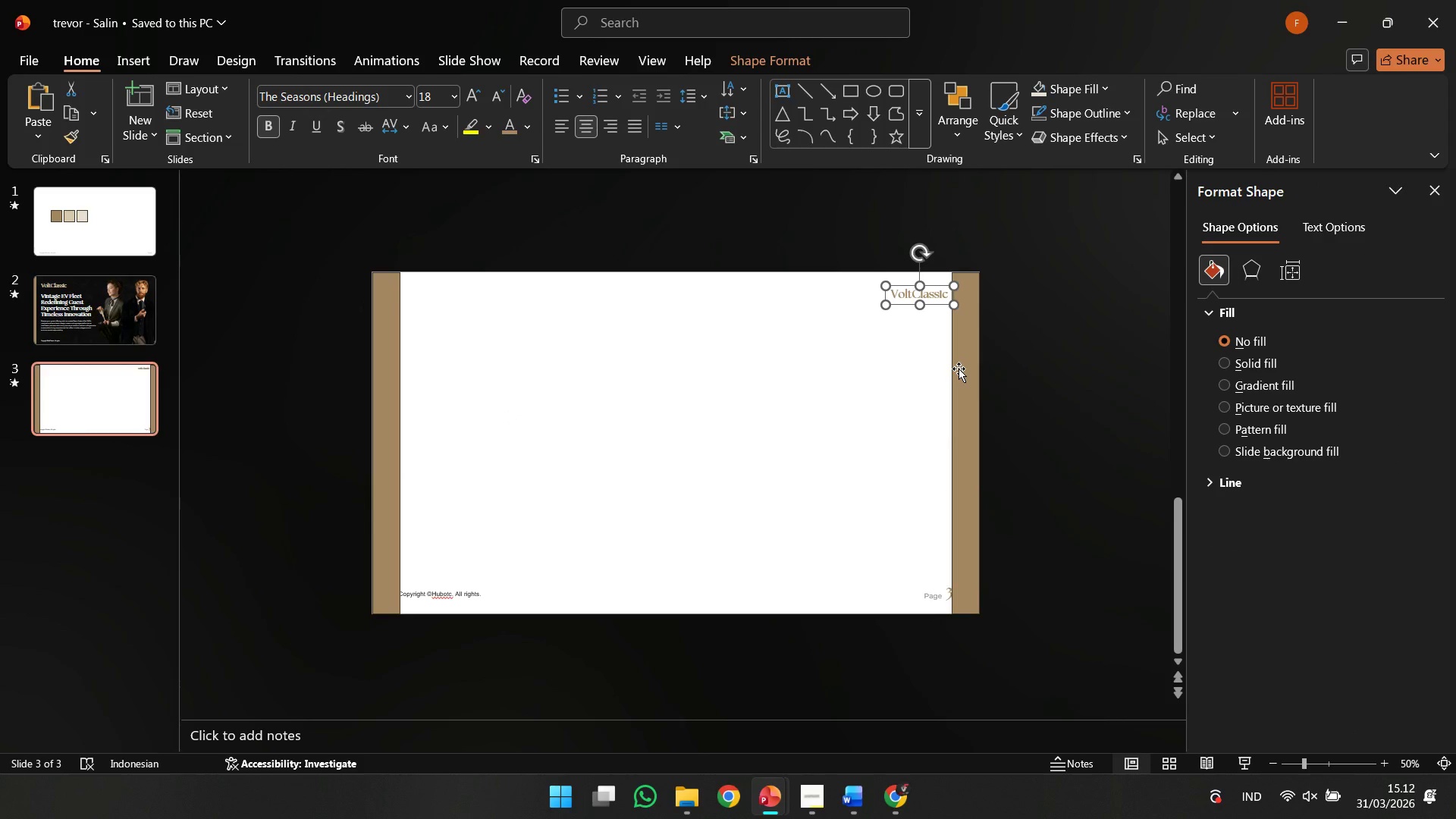 
key(ArrowDown)
 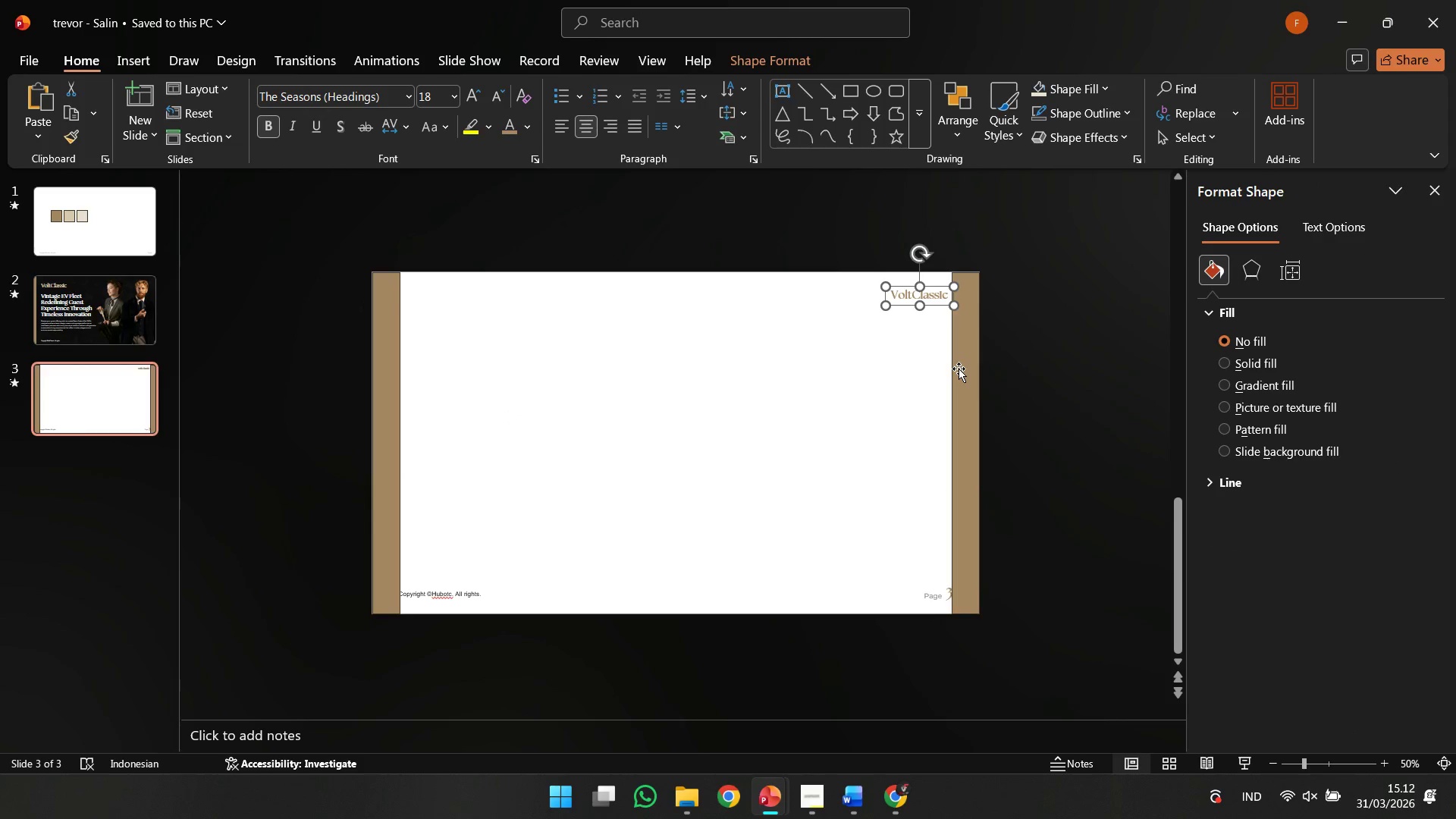 
key(ArrowDown)
 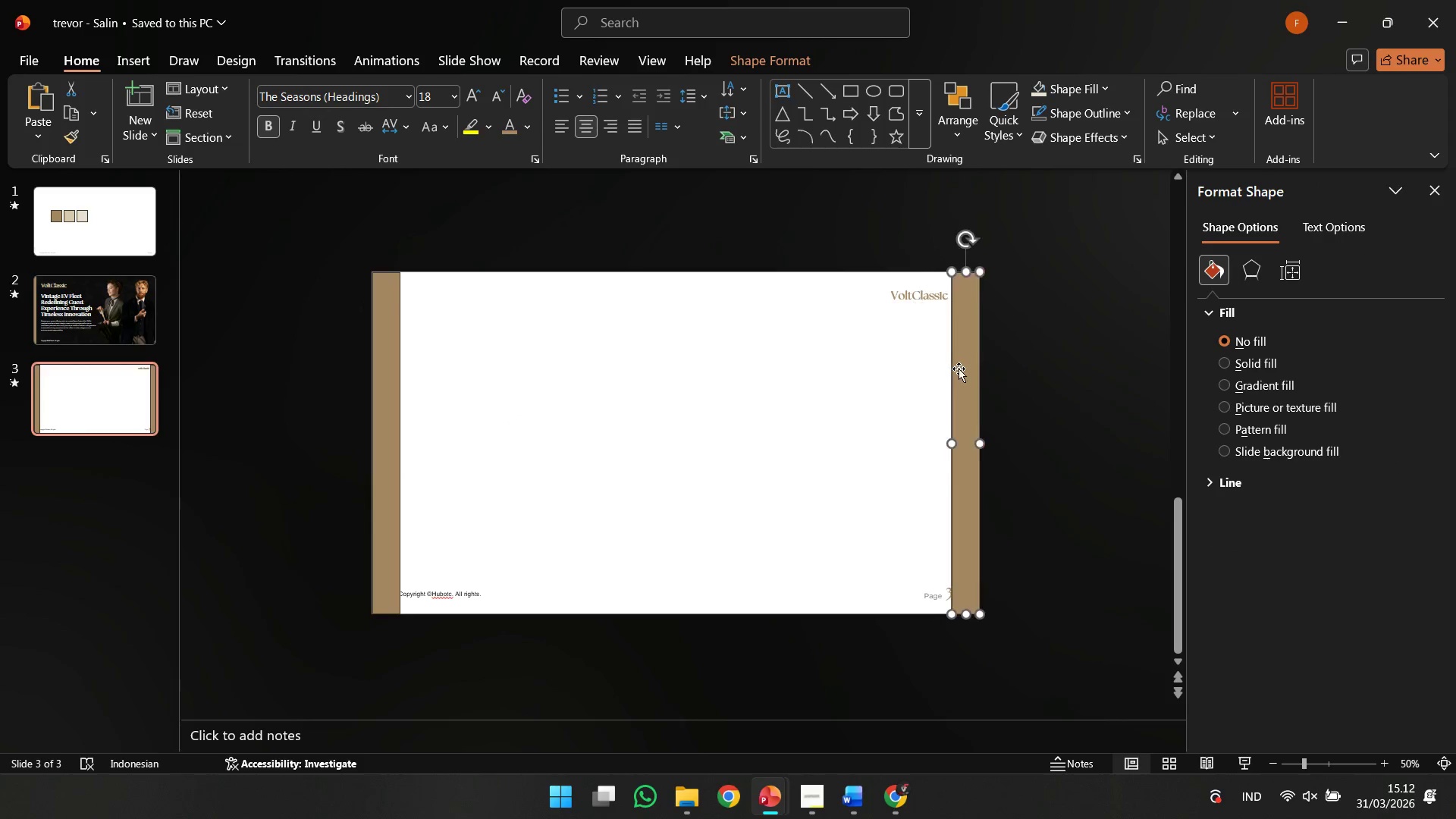 
left_click([959, 369])
 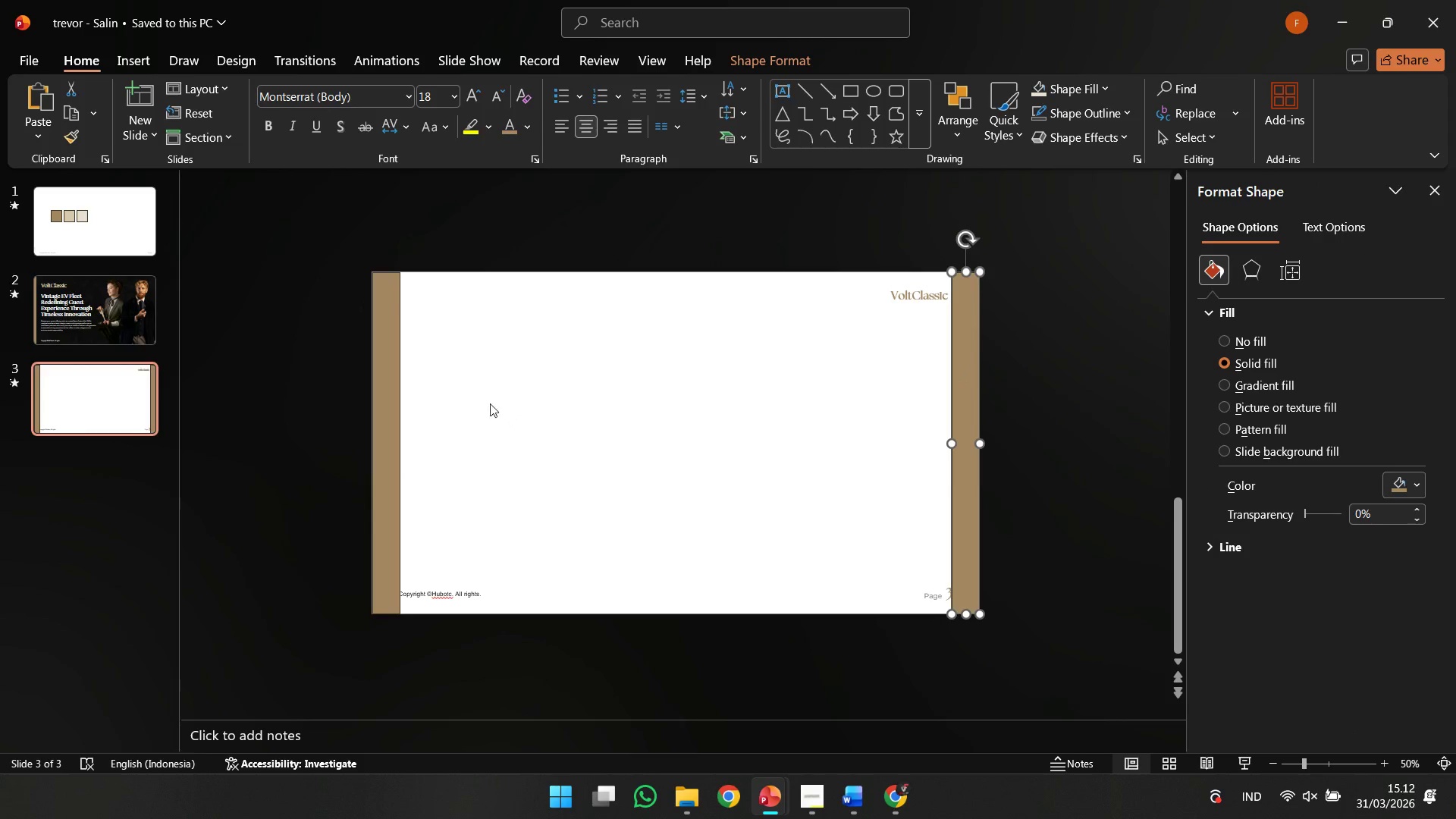 
hold_key(key=ShiftLeft, duration=0.67)
left_click([383, 413])
 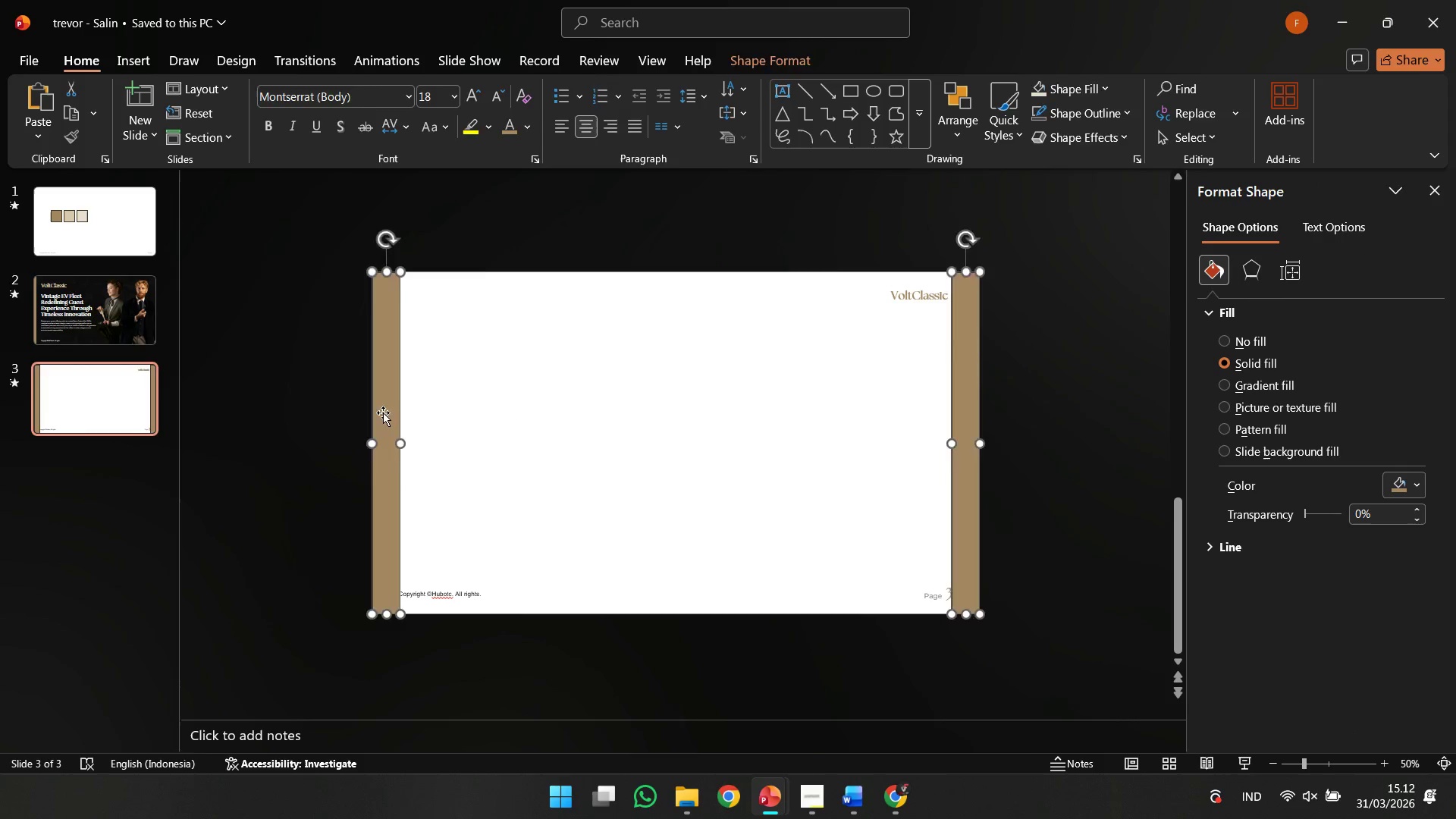 
key(Delete)
 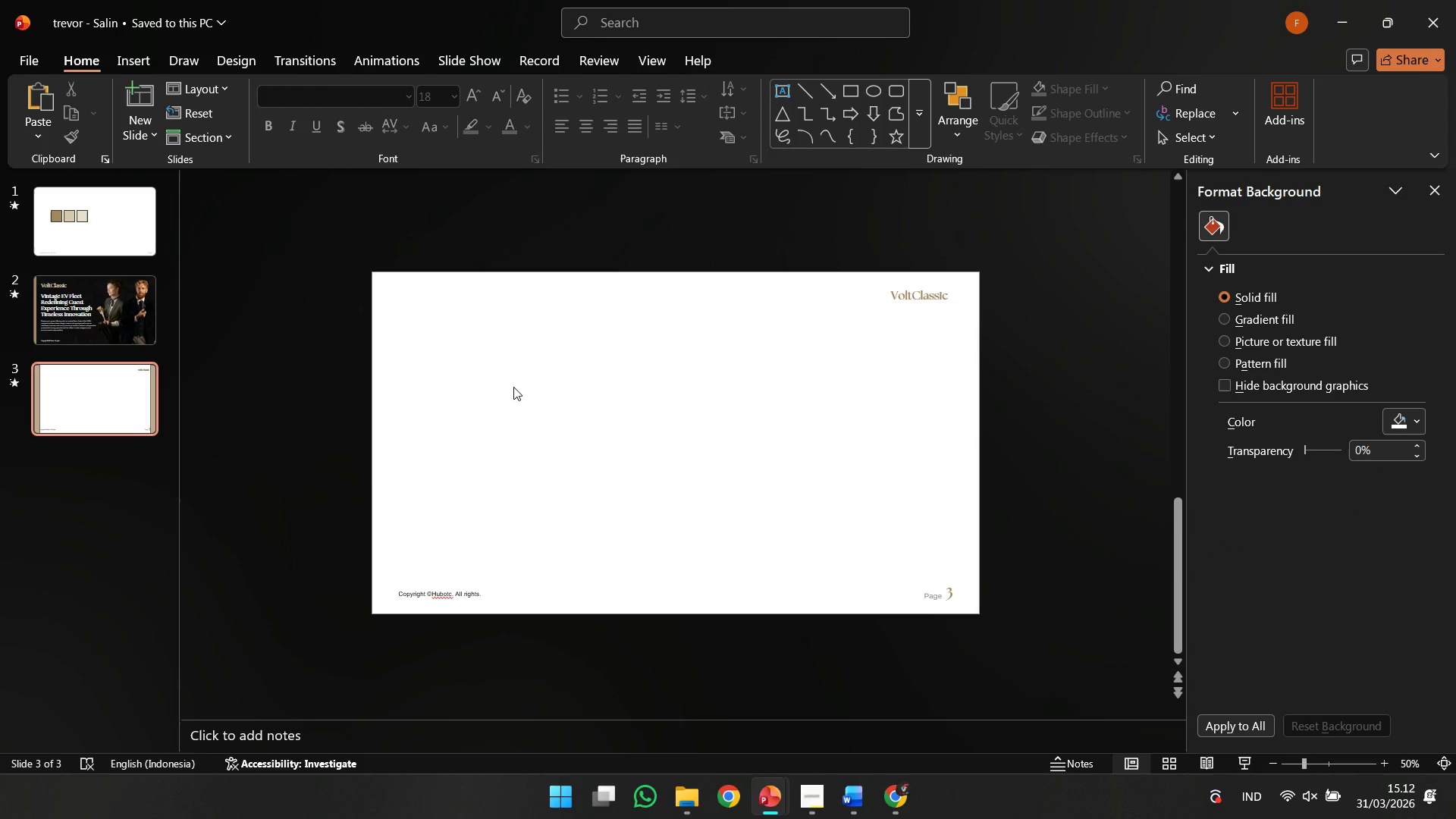 
key(Control+Z)
 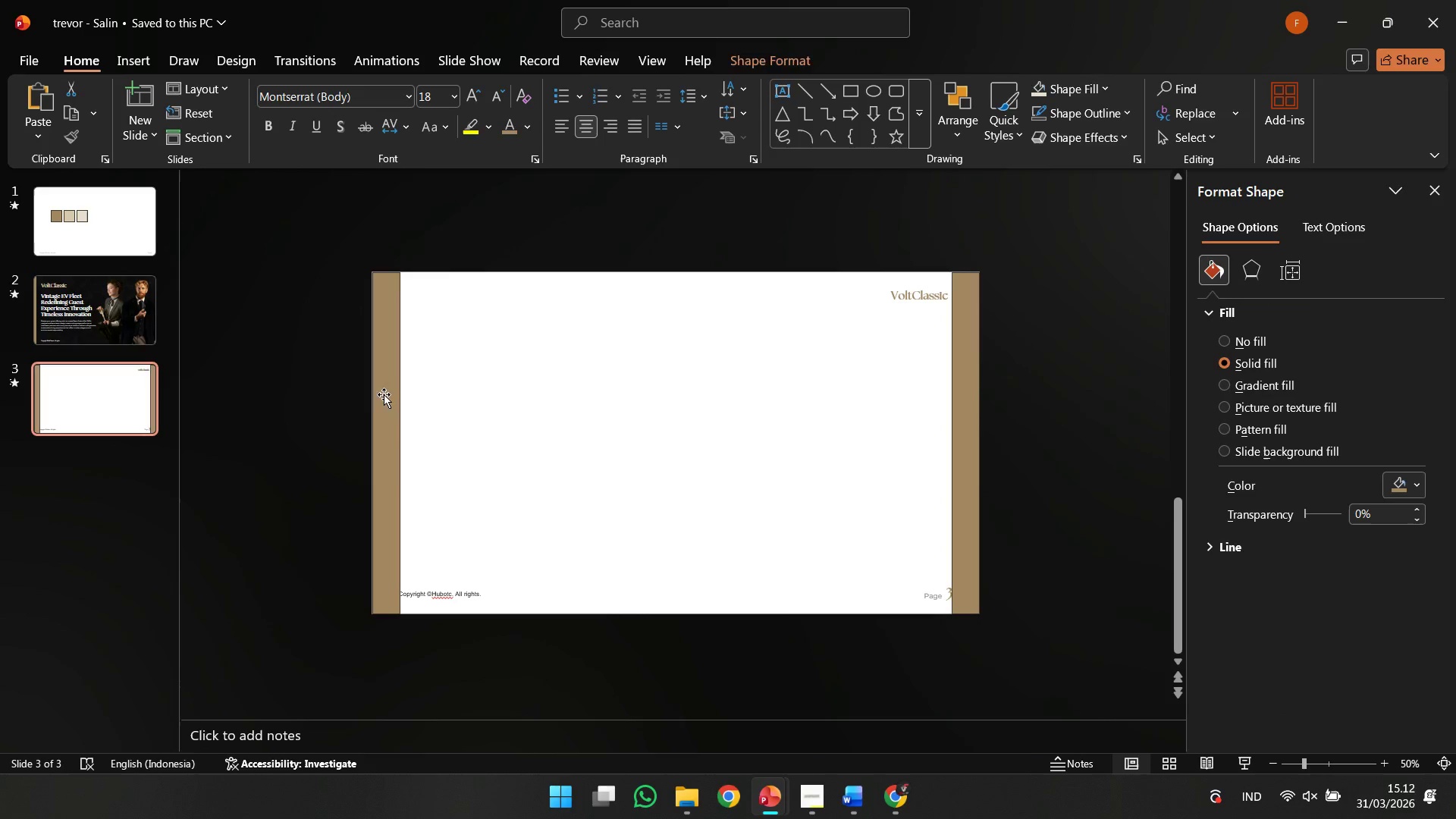 
double_click([360, 406])
 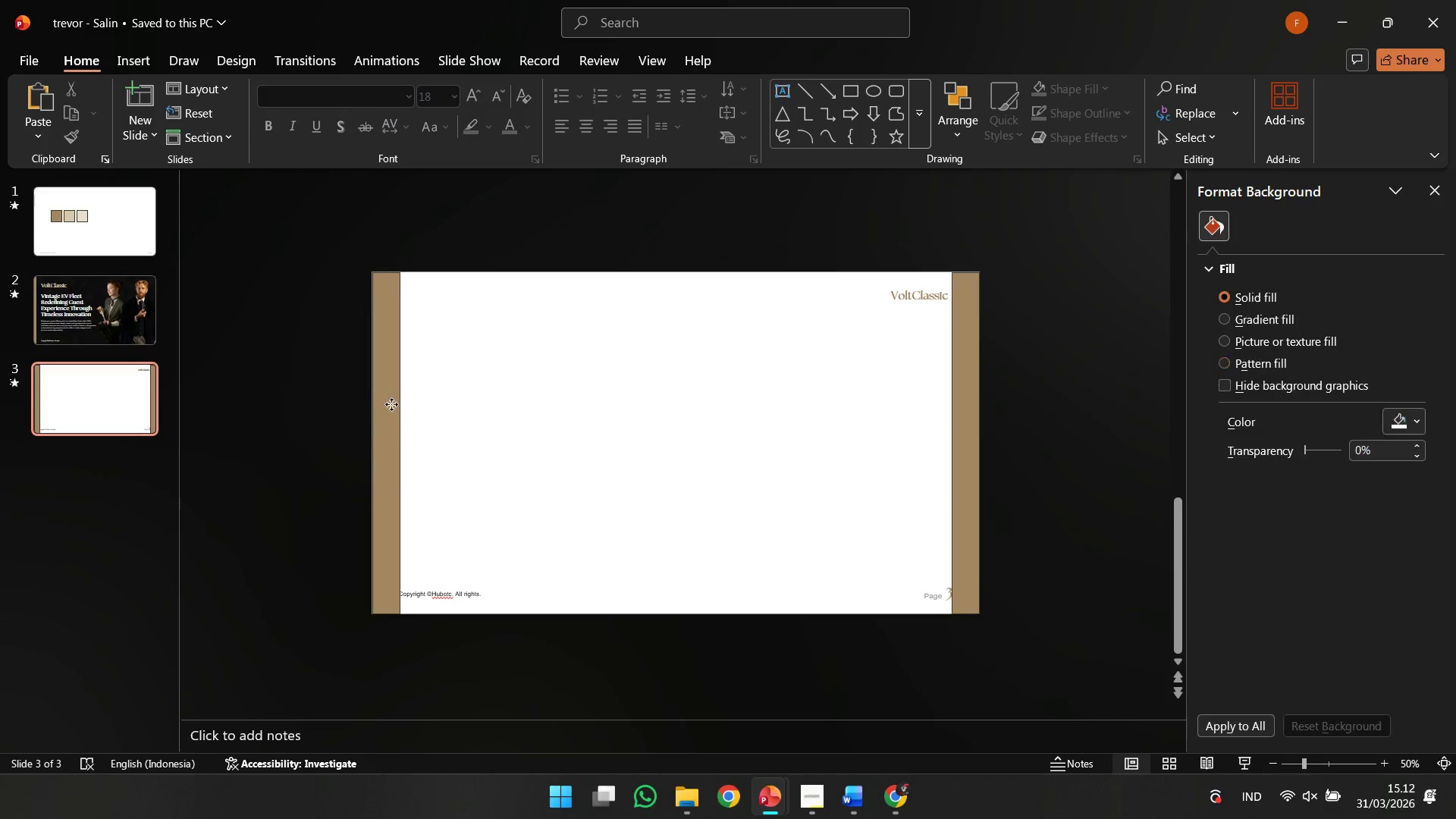 
triple_click([391, 404])
 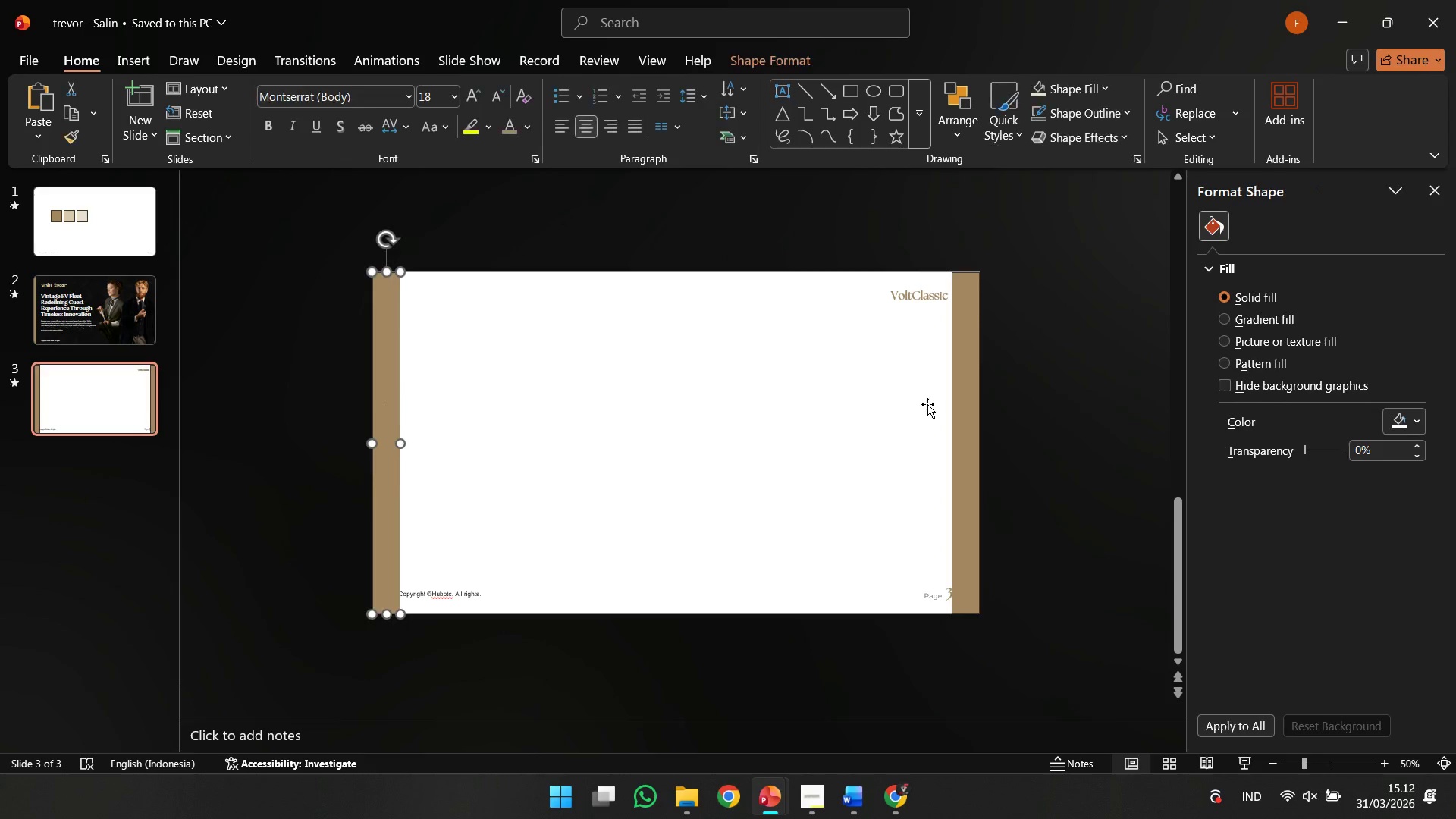 
hold_key(key=ShiftLeft, duration=0.73)
left_click([958, 431])
 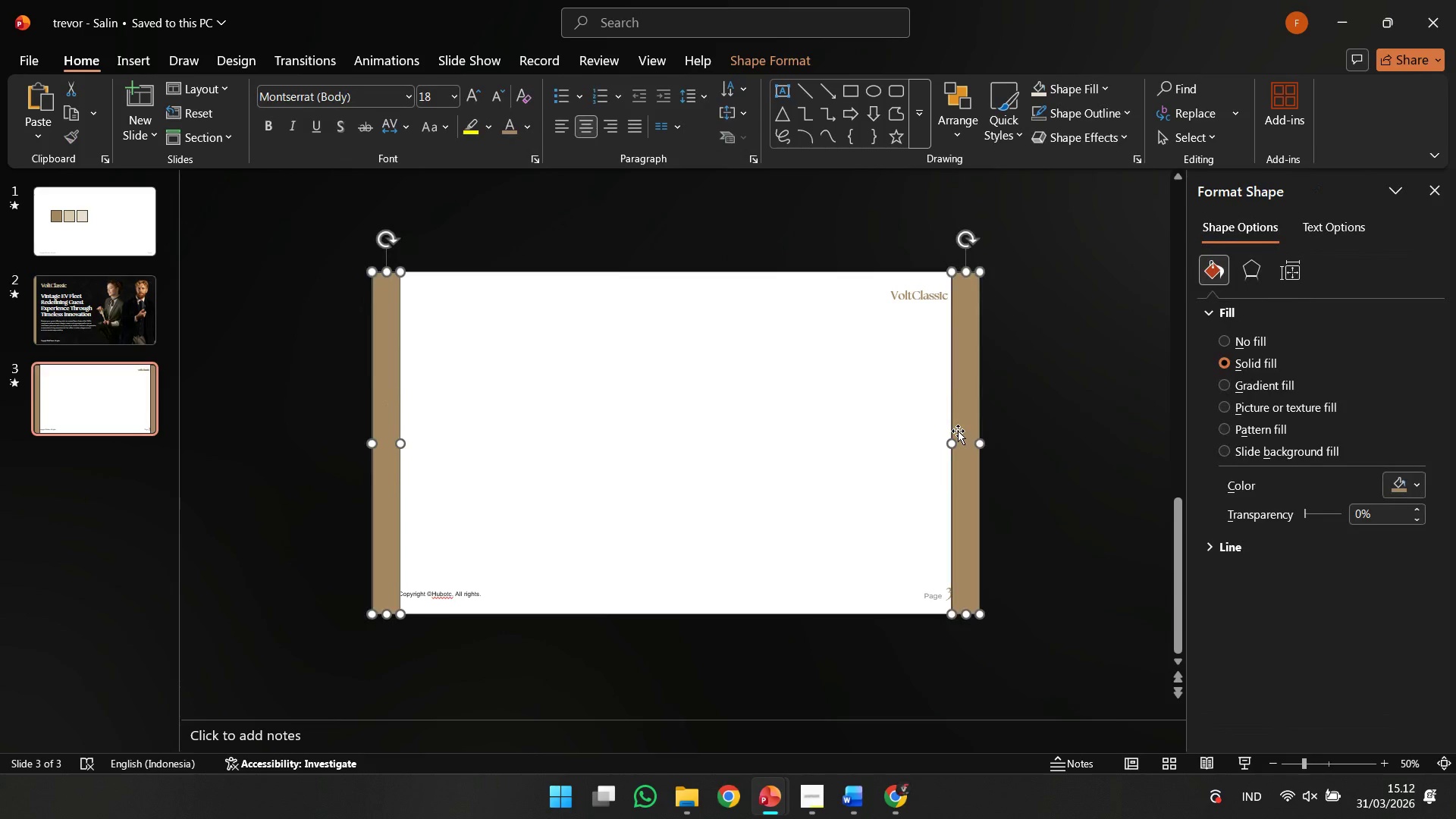 
key(Delete)
 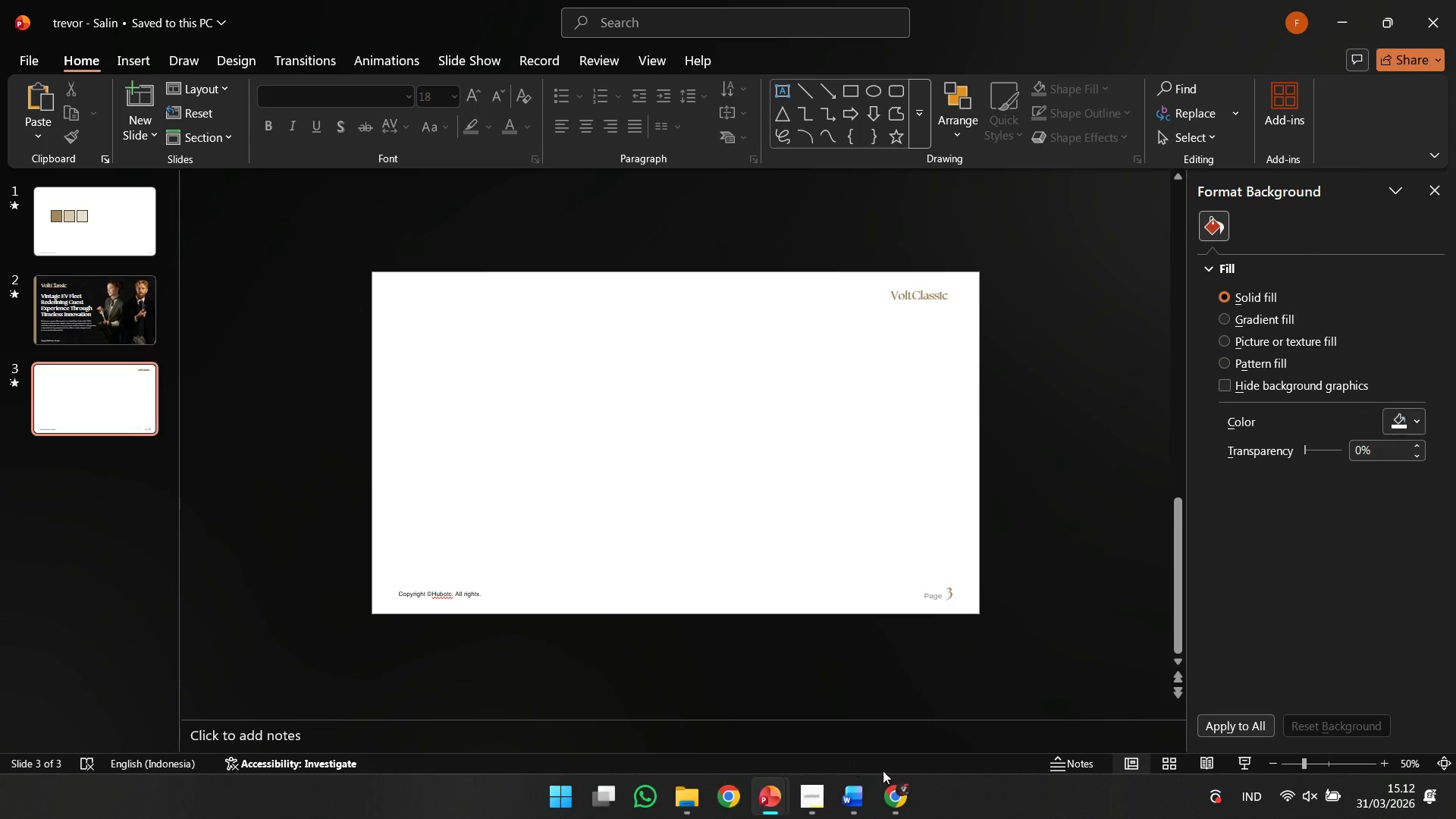 
left_click([886, 787])
 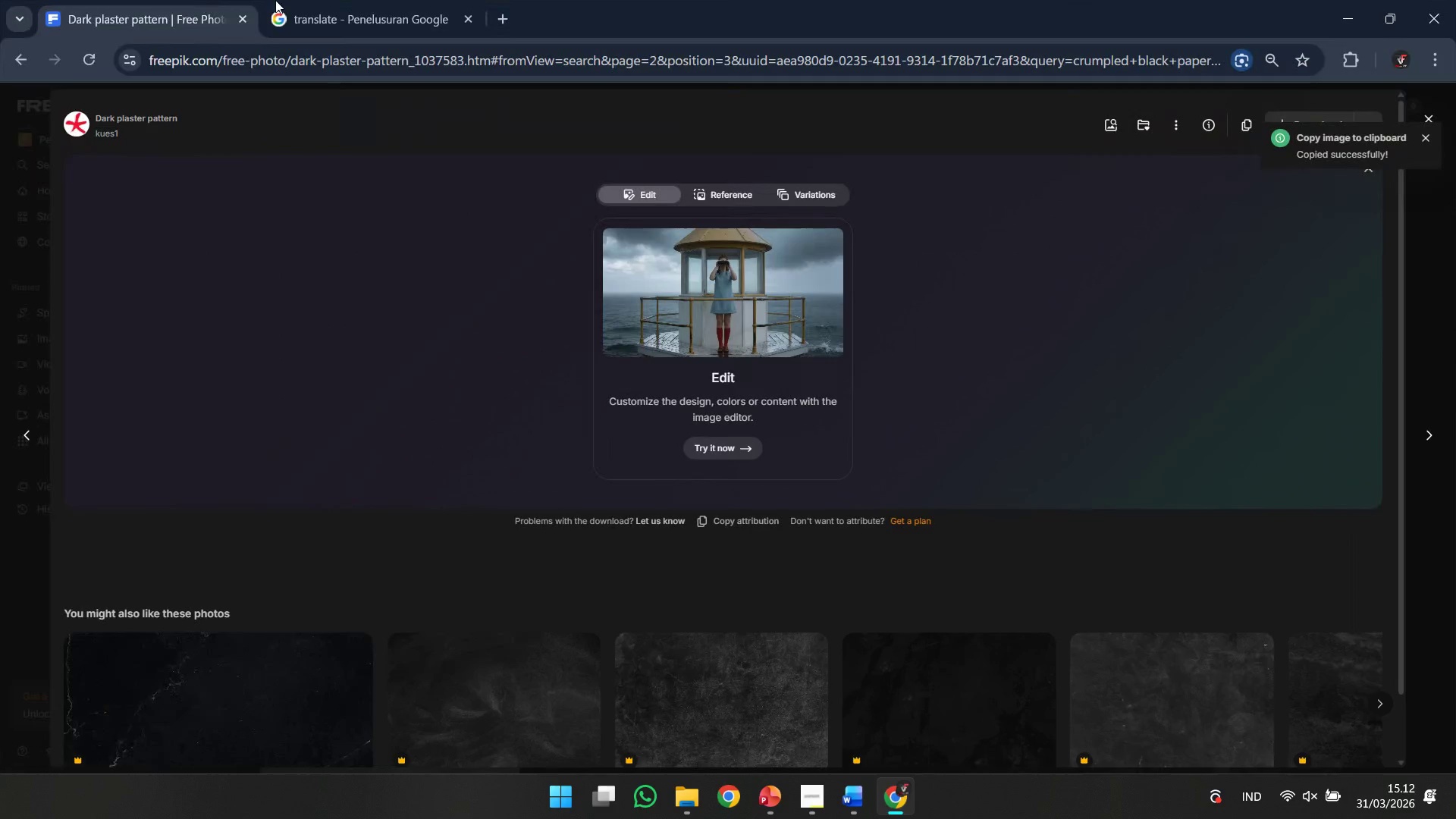 
left_click([387, 0])
 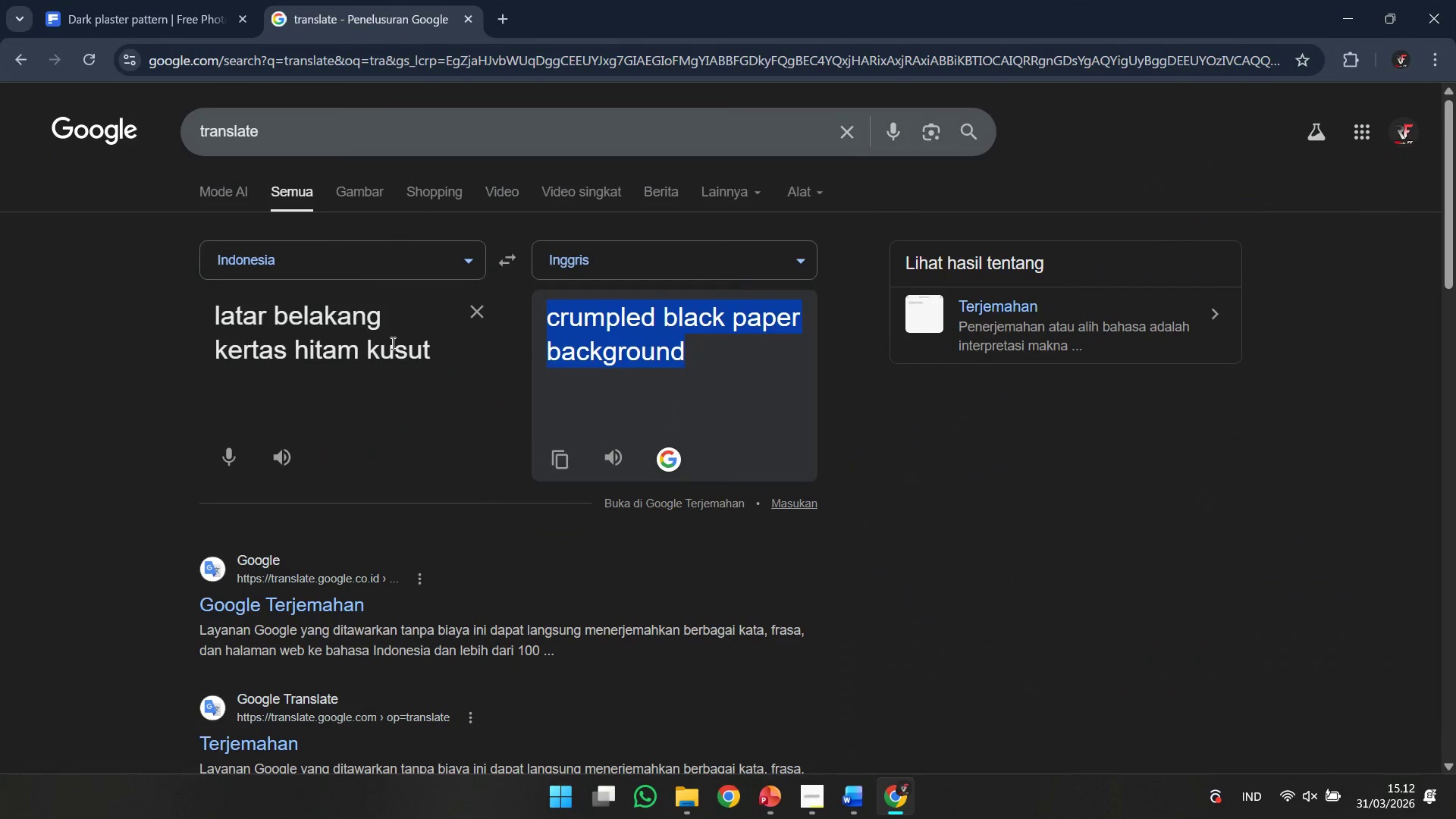 
left_click_drag(start_coordinate=[425, 349], to_coordinate=[382, 343])
 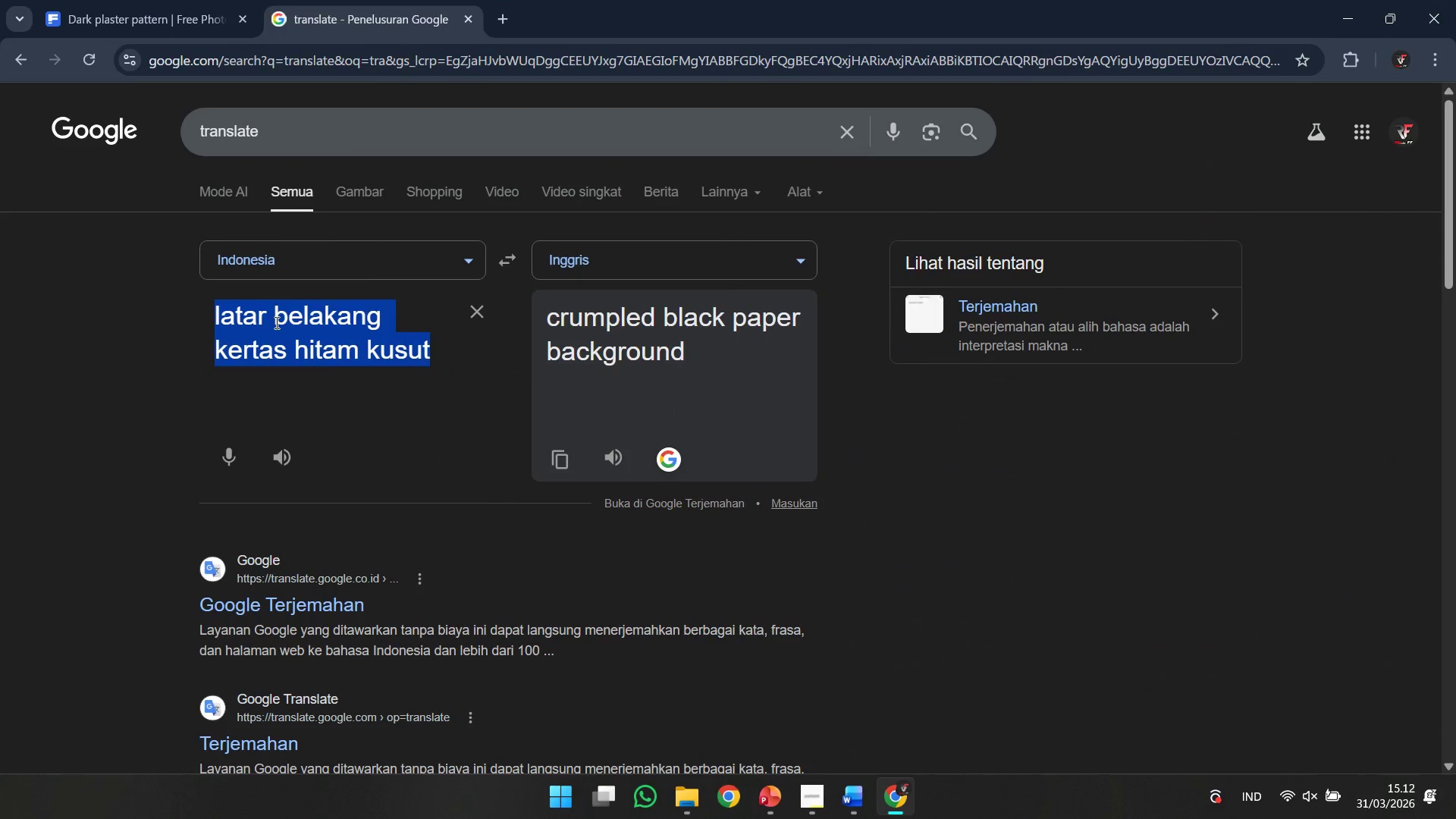 
left_click([275, 322])
 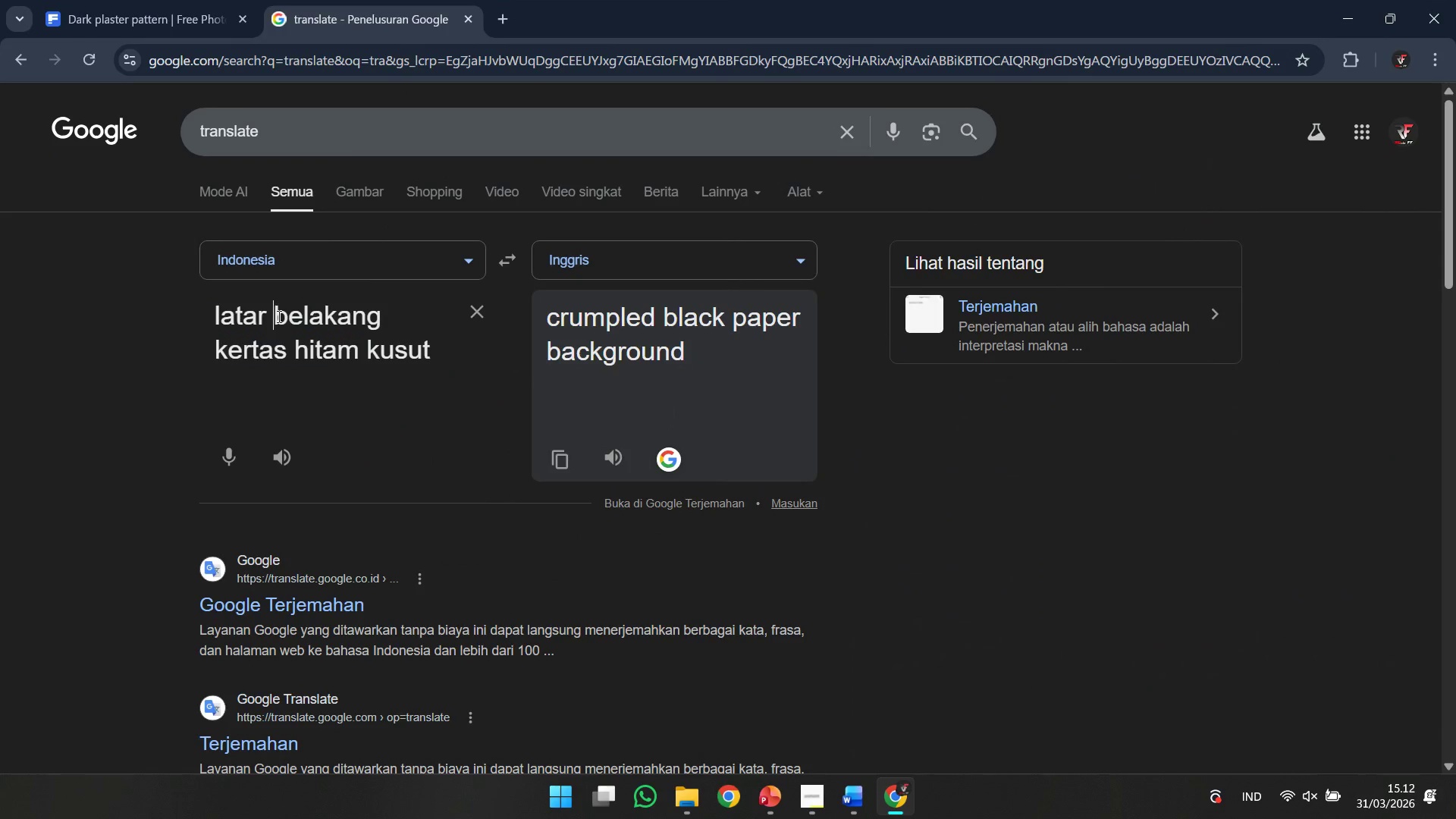 
left_click_drag(start_coordinate=[278, 316], to_coordinate=[509, 369])
 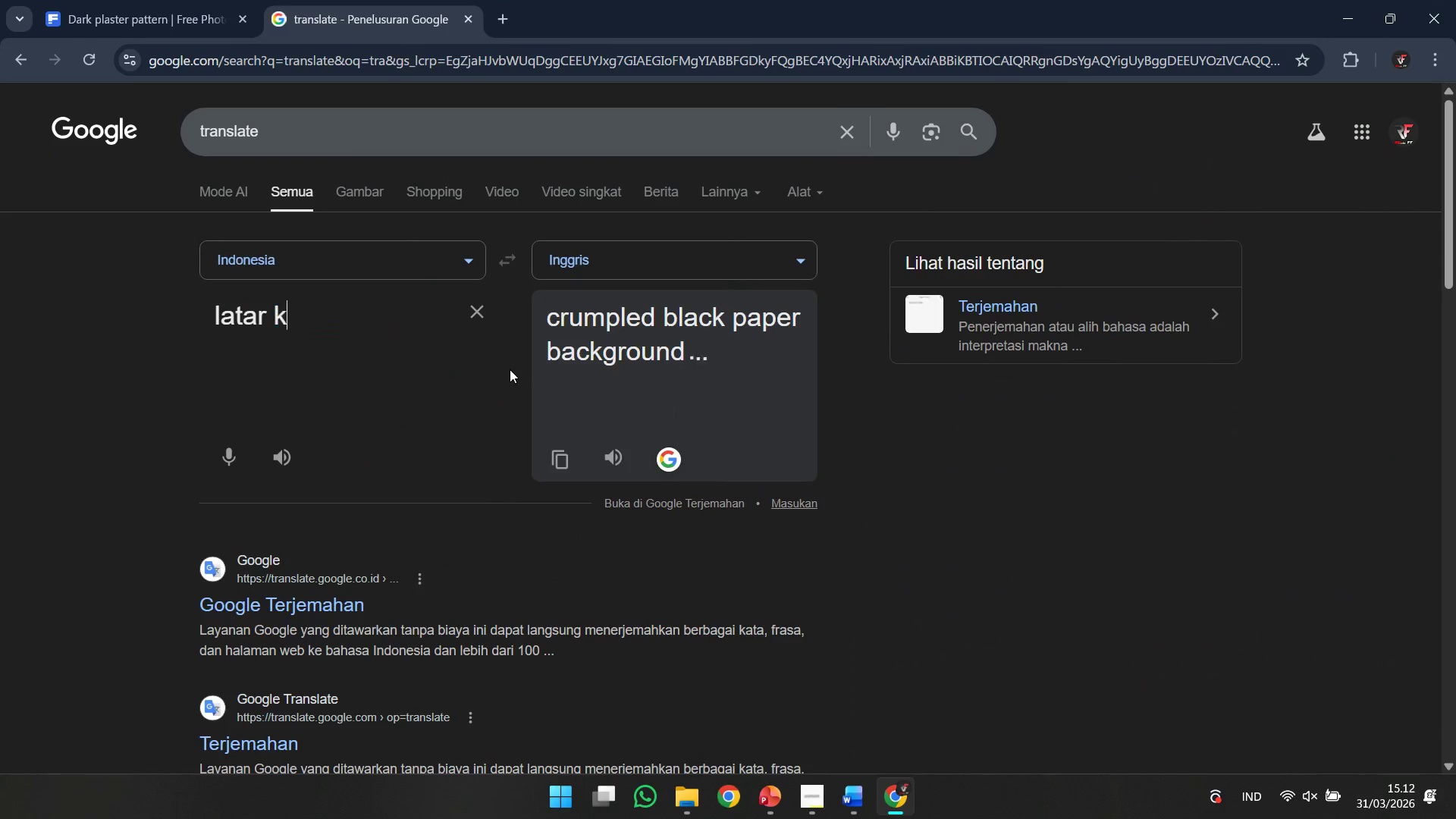 
type(kain putih)
 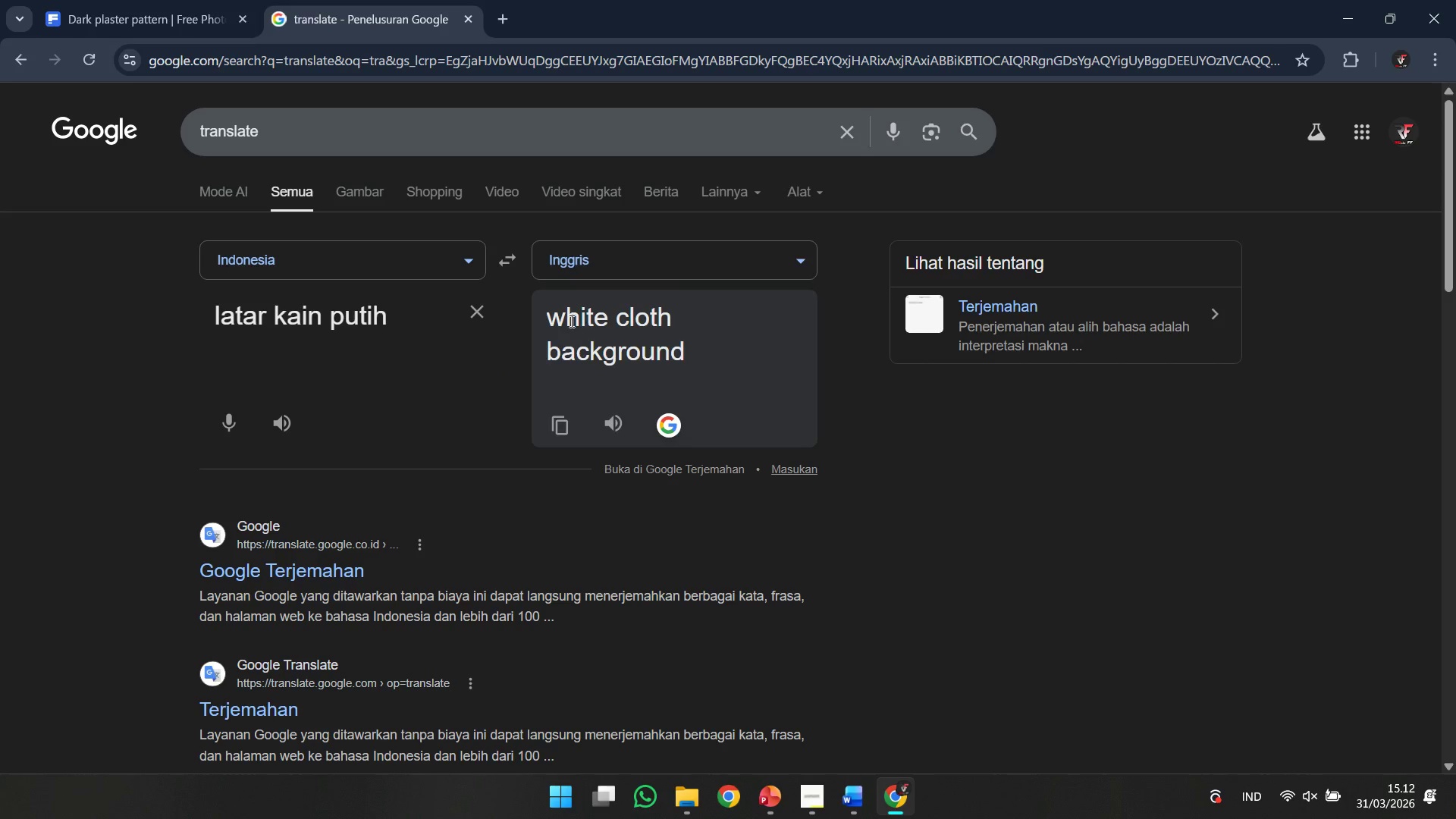 
left_click_drag(start_coordinate=[552, 315], to_coordinate=[729, 351])
 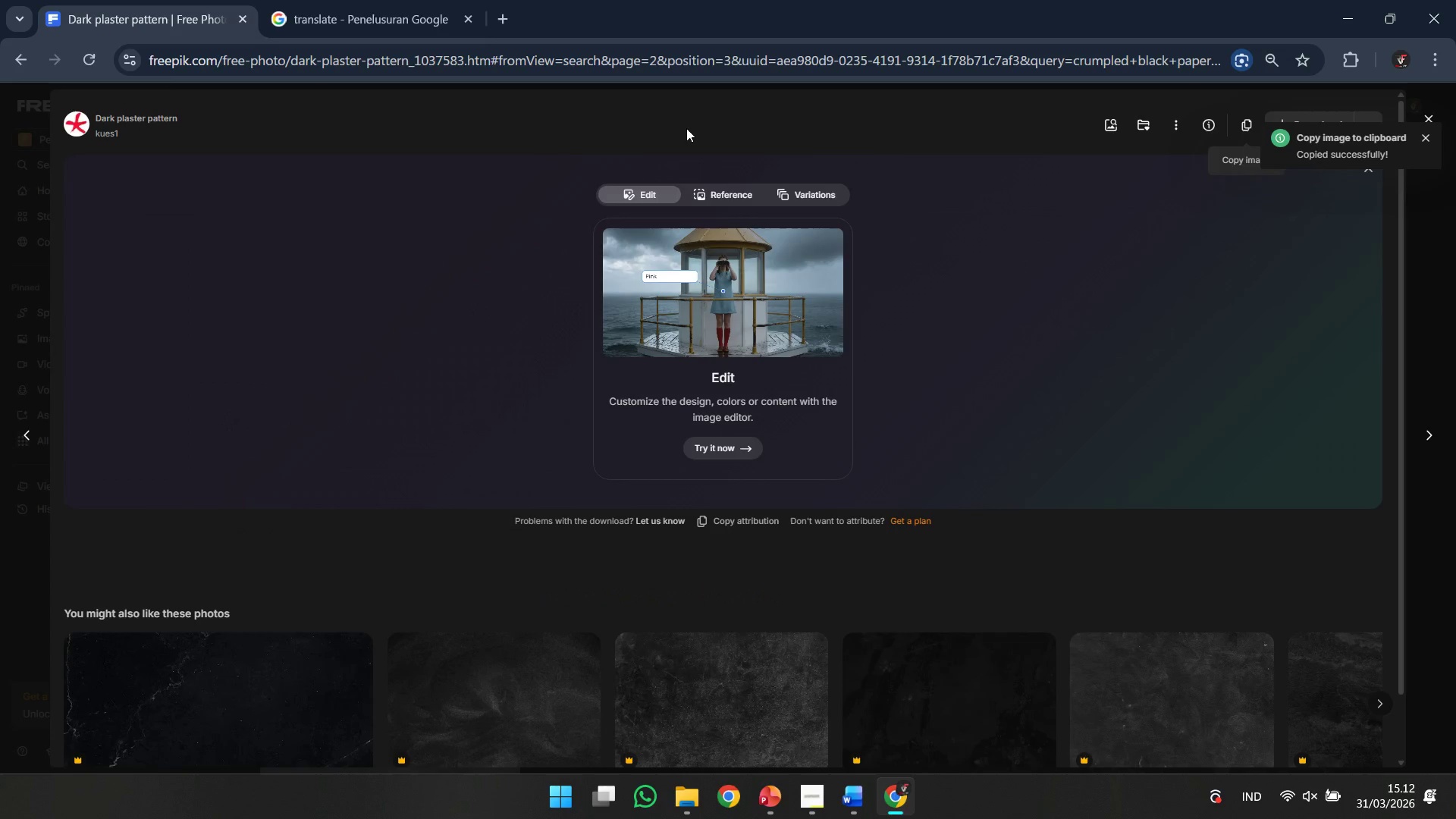 
key(Control+C)
 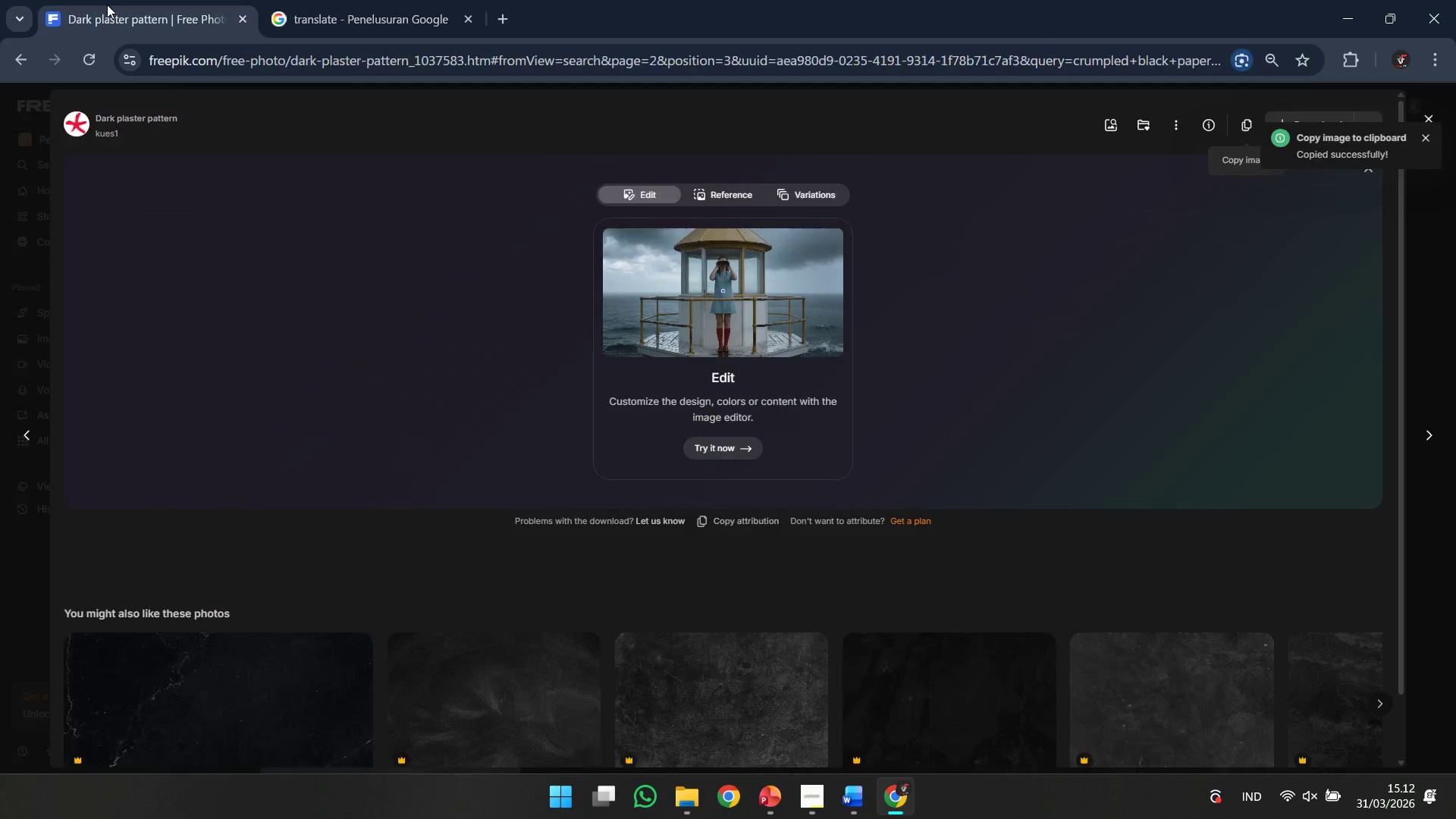 
left_click([77, 0])
 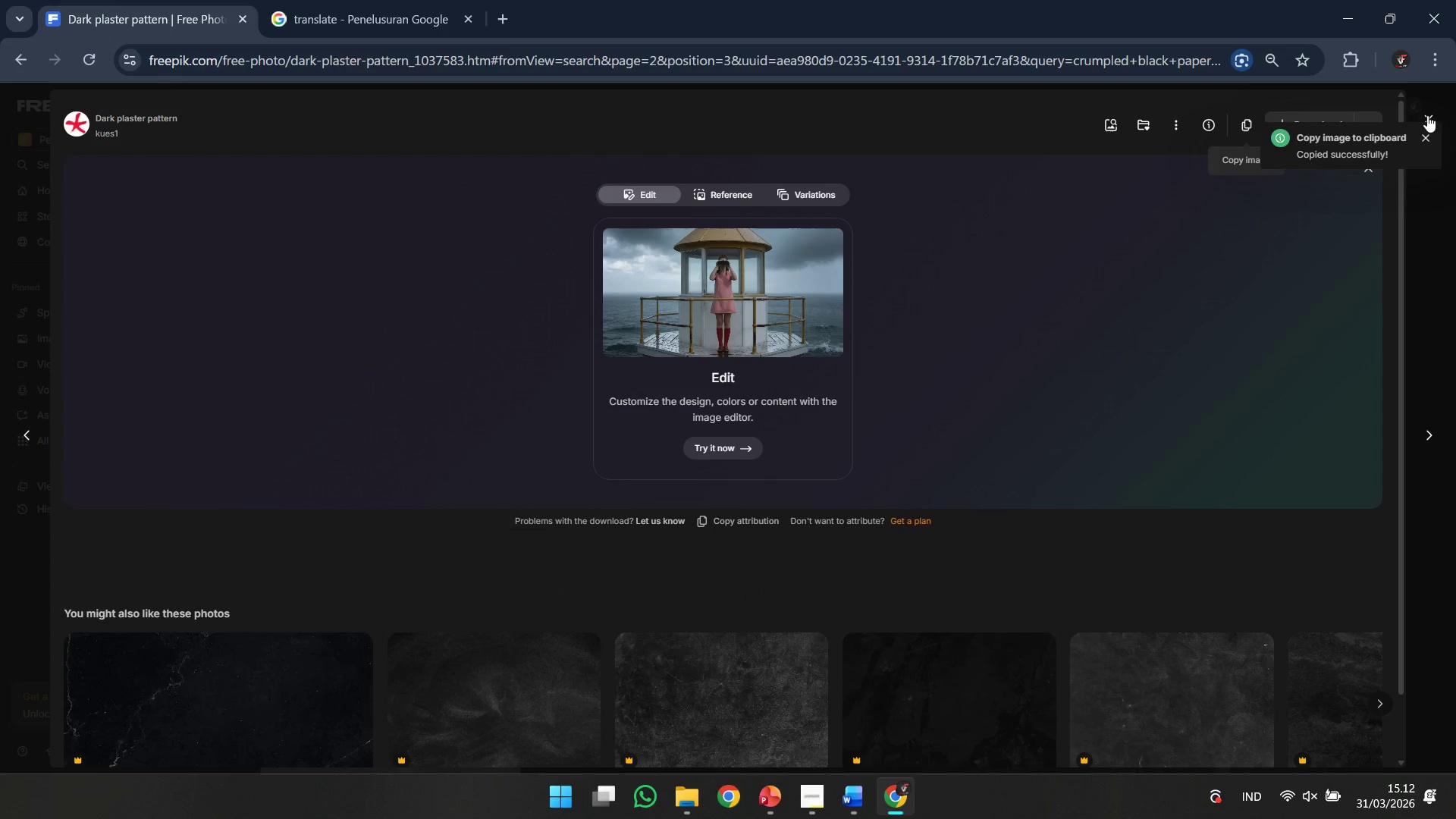 
left_click([1428, 116])
 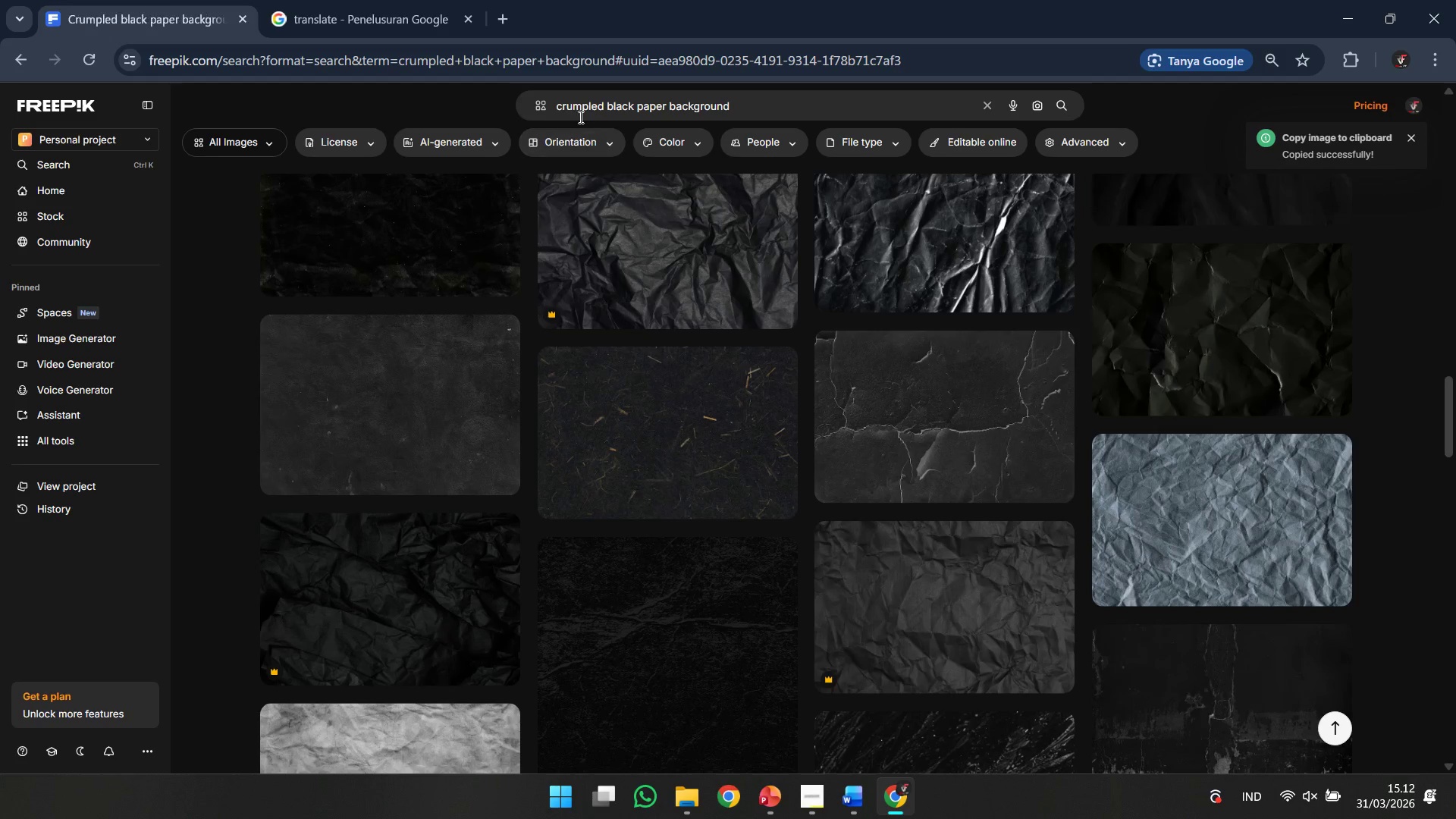 
left_click([618, 106])
 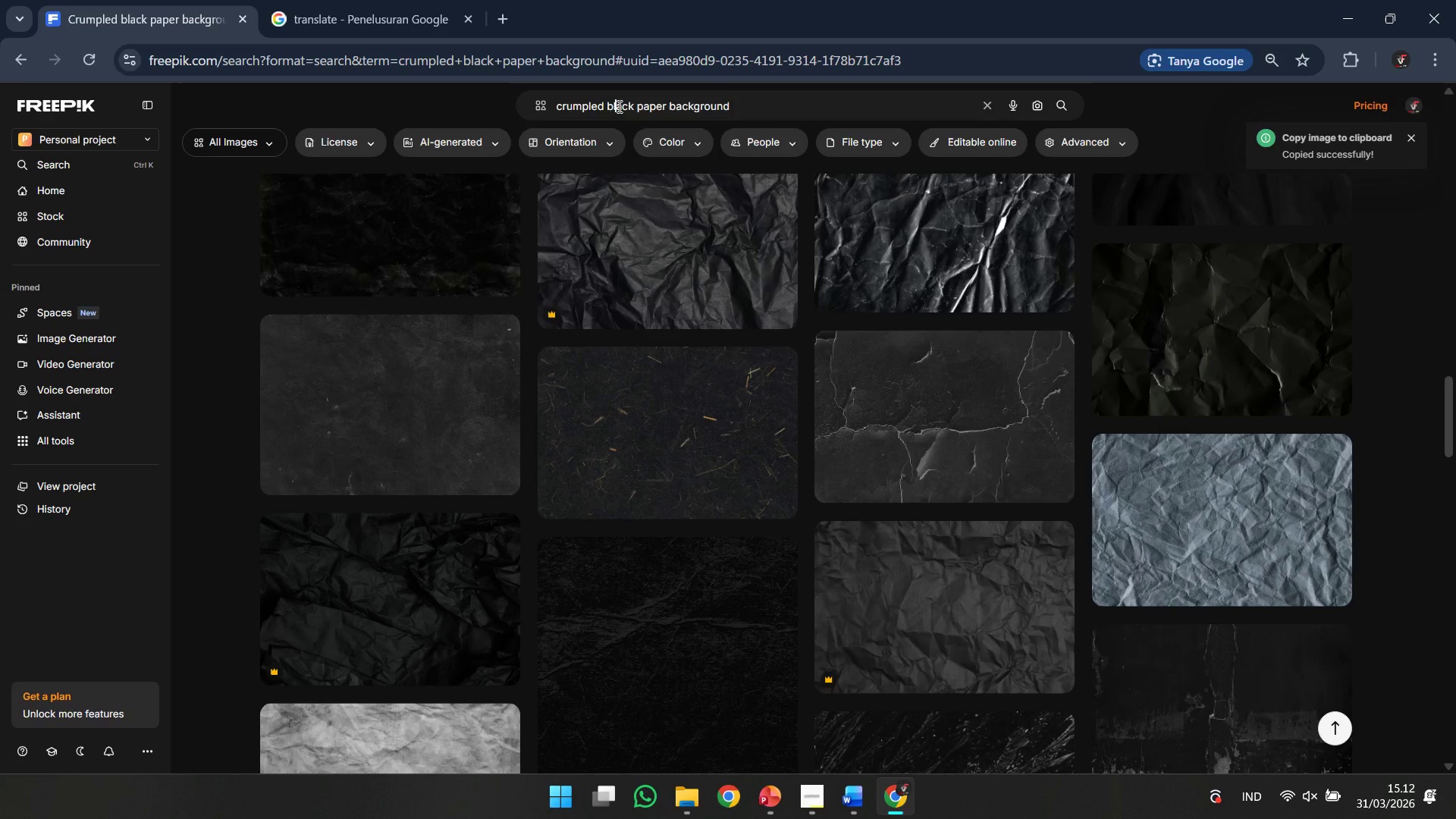 
key(Control+A)
 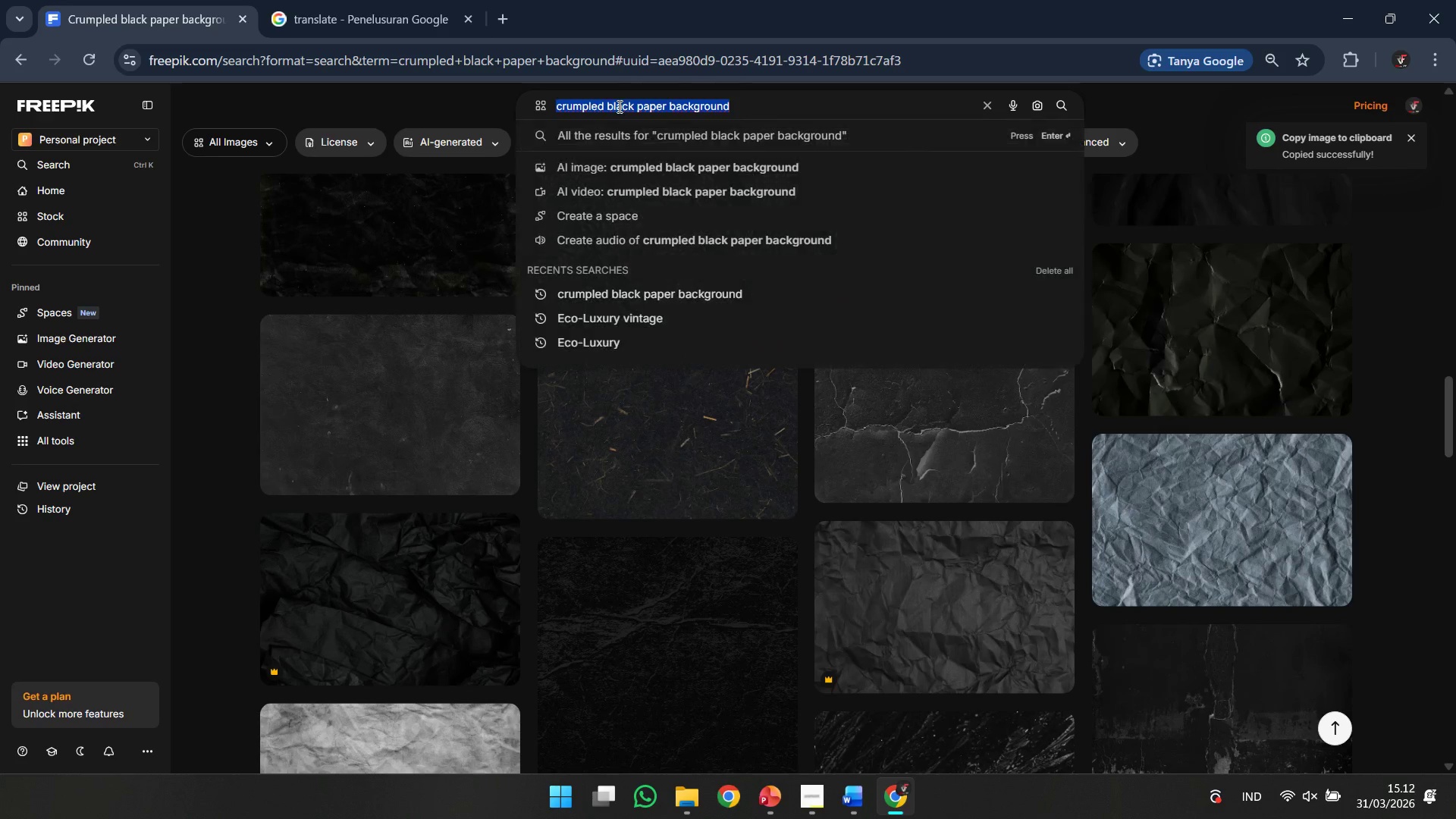 
key(Control+V)
 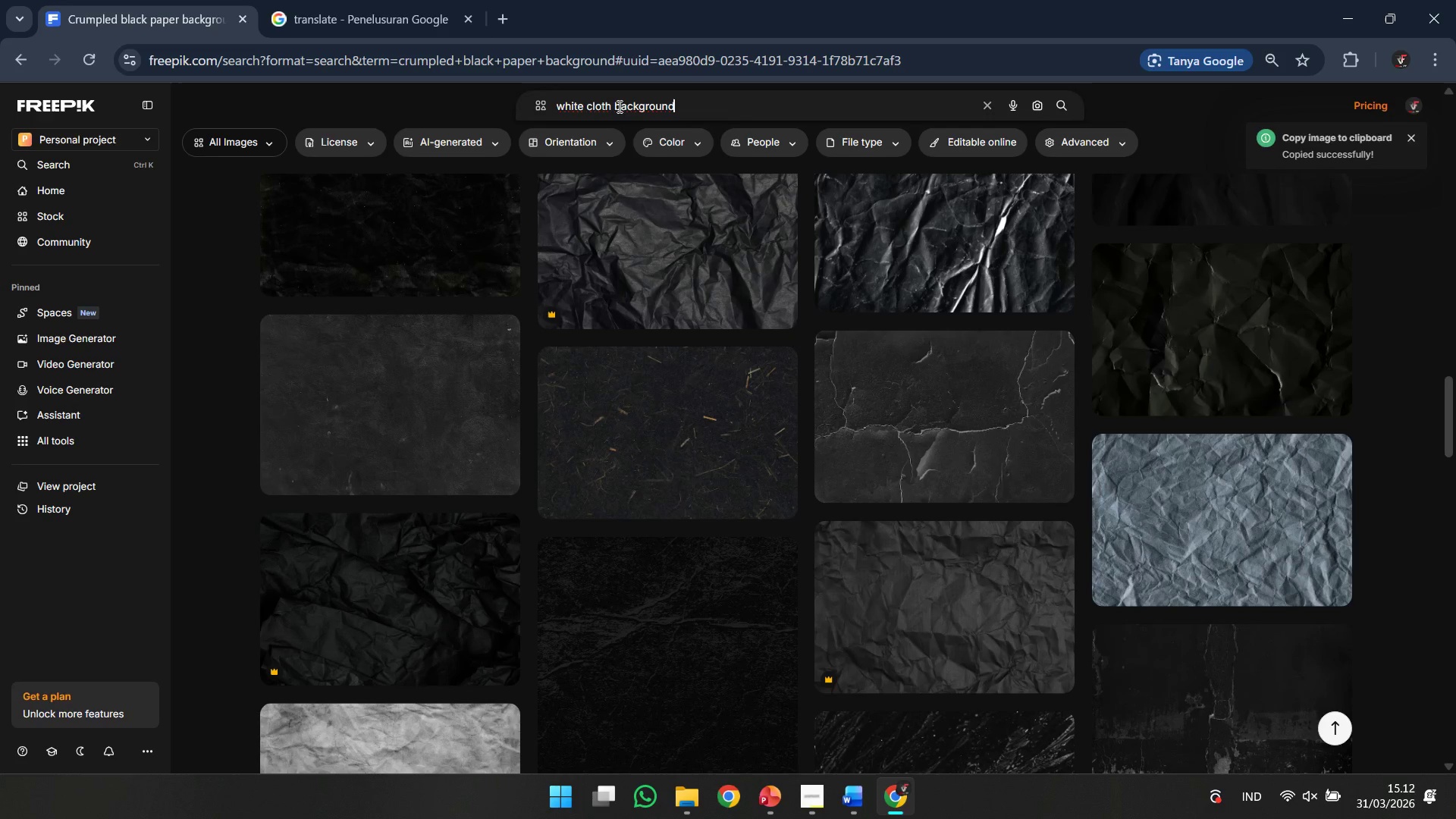 
key(Enter)
 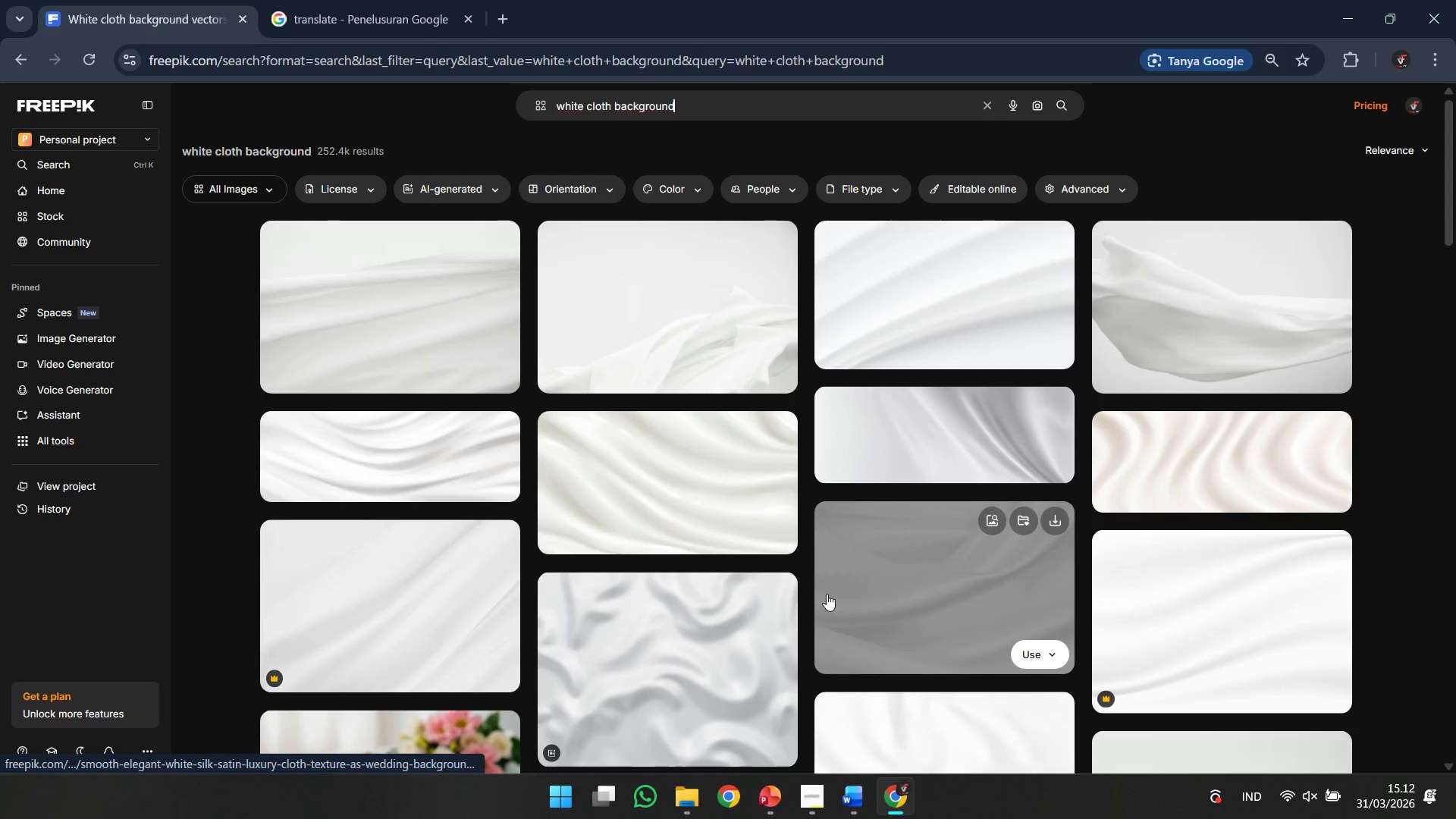 
wait(5.86)
 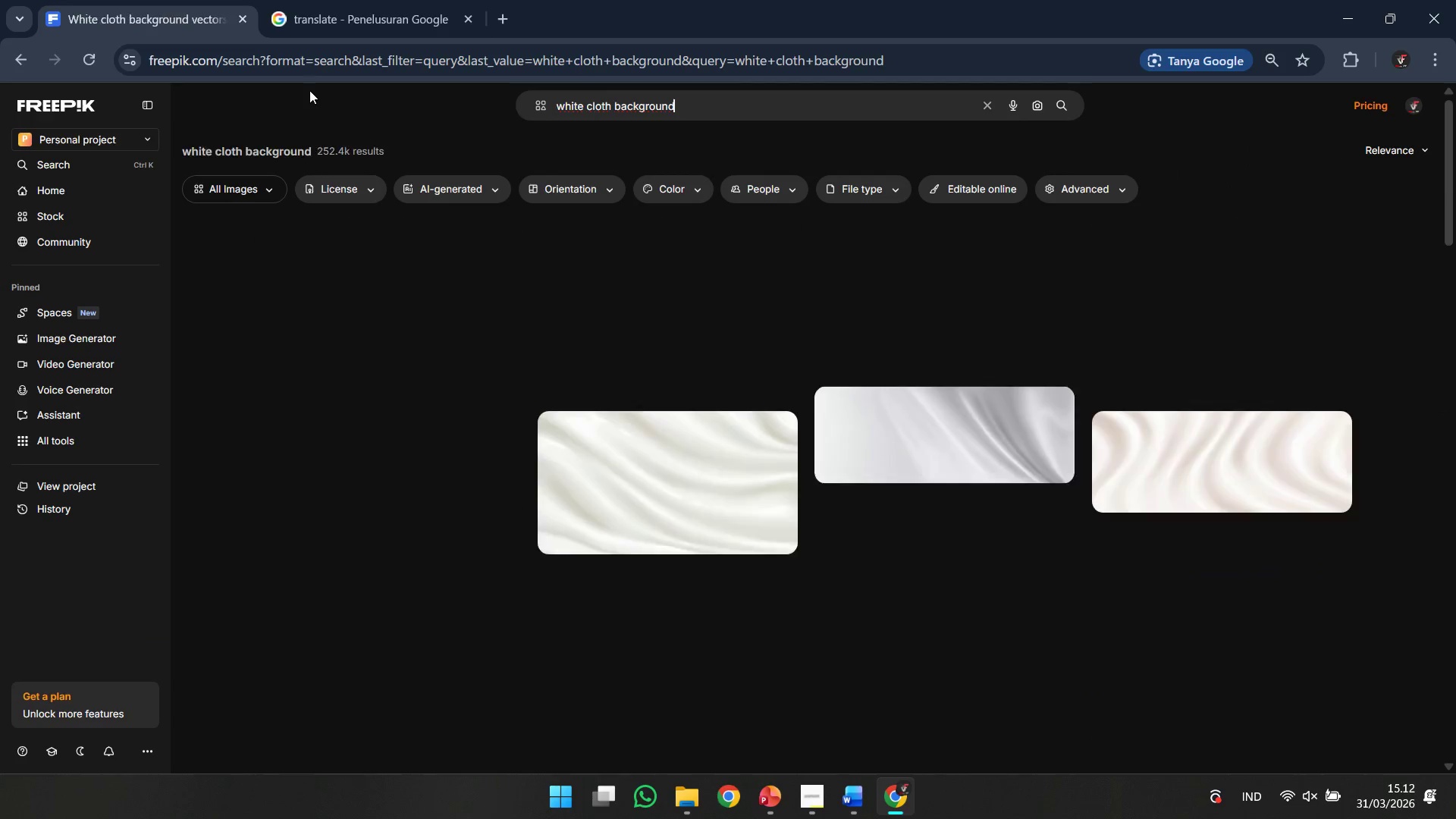 
scroll: coordinate [836, 603], scroll_direction: down, amount: 13.0
 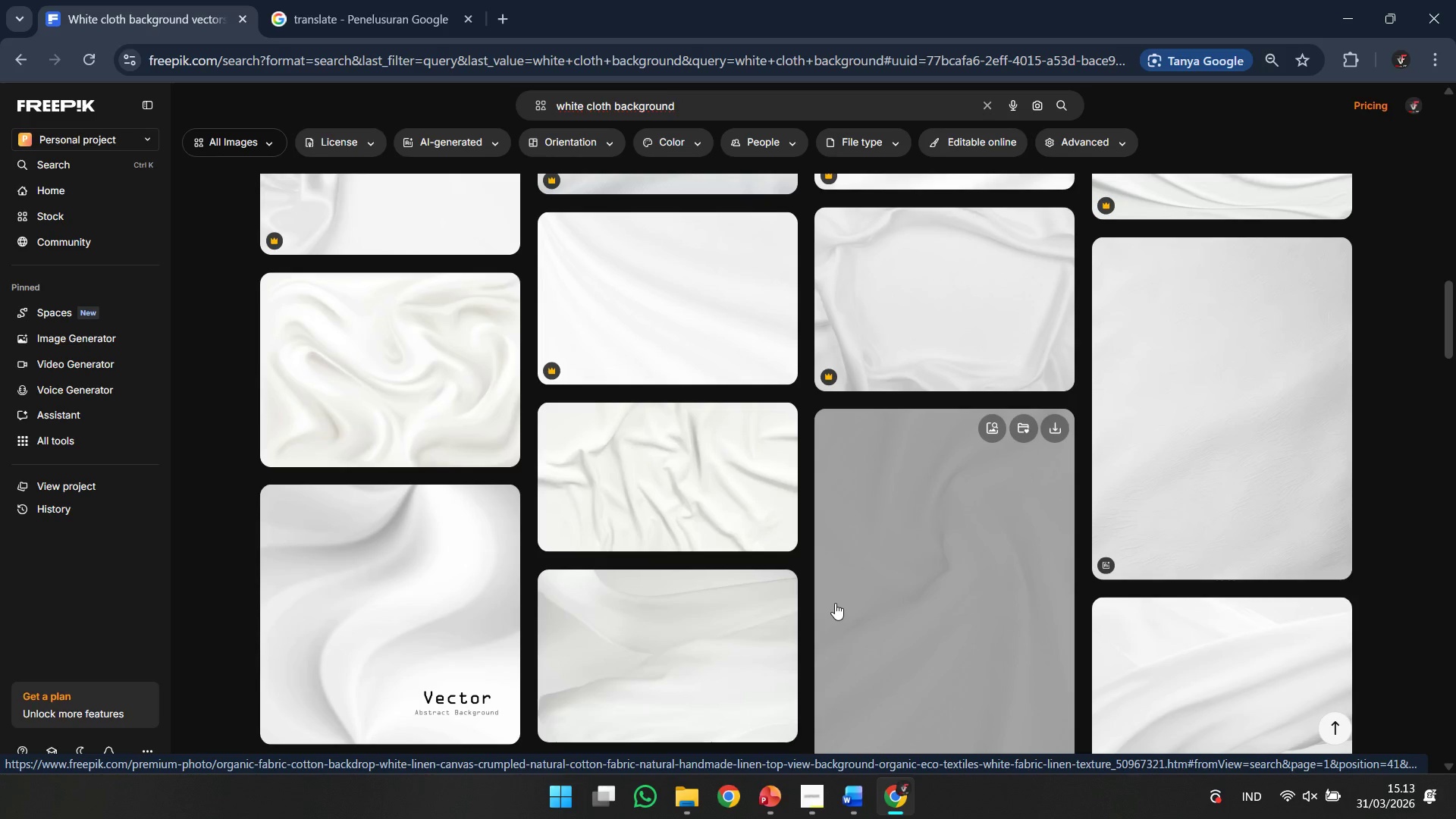 
left_click([1135, 400])
 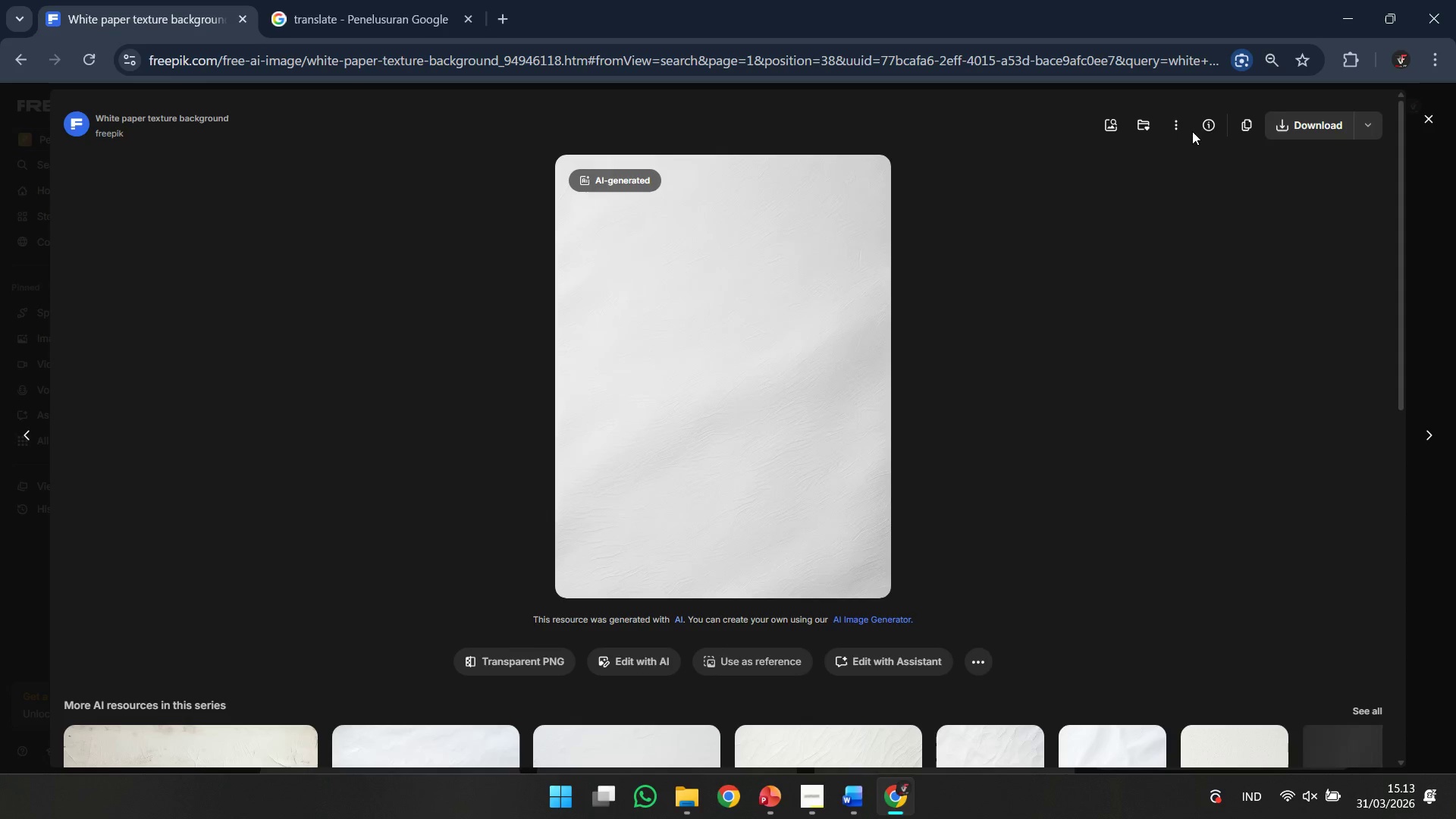 
left_click([1192, 131])
 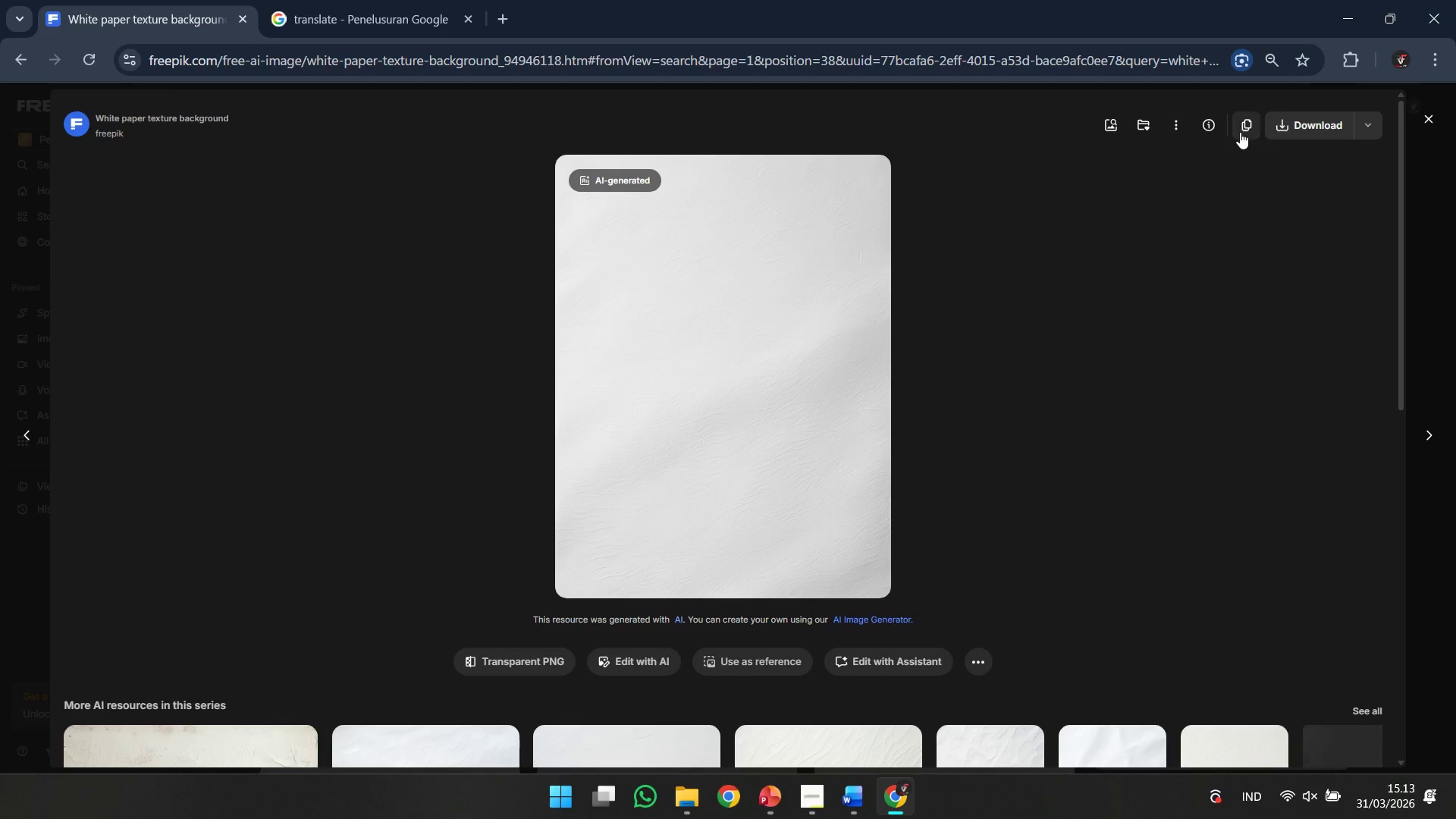 
left_click([1242, 131])
 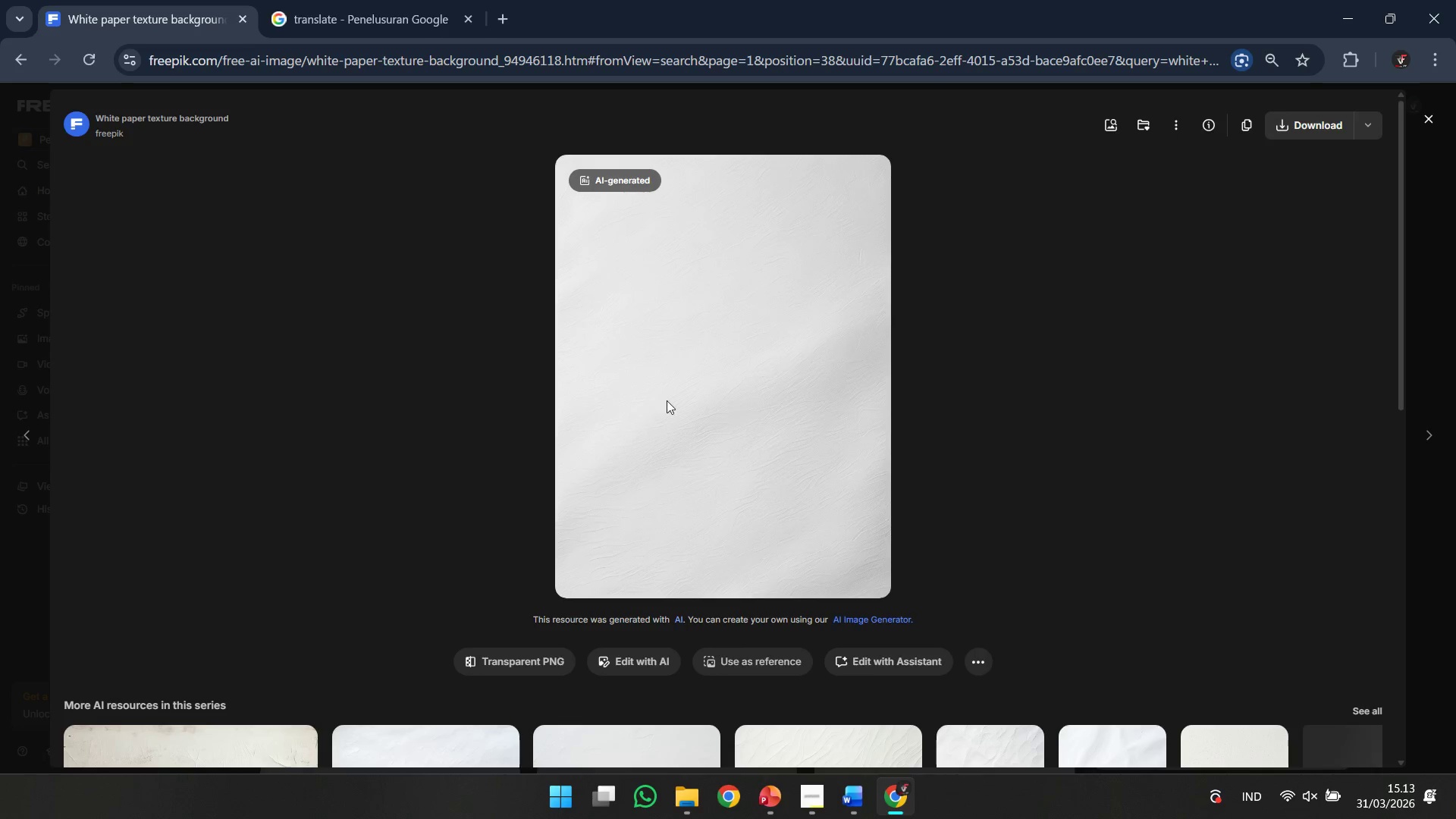 
scroll: coordinate [676, 413], scroll_direction: down, amount: 2.0
 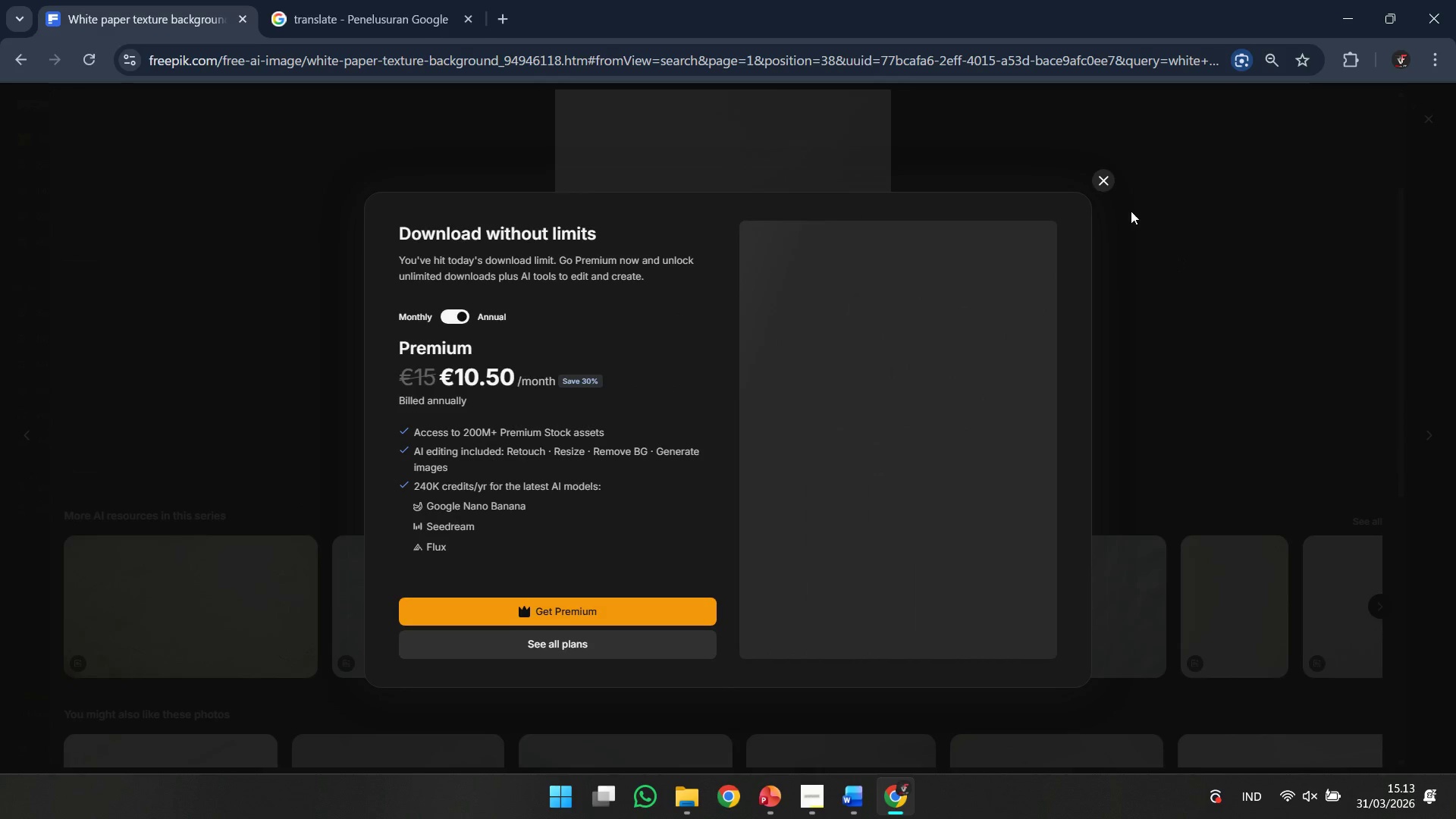 
left_click([1111, 185])
 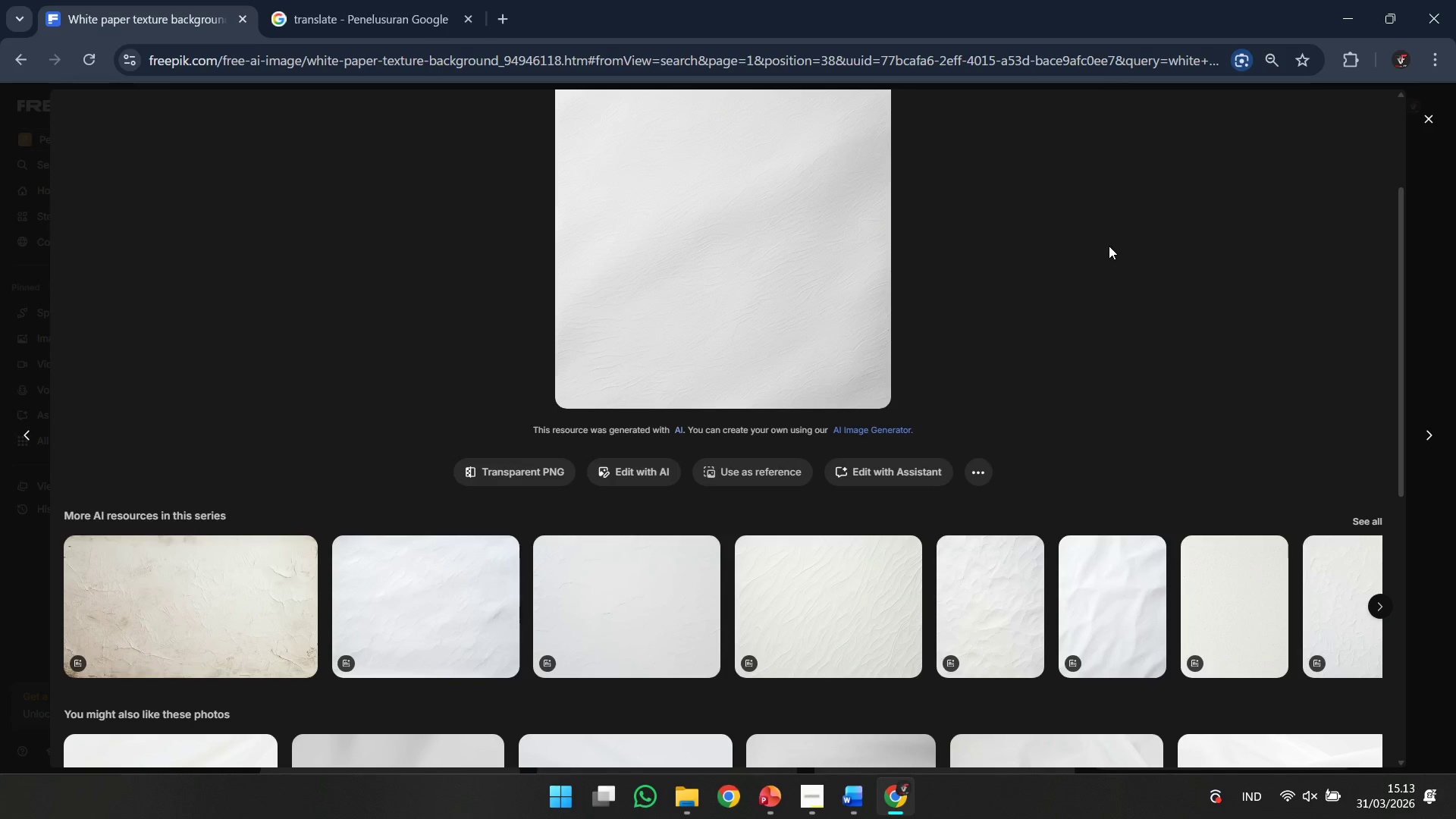 
scroll: coordinate [1111, 257], scroll_direction: up, amount: 4.0
 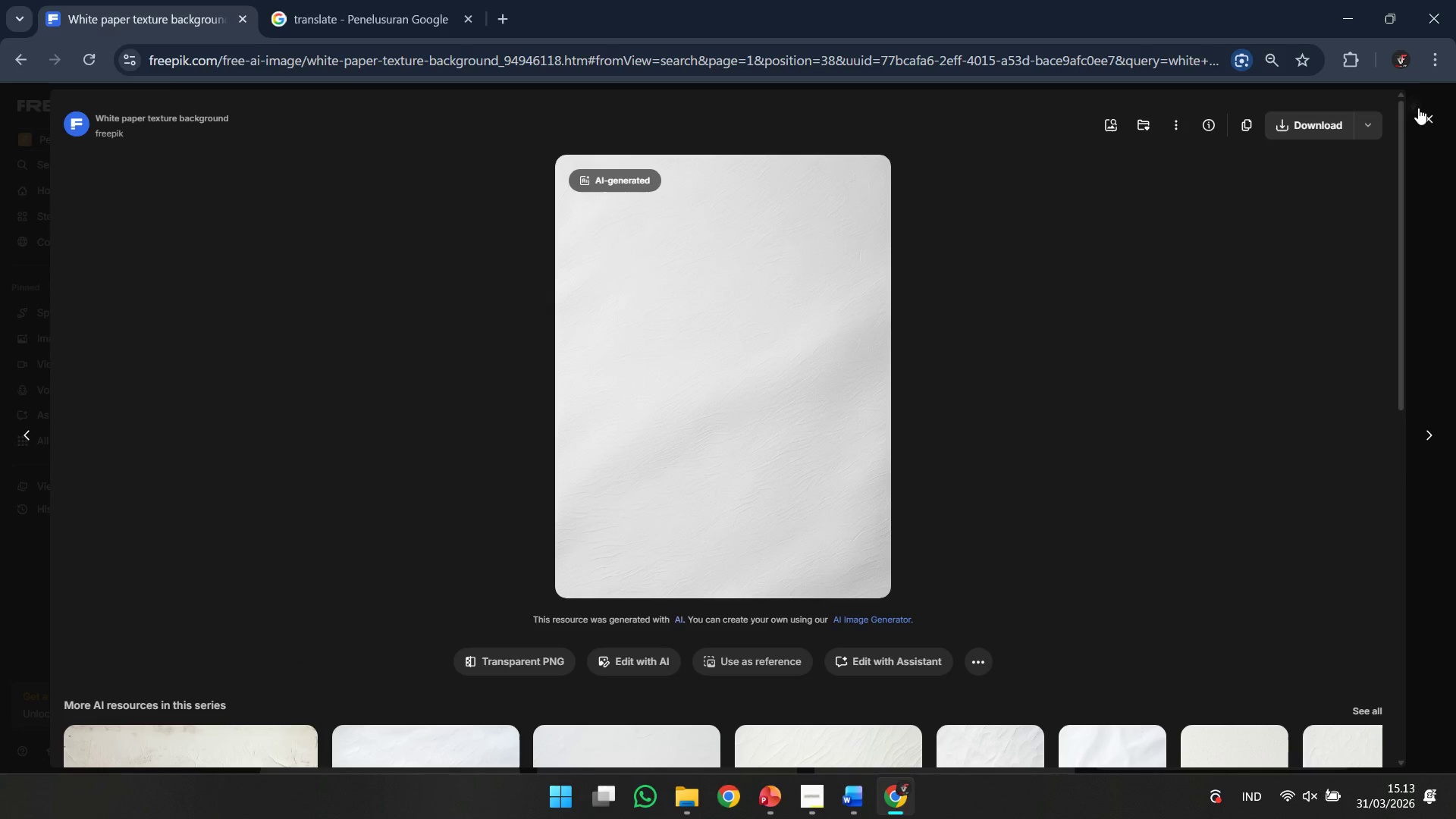 
left_click([1423, 118])
 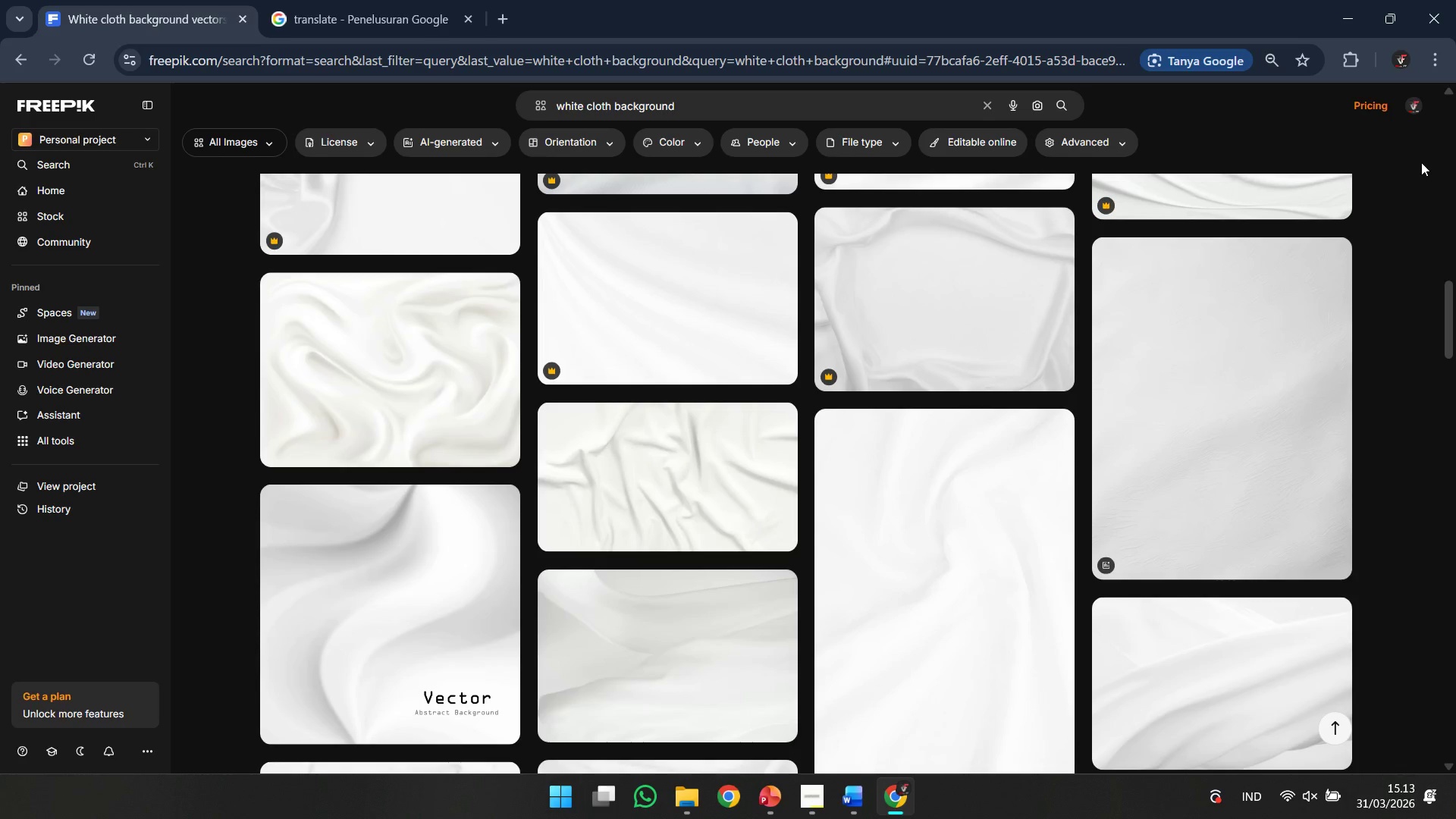 
scroll: coordinate [1417, 181], scroll_direction: down, amount: 7.0
 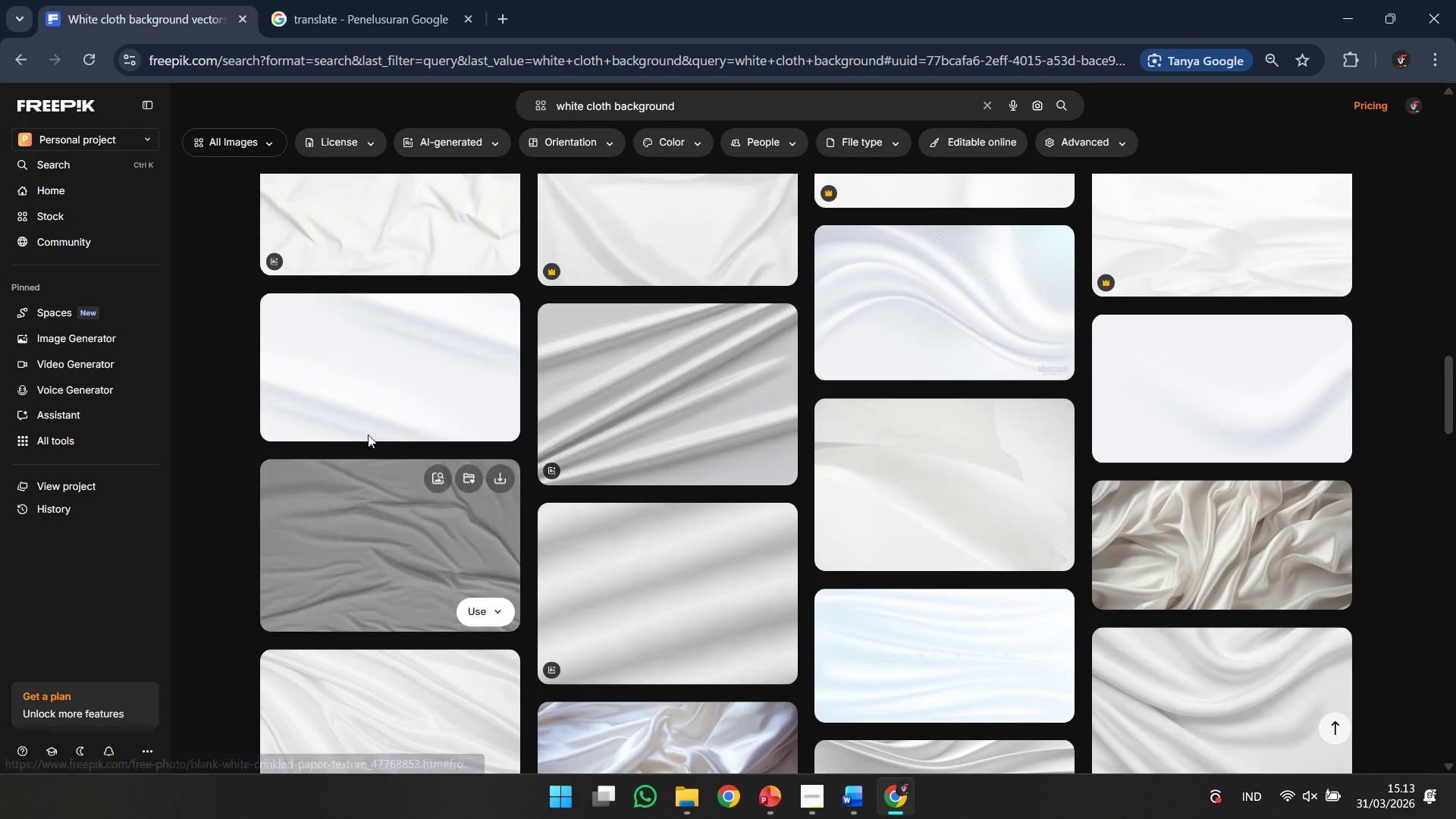 
left_click([370, 419])
 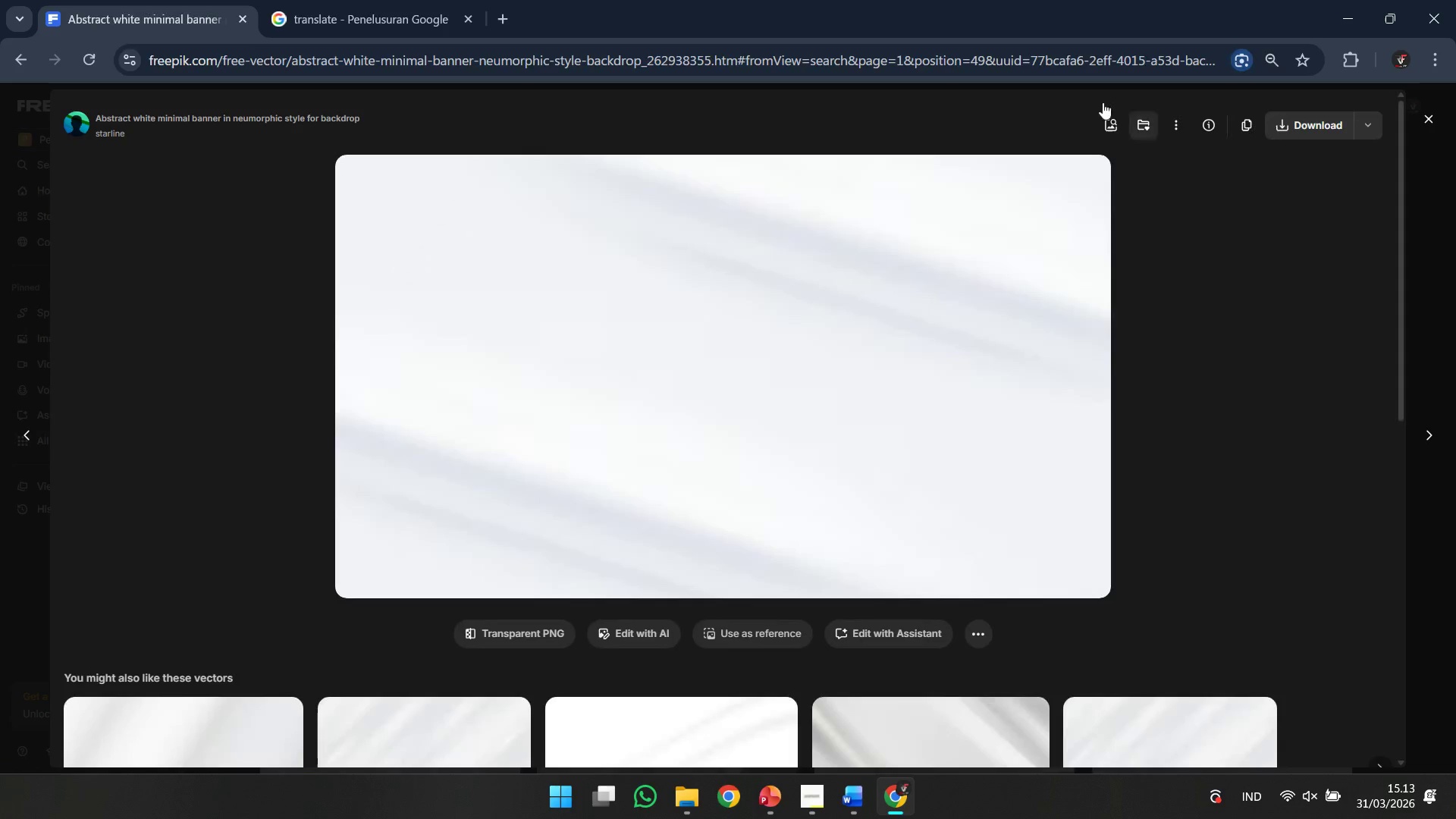 
left_click([1055, 56])
 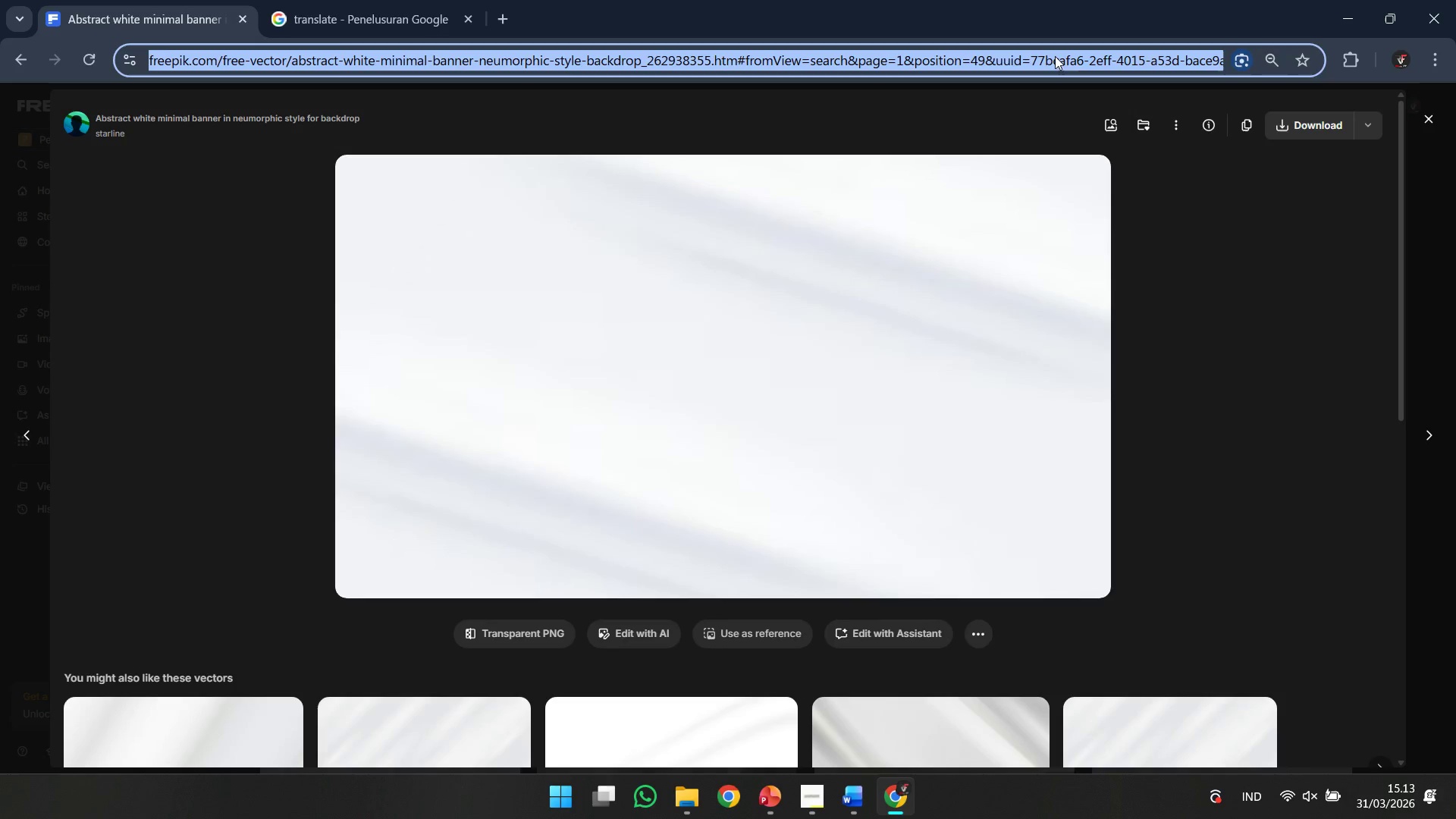 
key(Control+A)
 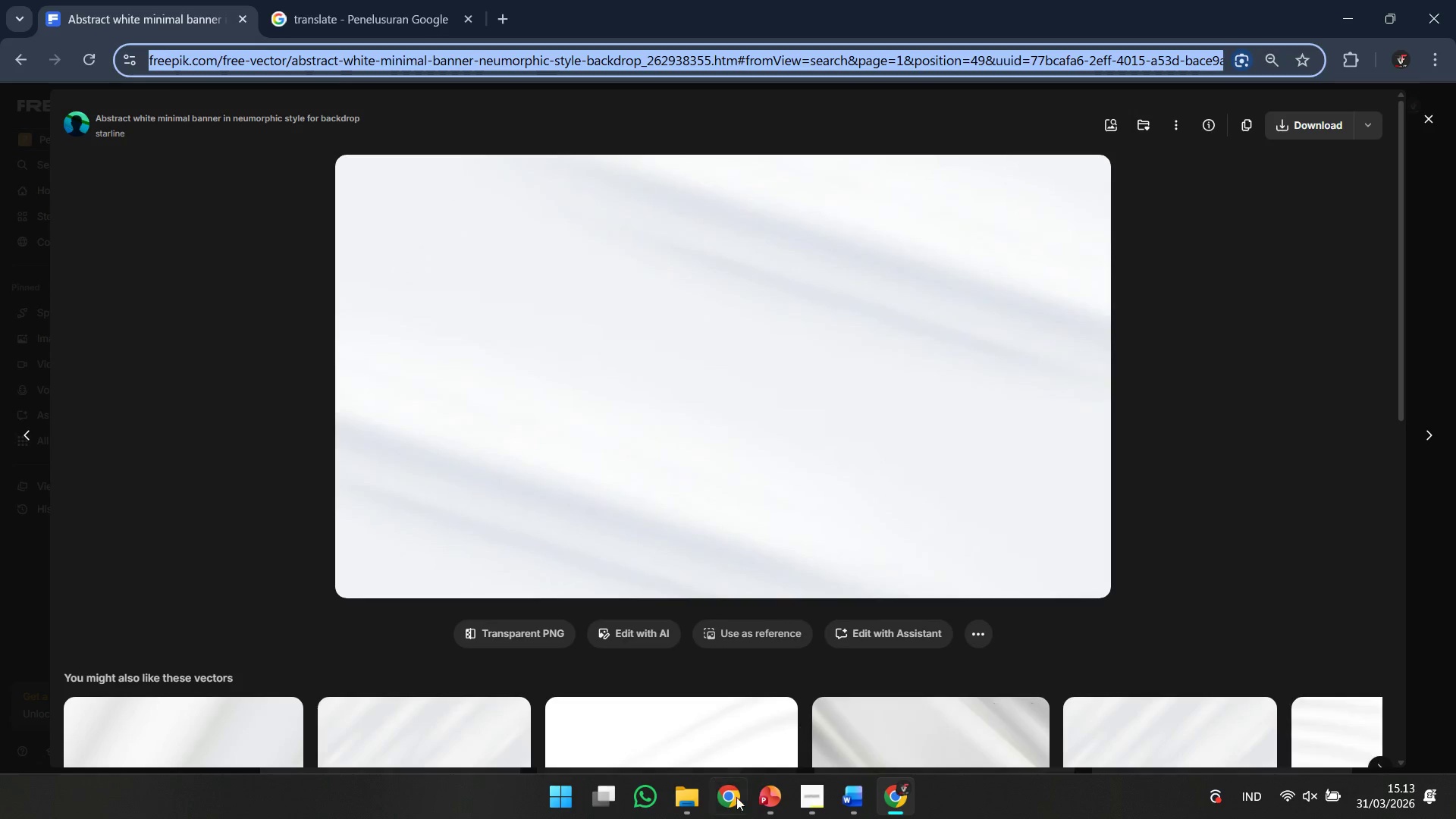 
key(Control+C)
 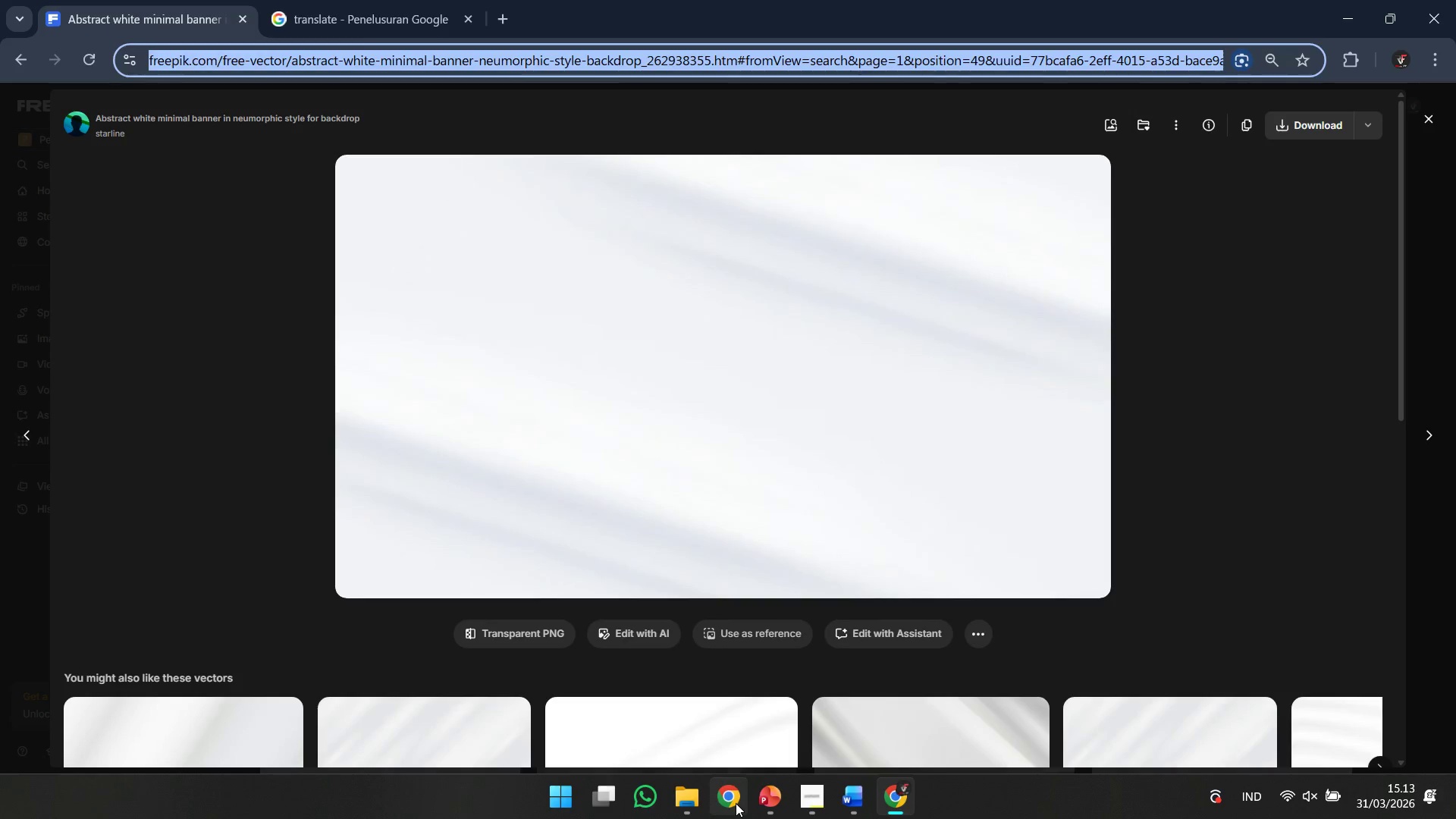 
left_click([736, 803])
 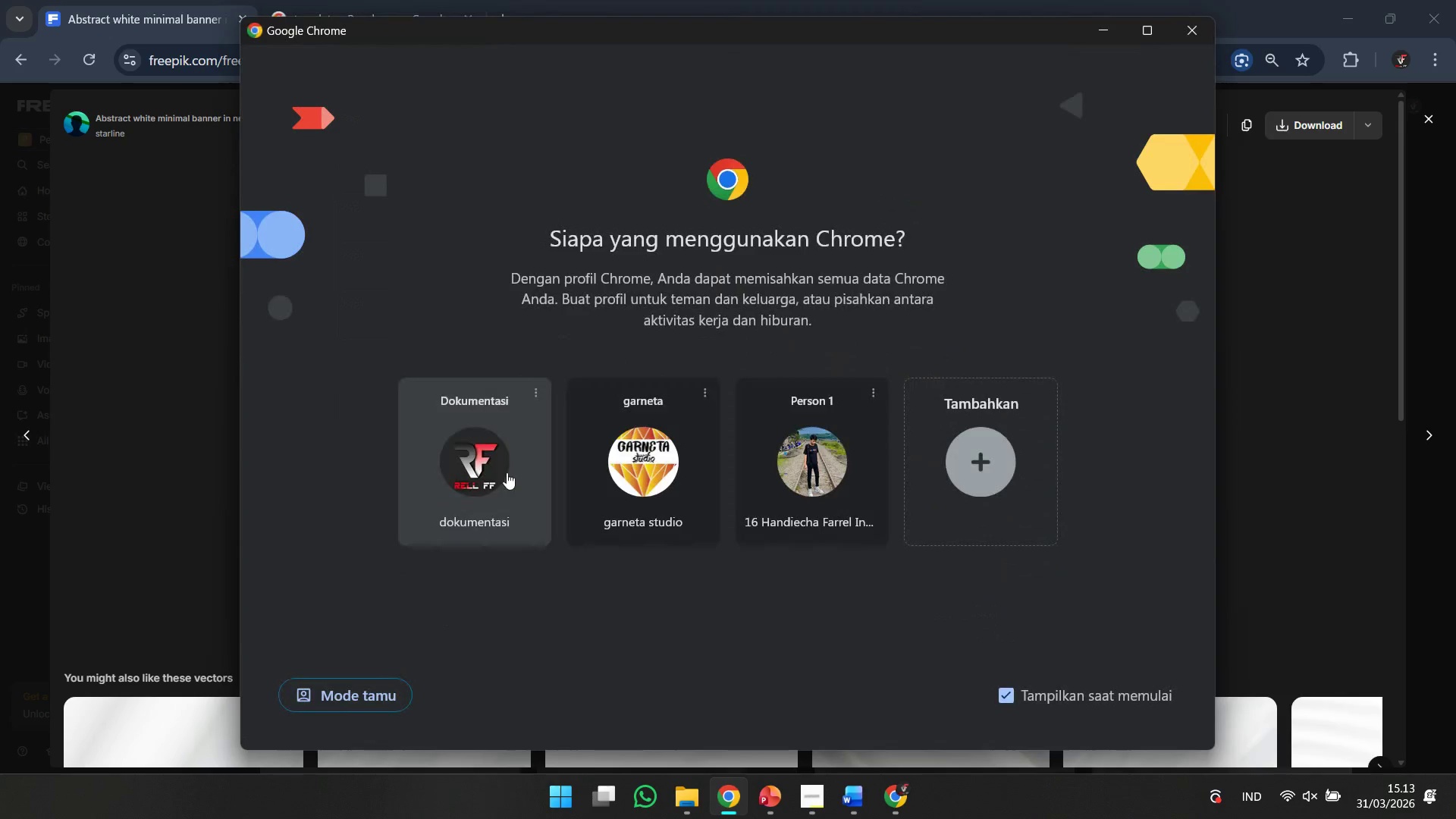 
left_click([604, 472])
 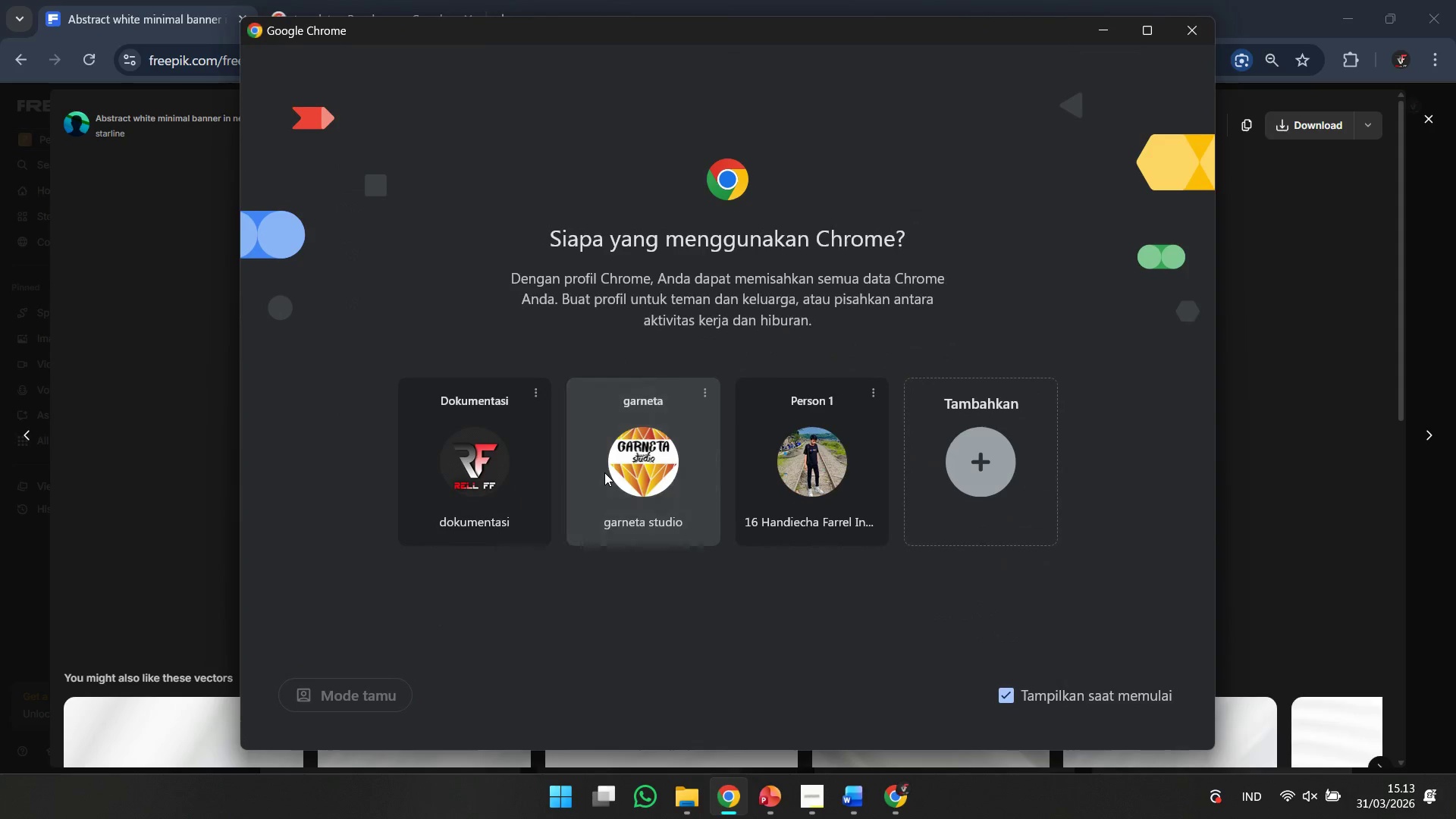 
key(Control+V)
 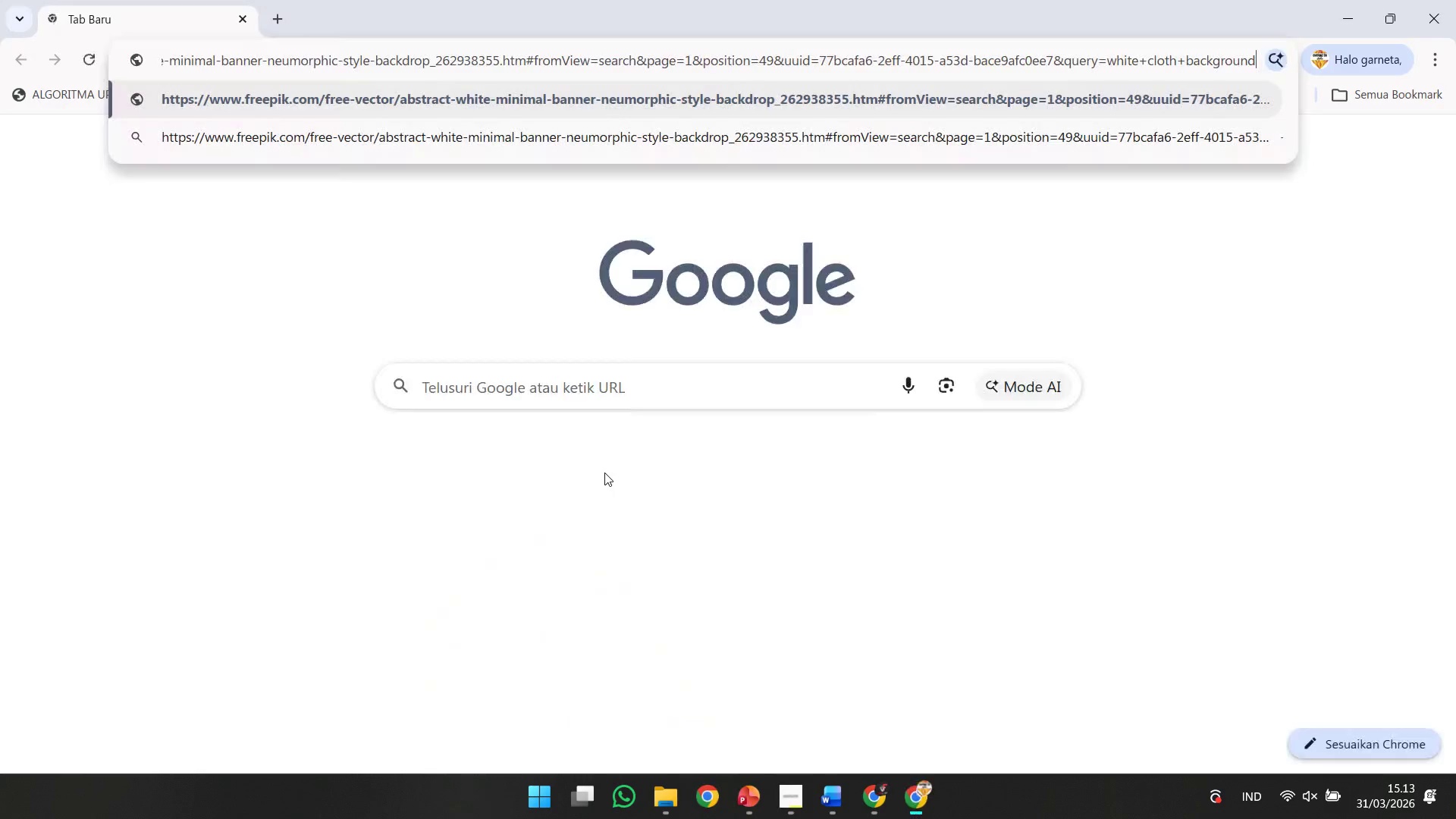 
key(Enter)
 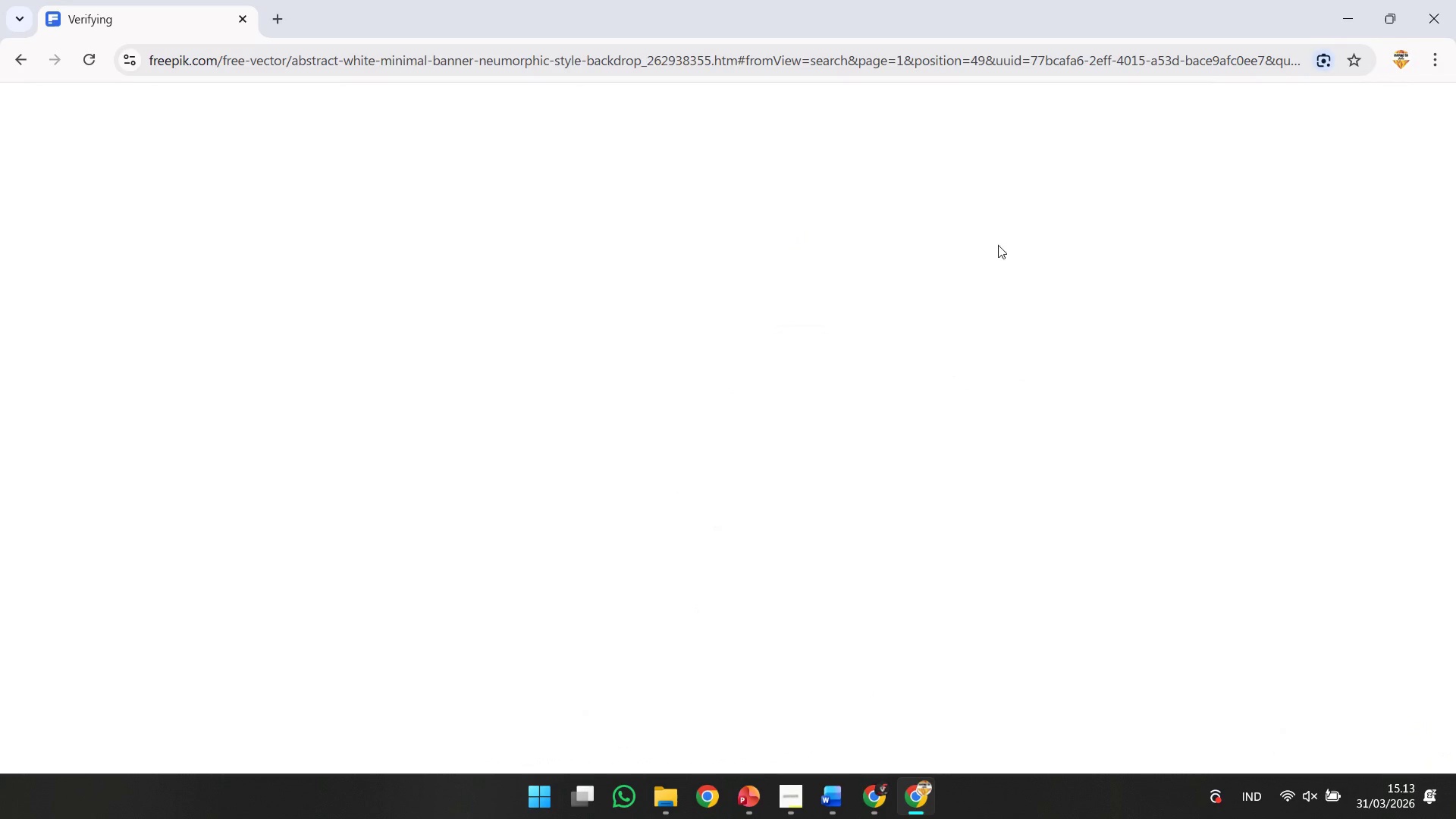 
scroll: coordinate [1021, 297], scroll_direction: none, amount: 0.0
 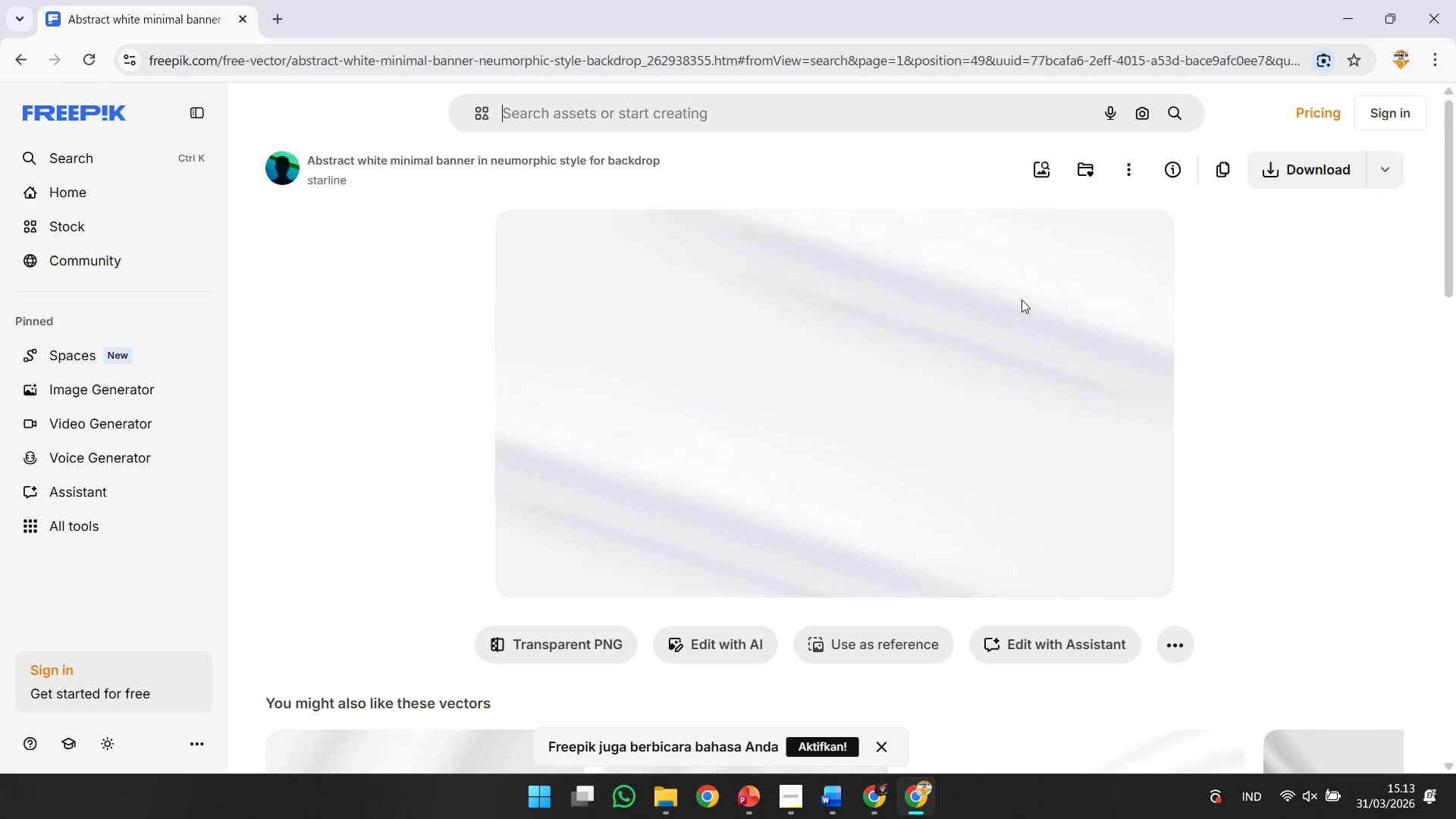 
wait(8.34)
 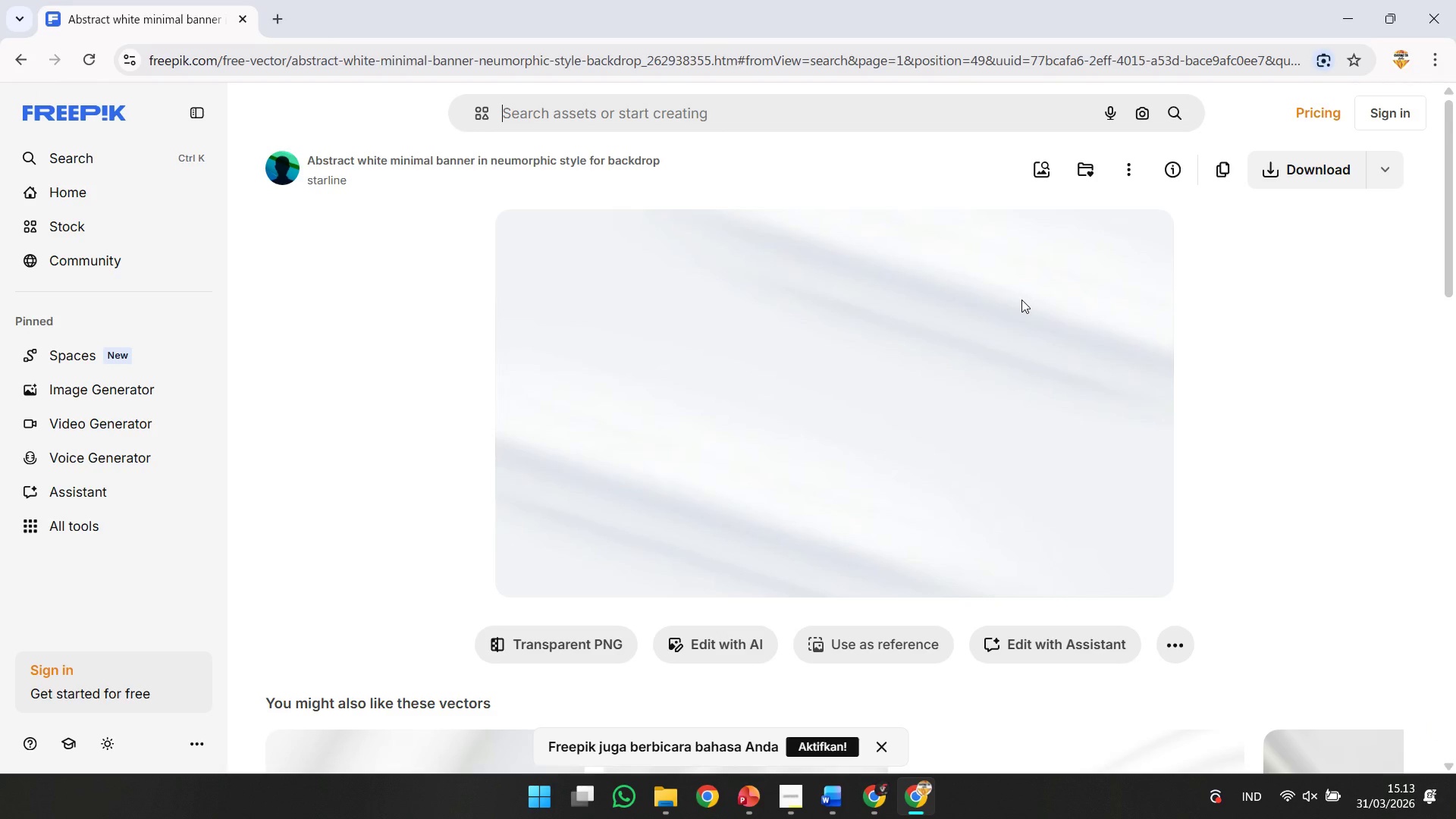 
left_click([1222, 182])
 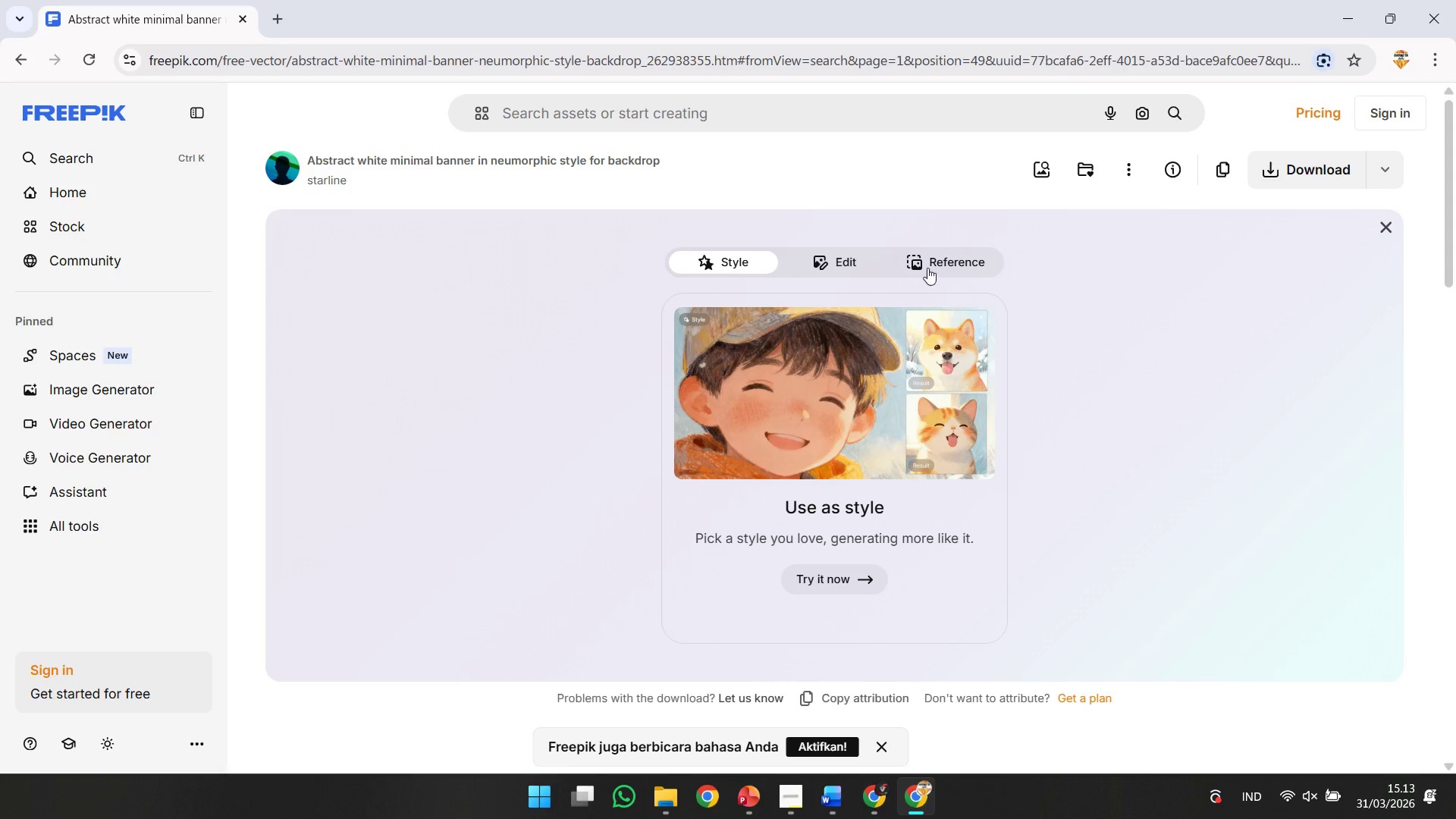 
scroll: coordinate [960, 377], scroll_direction: none, amount: 0.0
 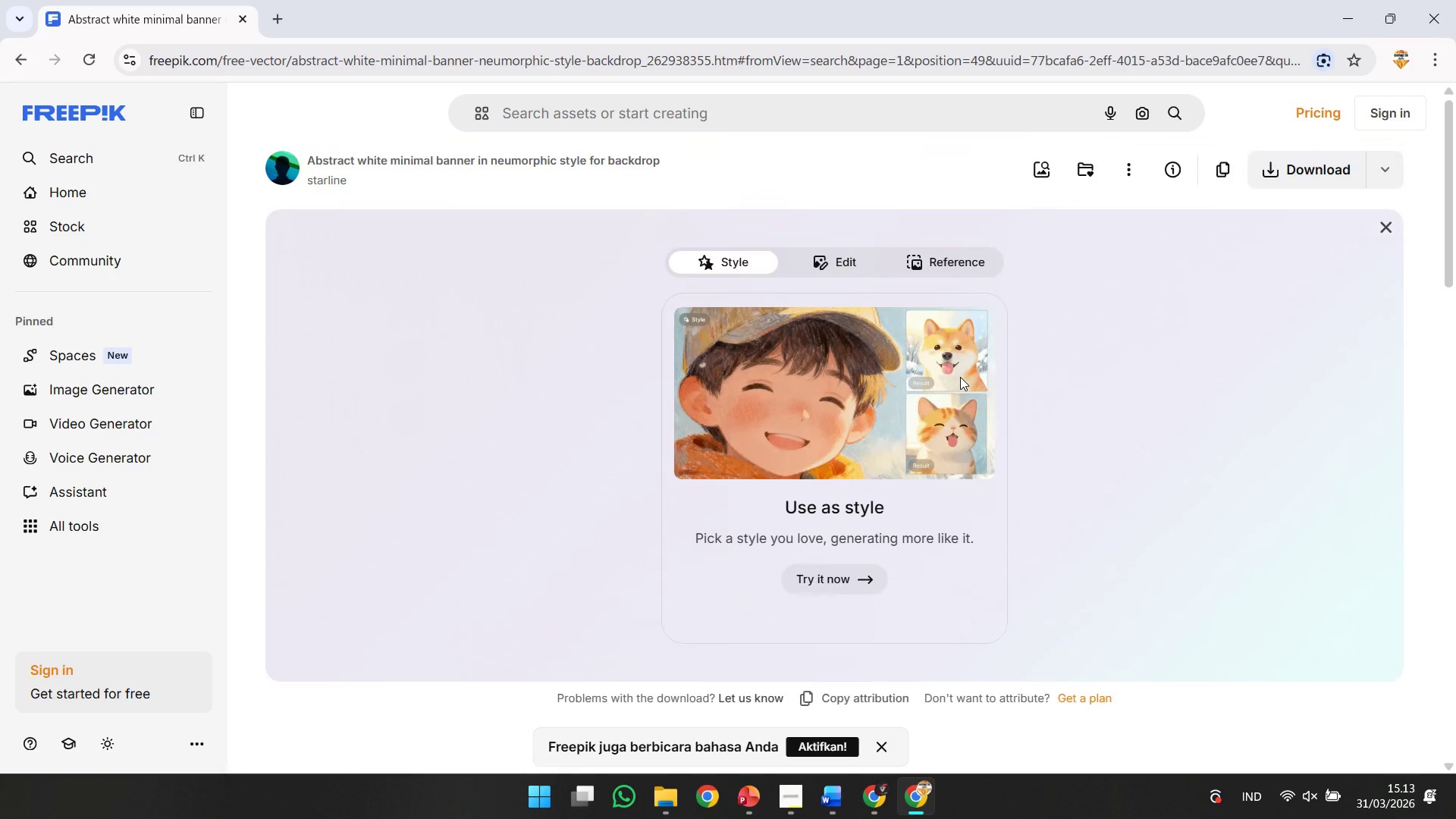 
scroll: coordinate [962, 390], scroll_direction: up, amount: 1.0
 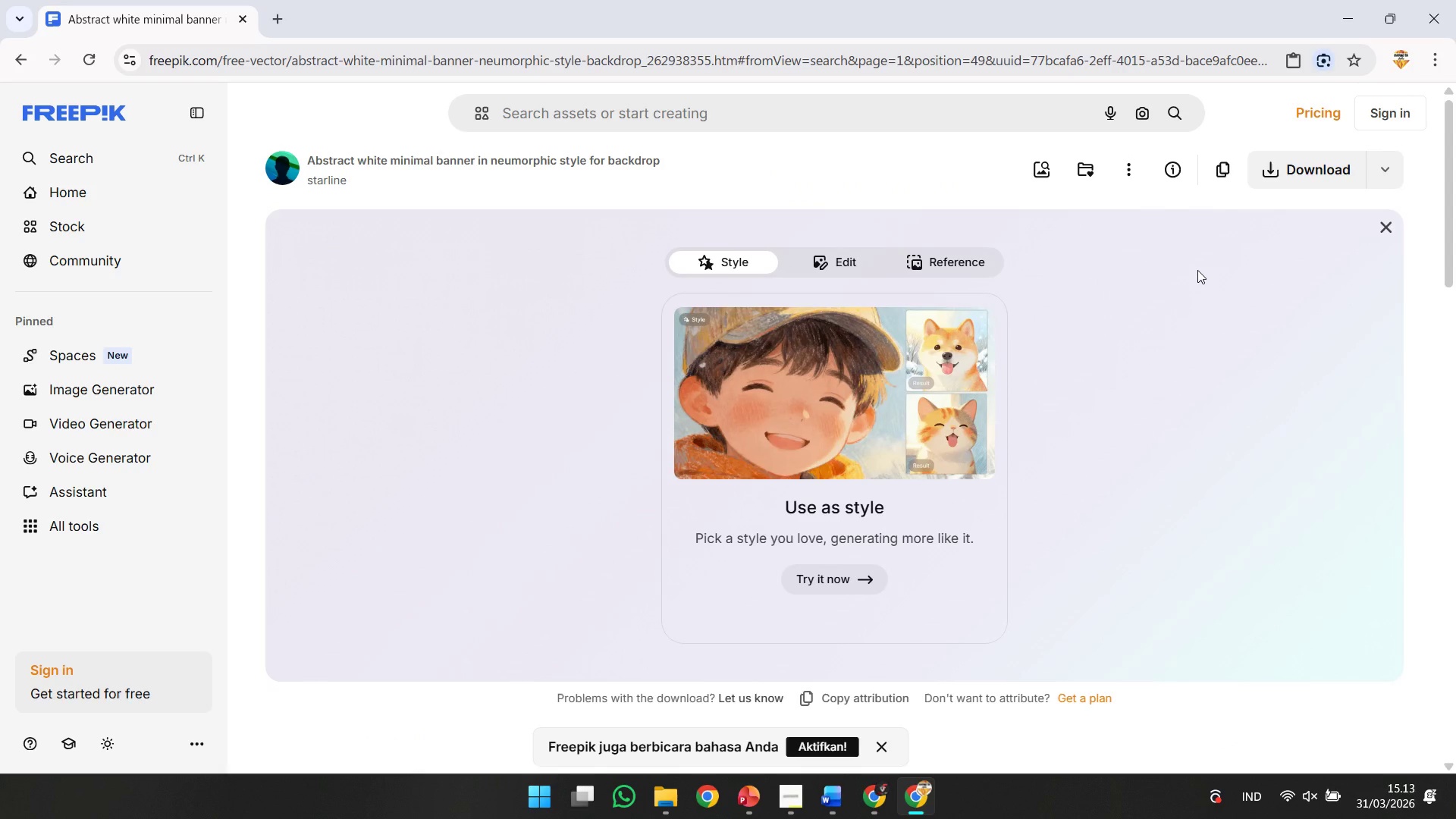 
scroll: coordinate [1092, 333], scroll_direction: none, amount: 0.0
 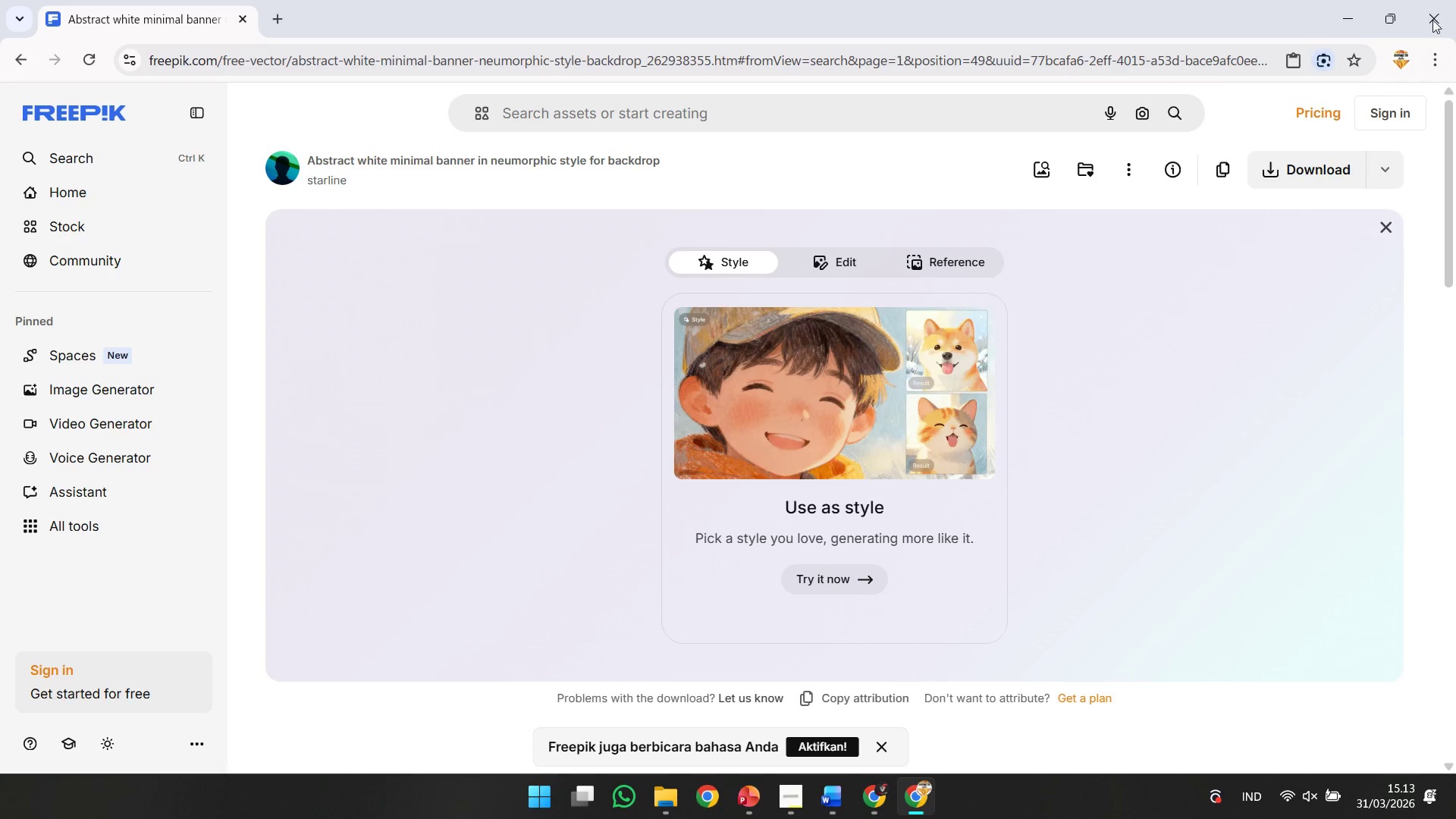 
left_click([1344, 4])
 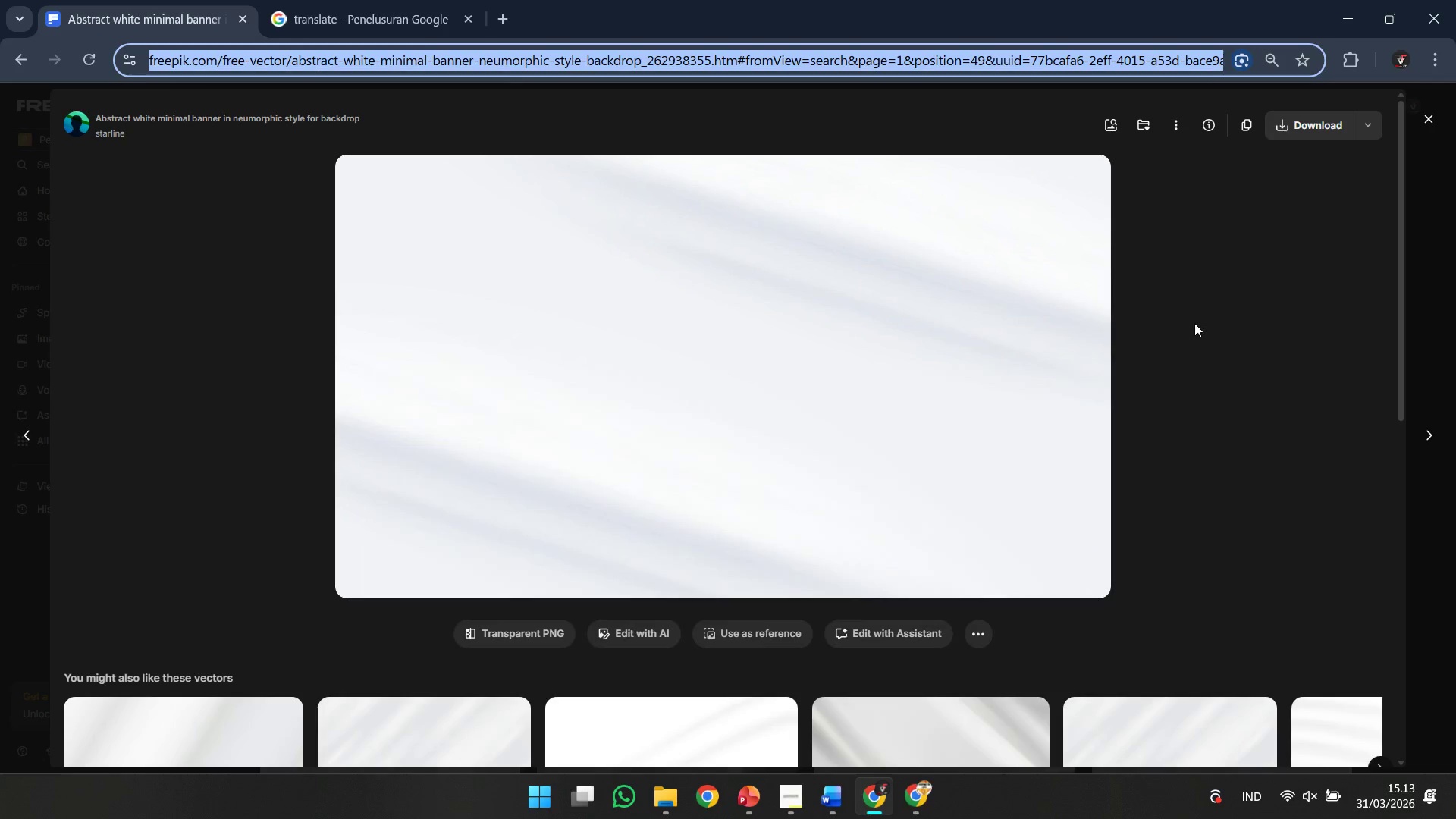 
left_click([1194, 323])
 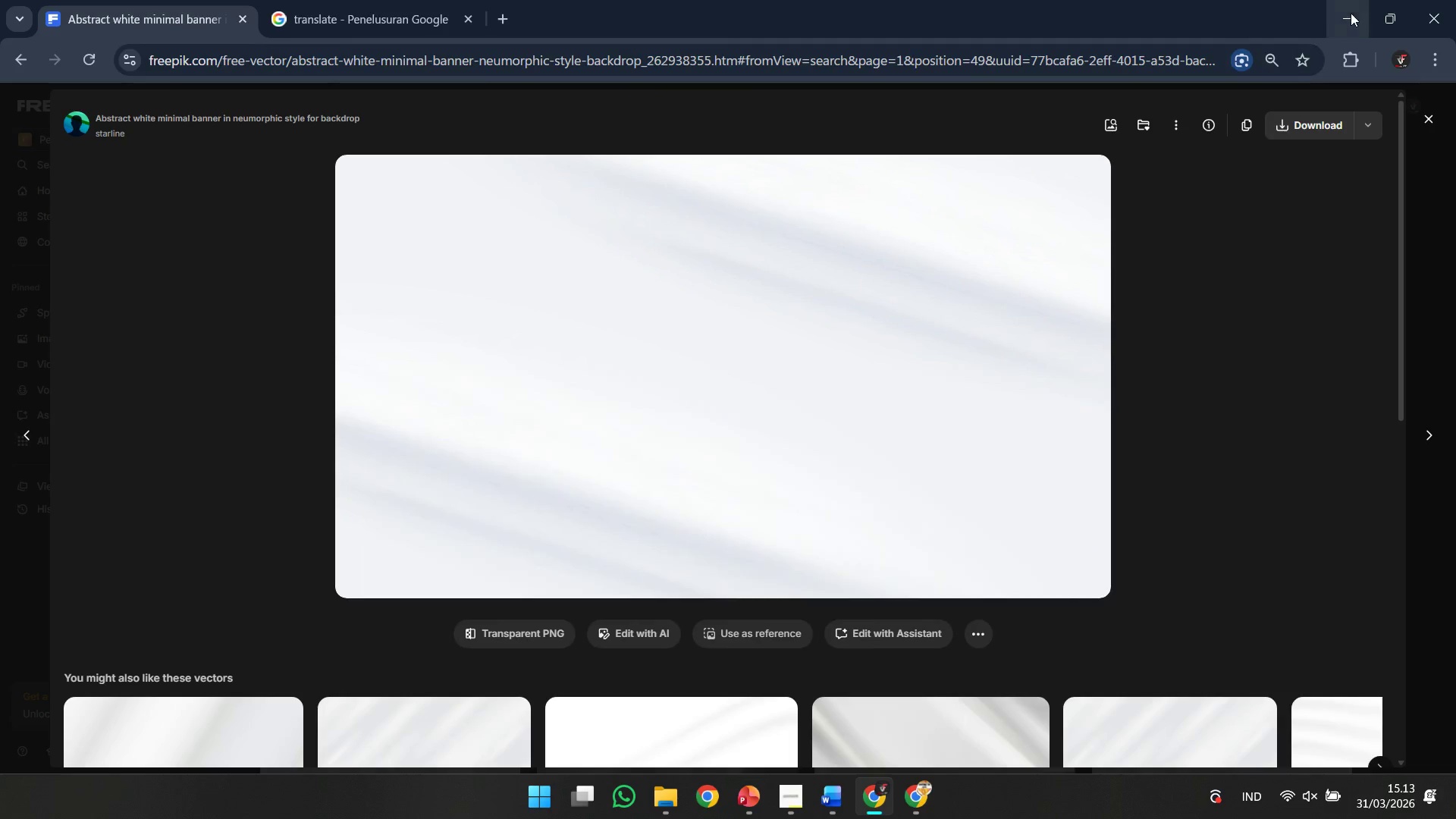 
left_click([1351, 13])
 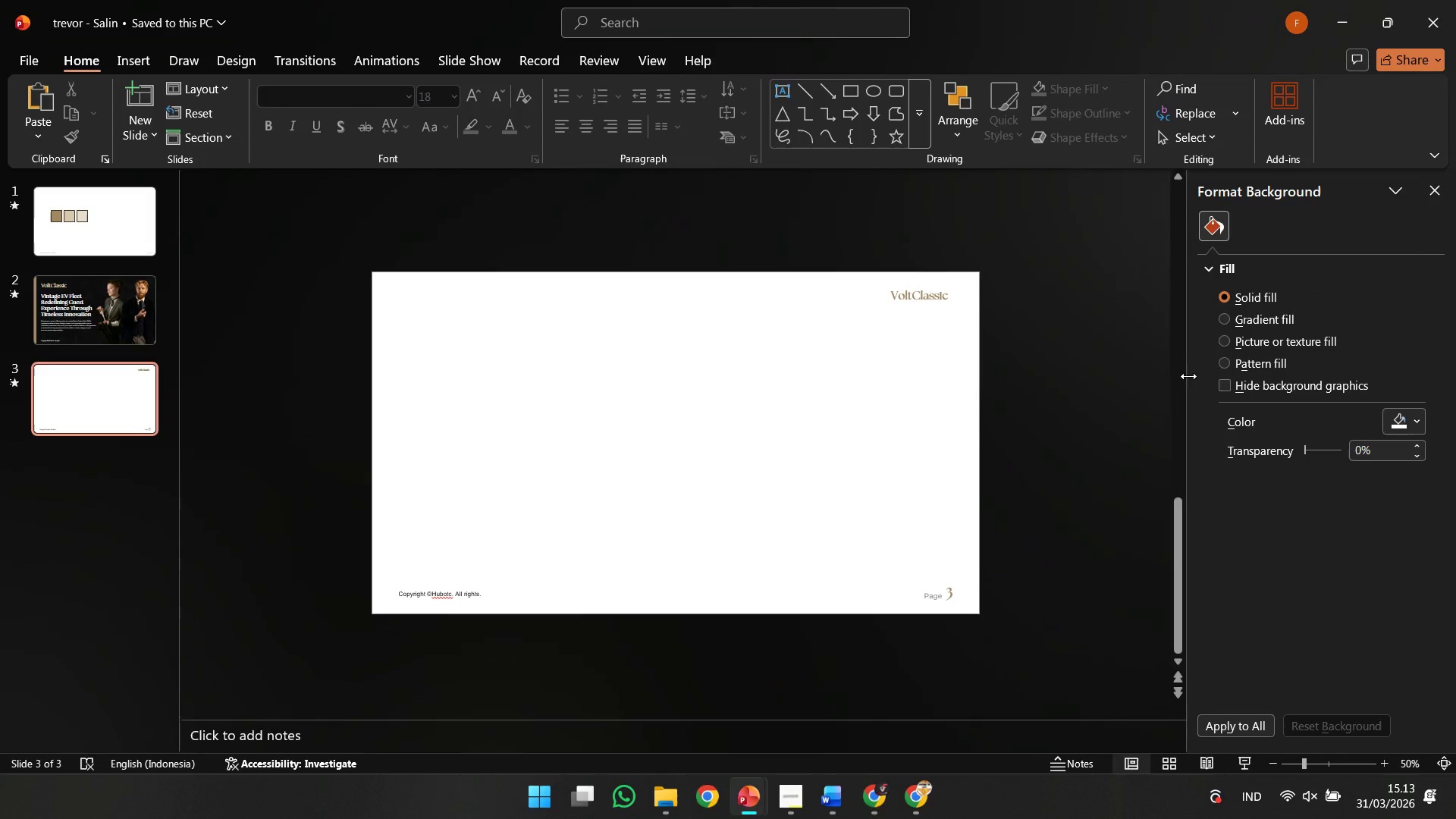 
left_click([1141, 387])
 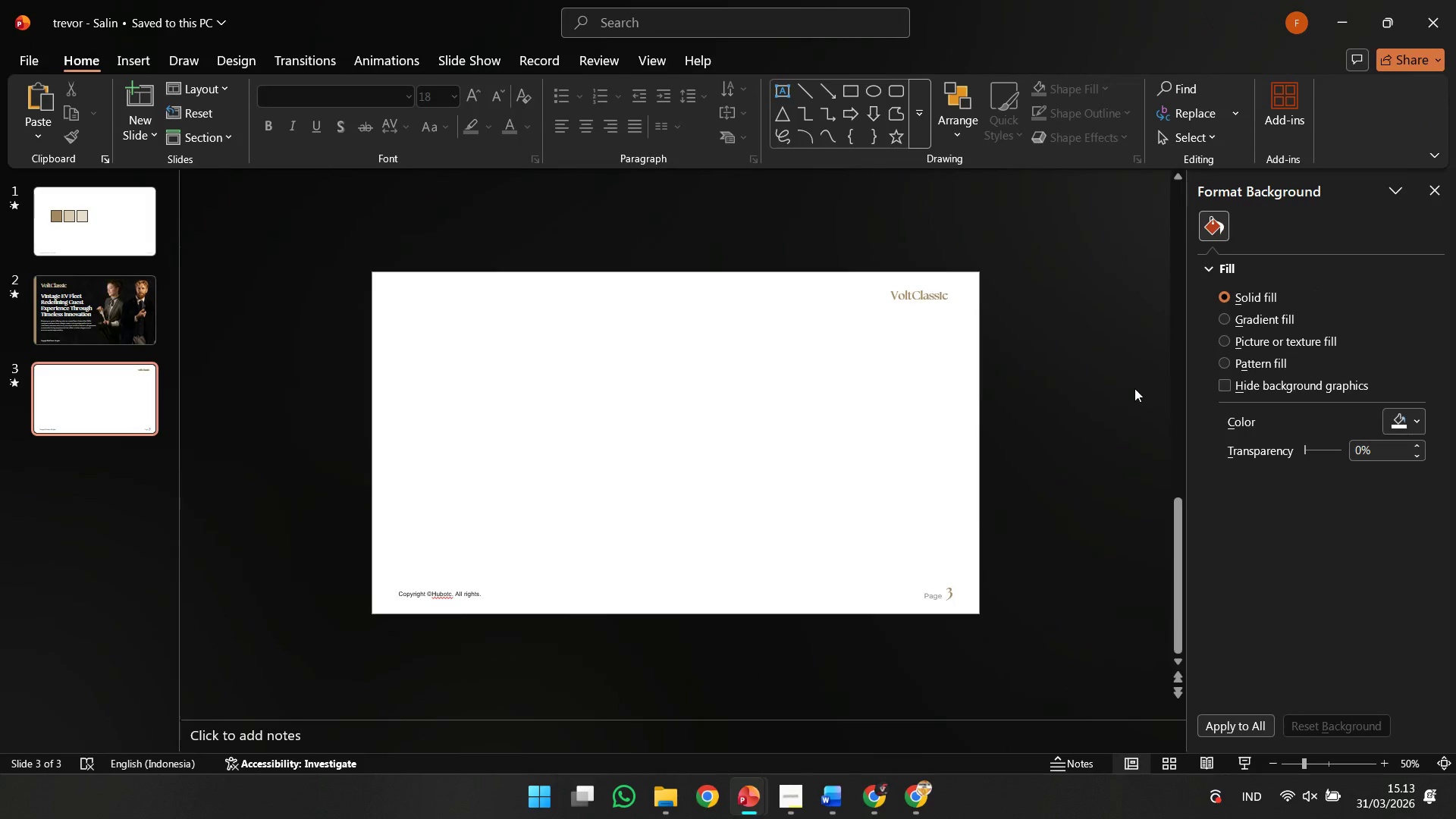 
key(Control+V)
 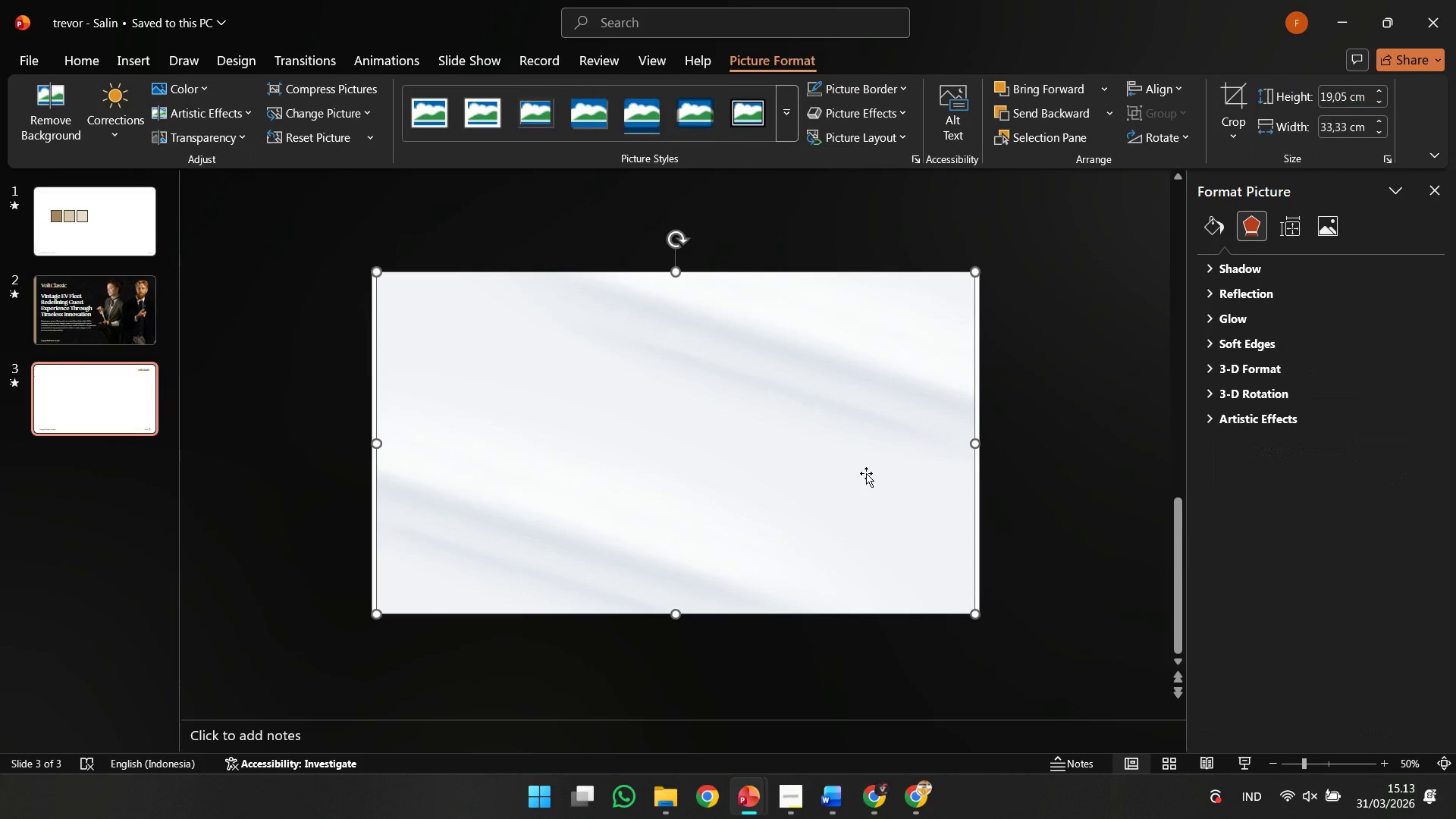 
hold_key(key=ShiftLeft, duration=1.3)
left_click_drag(start_coordinate=[871, 419], to_coordinate=[864, 416])
 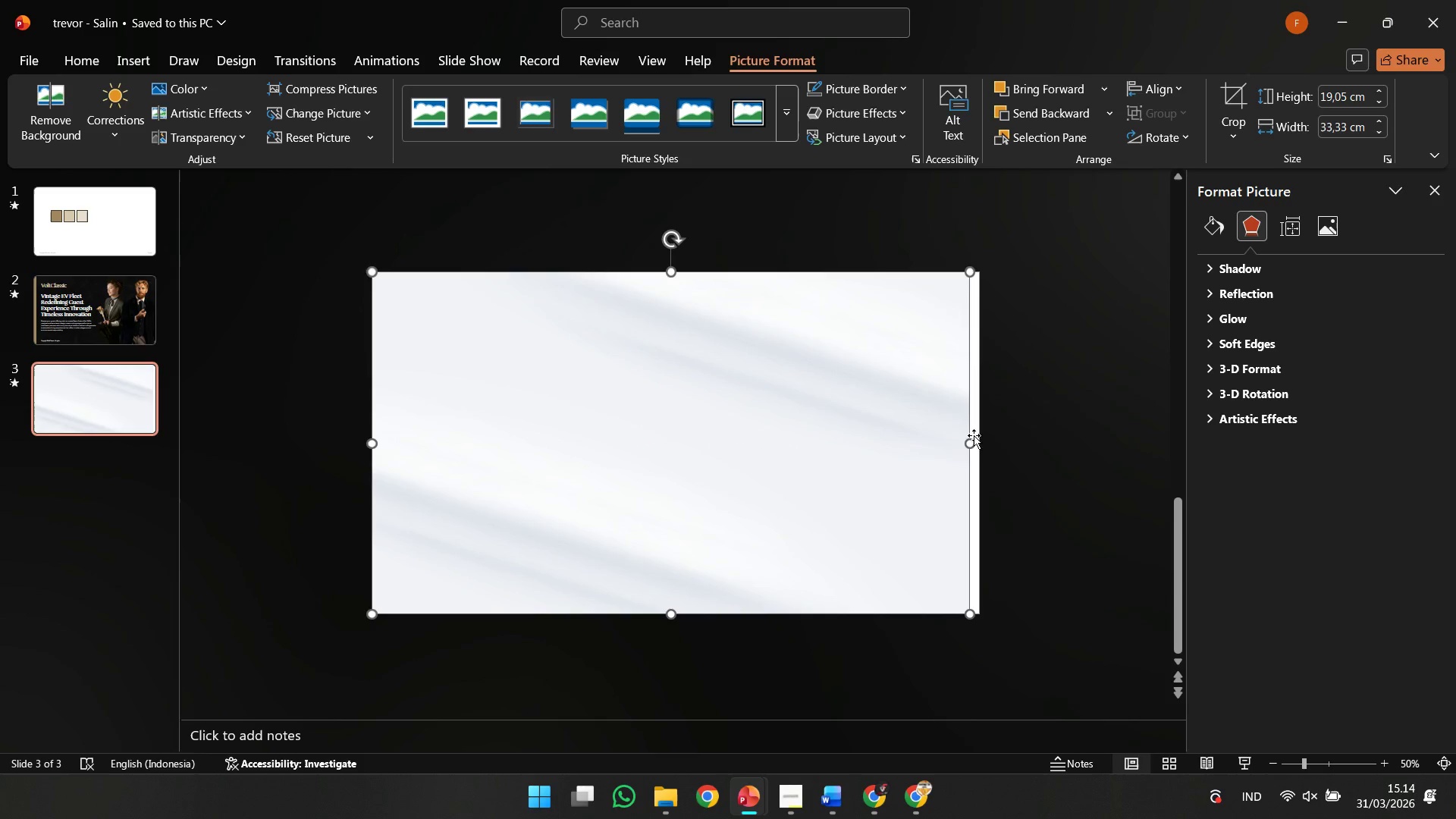 
hold_key(key=ShiftLeft, duration=1.11)
left_click_drag(start_coordinate=[972, 444], to_coordinate=[982, 445])
 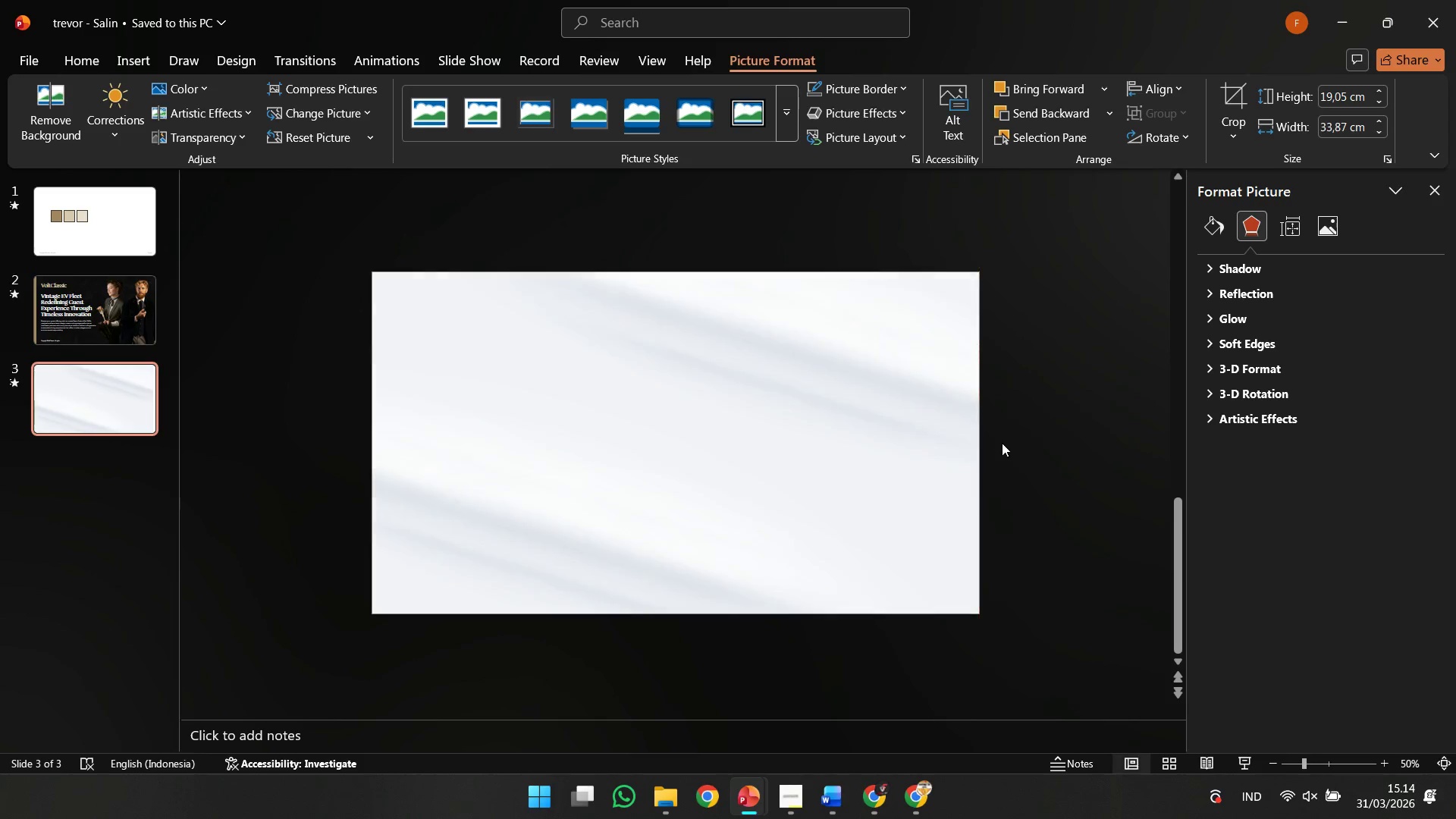 
left_click([1002, 443])
 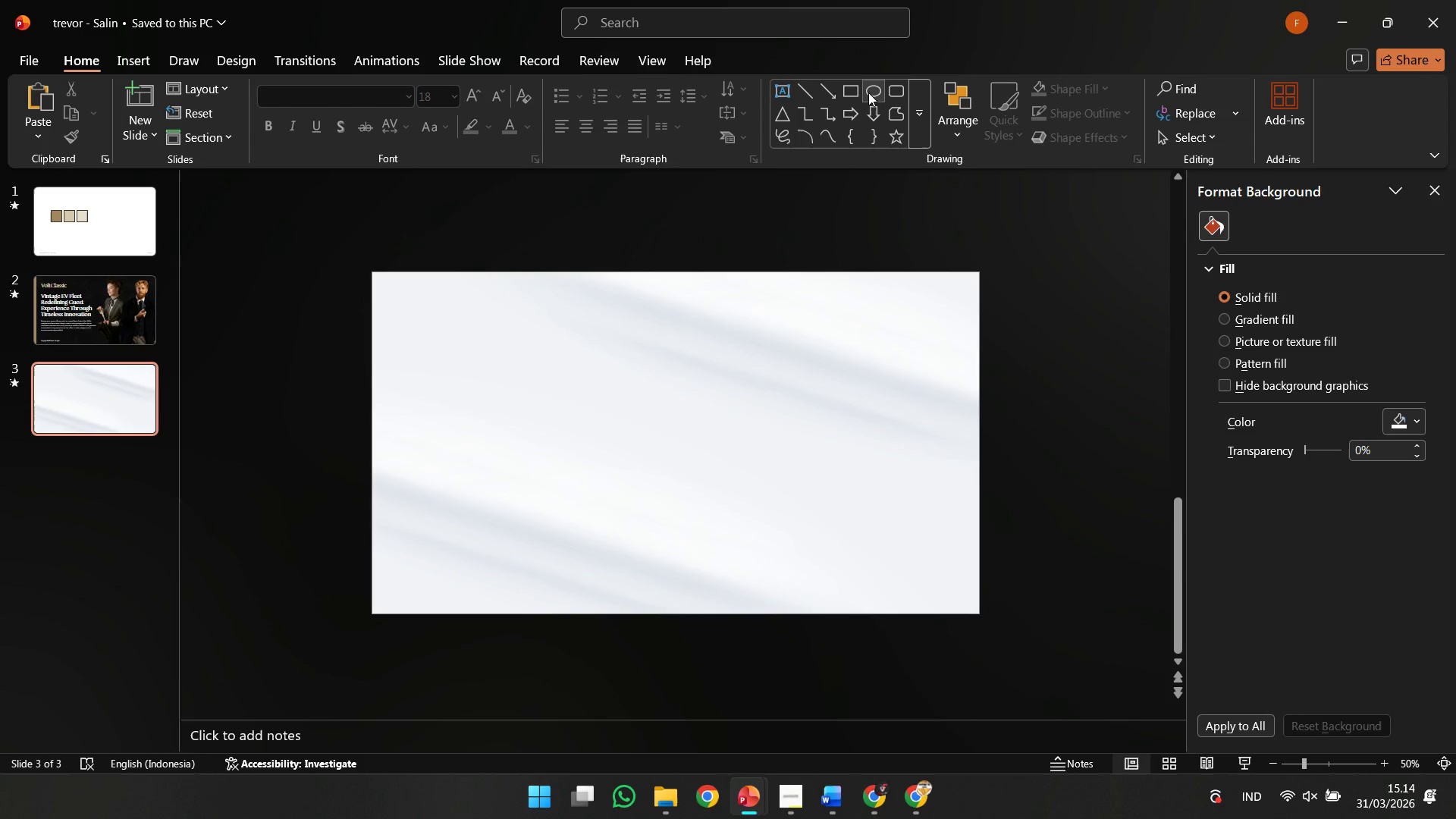 
left_click([845, 86])
 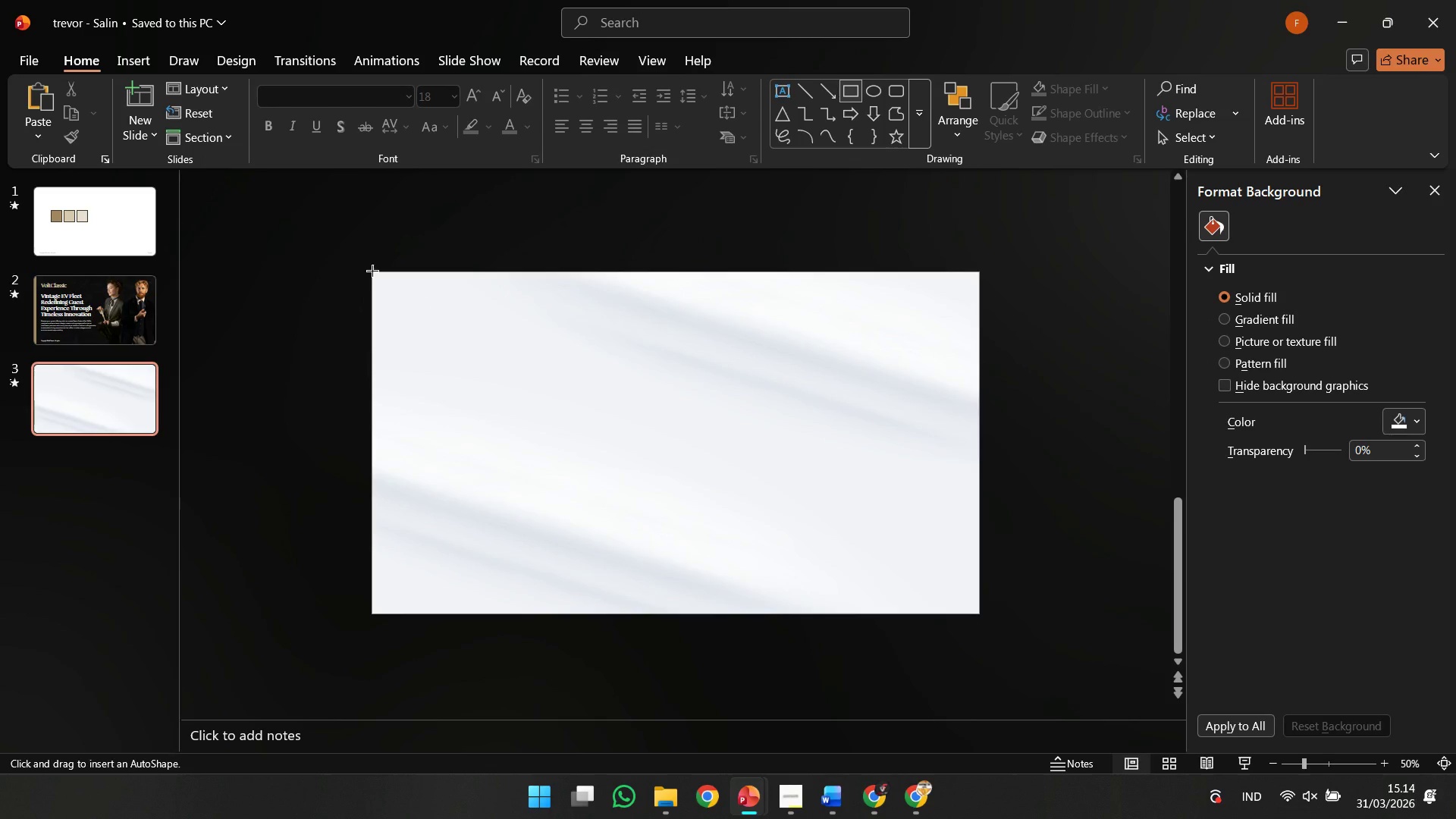 
left_click_drag(start_coordinate=[372, 271], to_coordinate=[978, 612])
 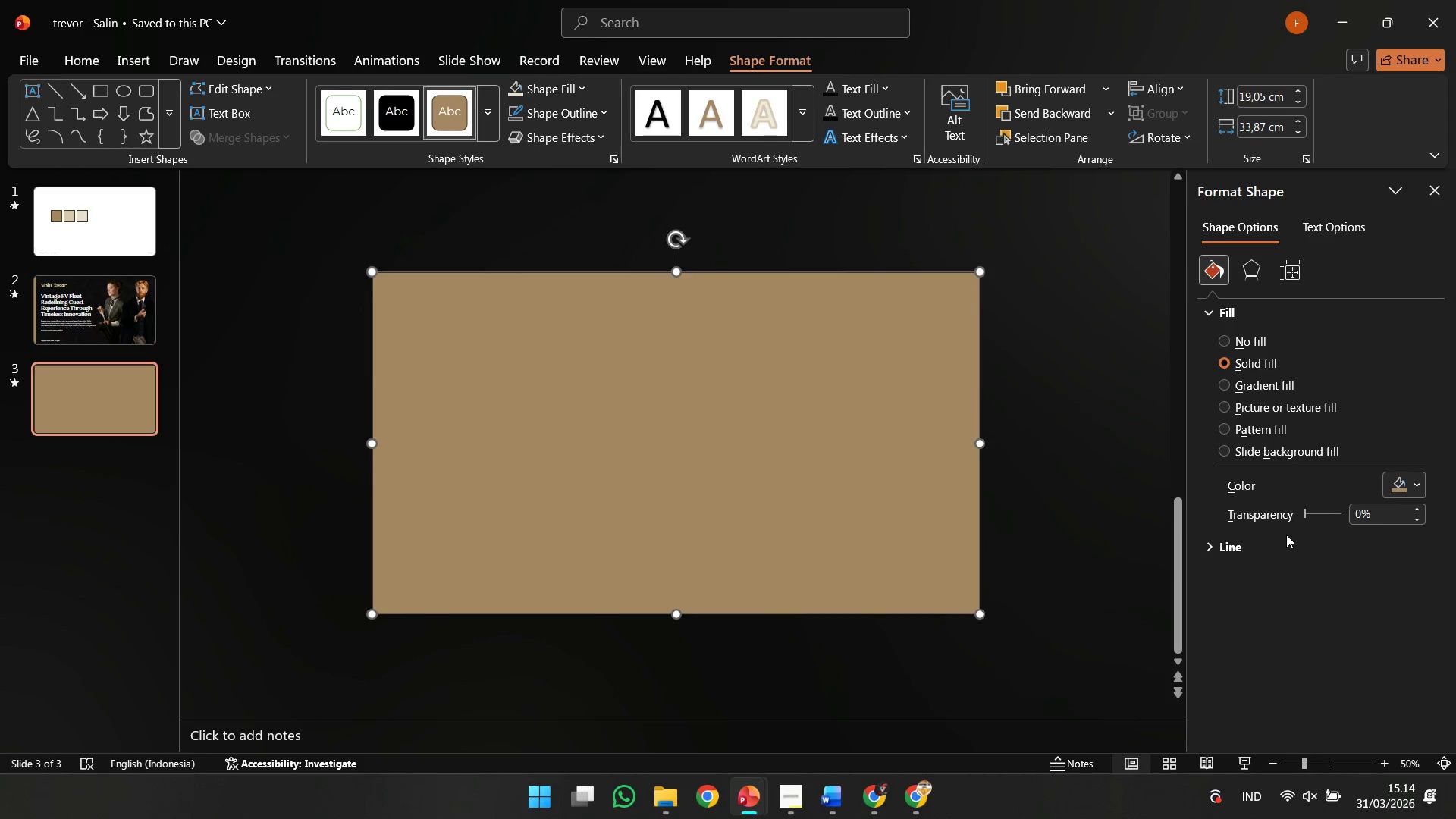 
double_click([1286, 536])
 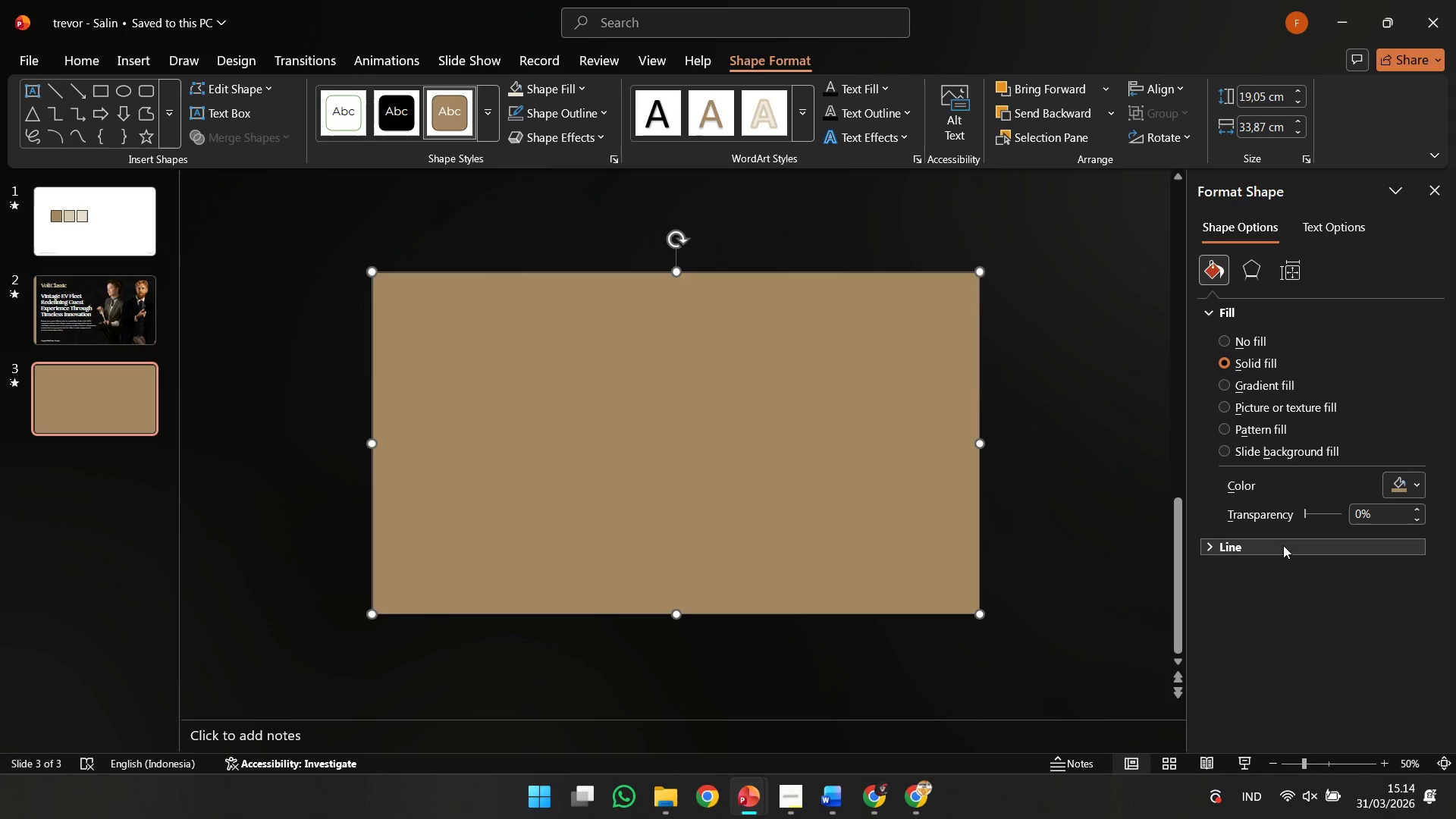 
triple_click([1283, 545])
 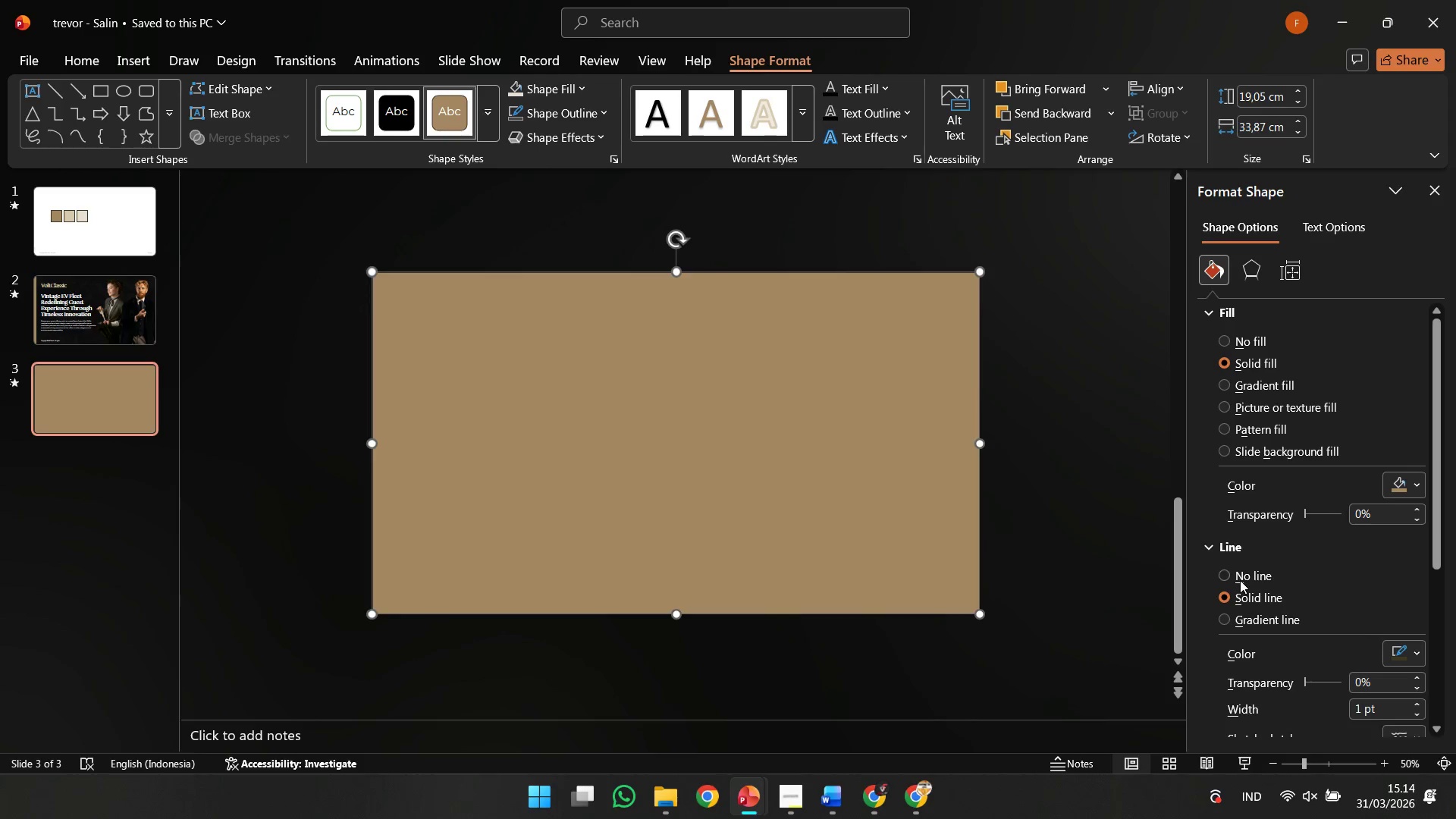 
double_click([1226, 541])
 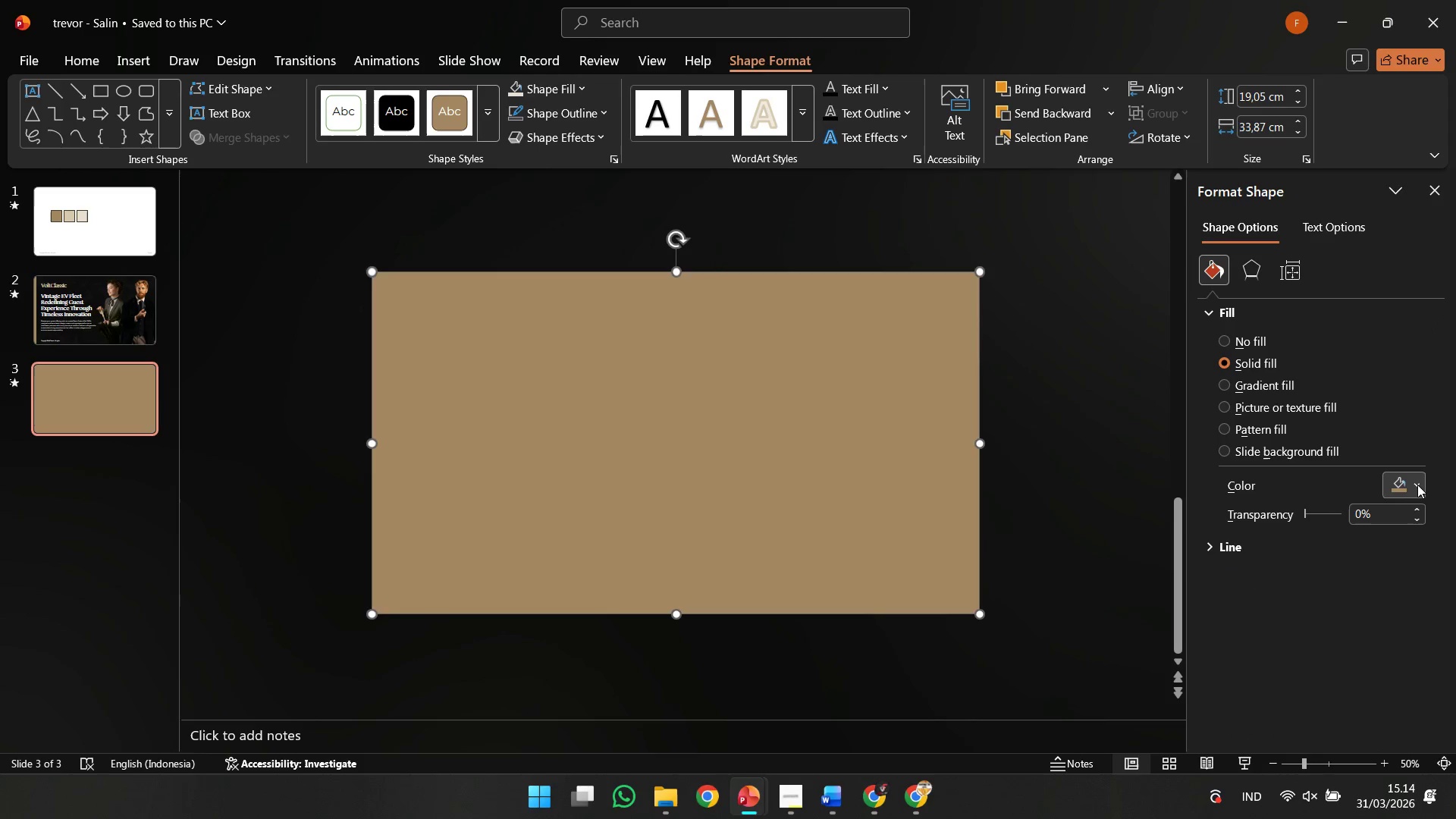 
left_click([1417, 485])
 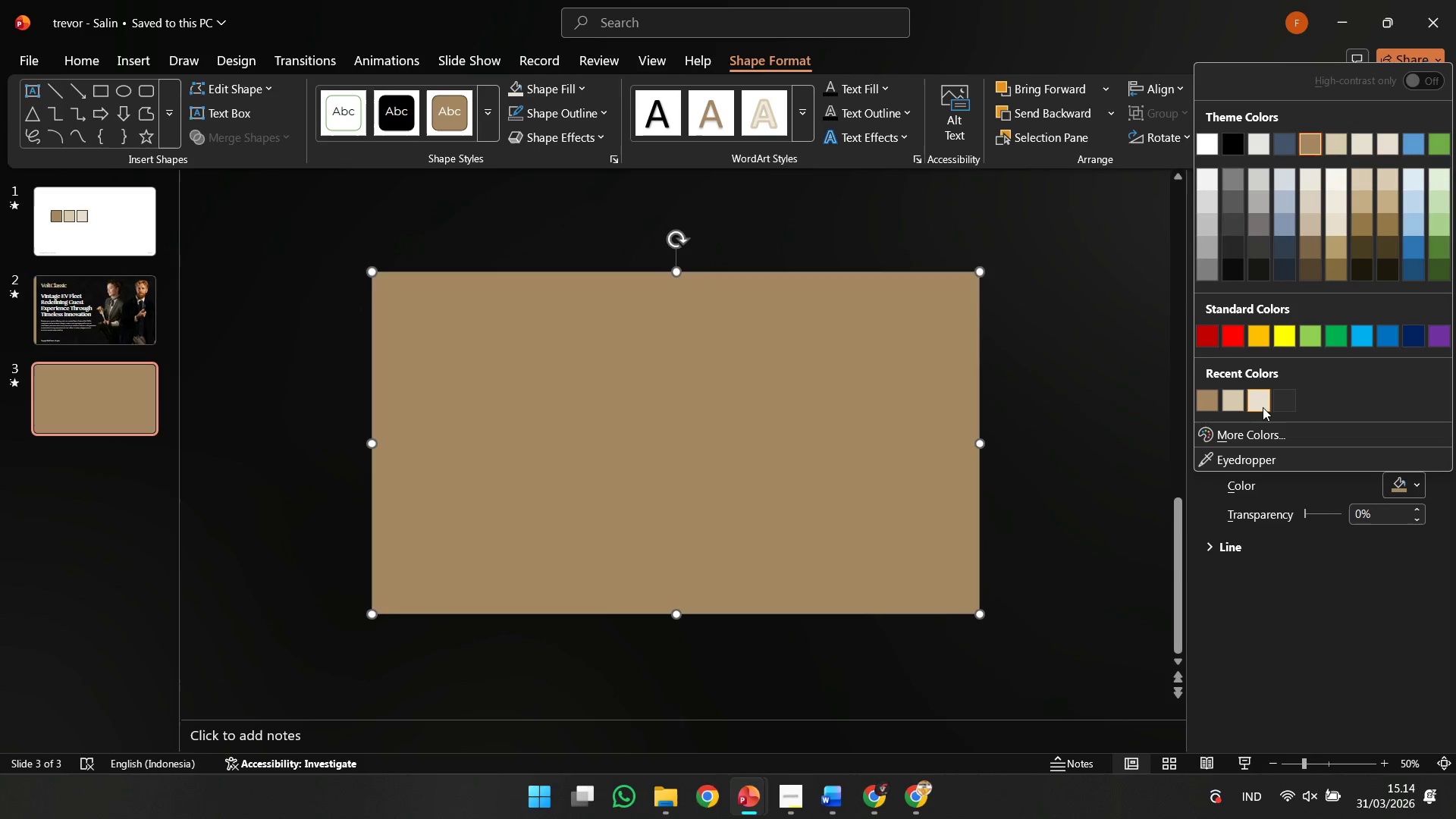 
left_click([1260, 406])
 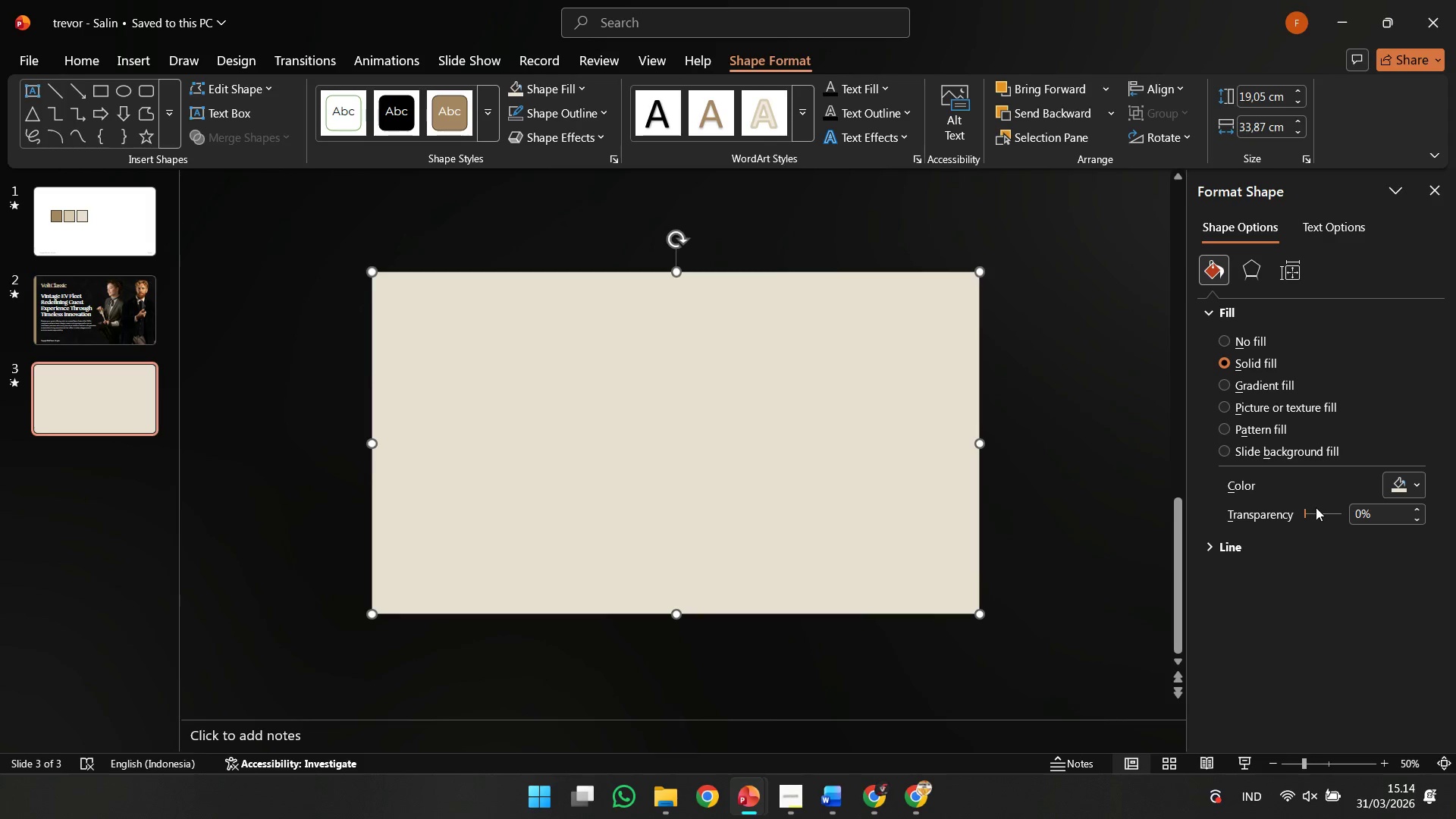 
scroll: coordinate [1316, 509], scroll_direction: up, amount: 46.0
 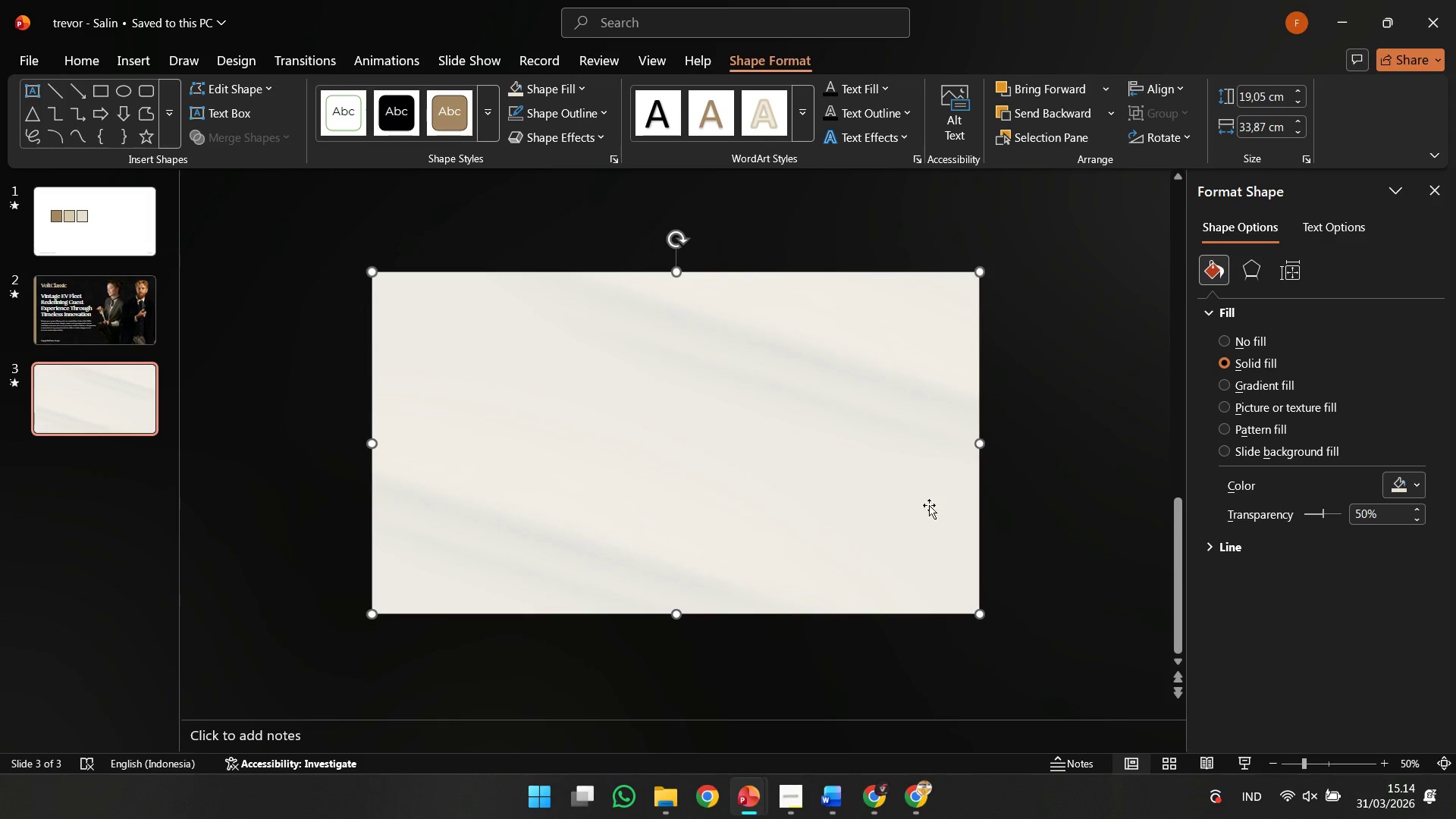 
right_click([773, 472])
 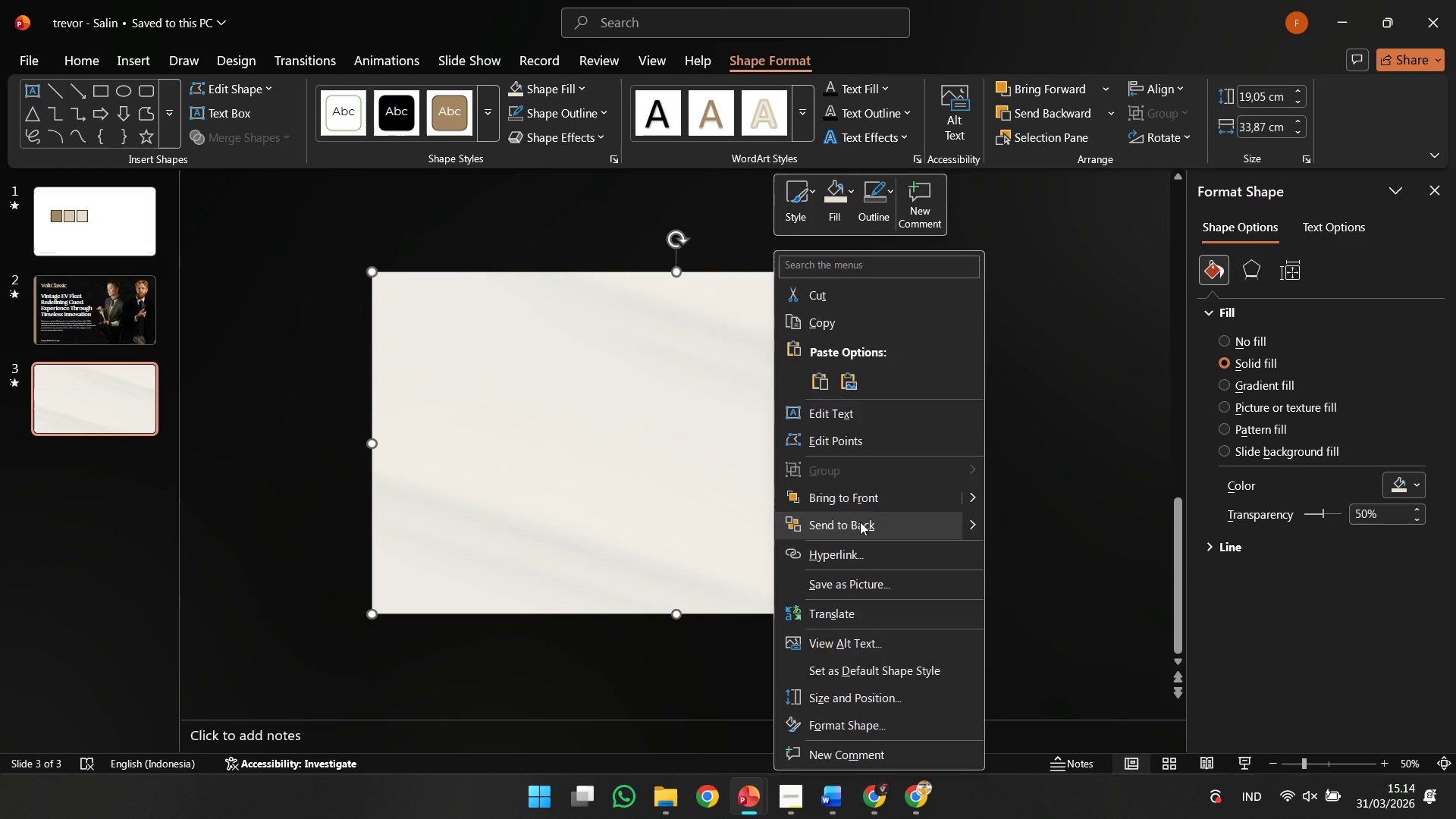 
double_click([1034, 434])
 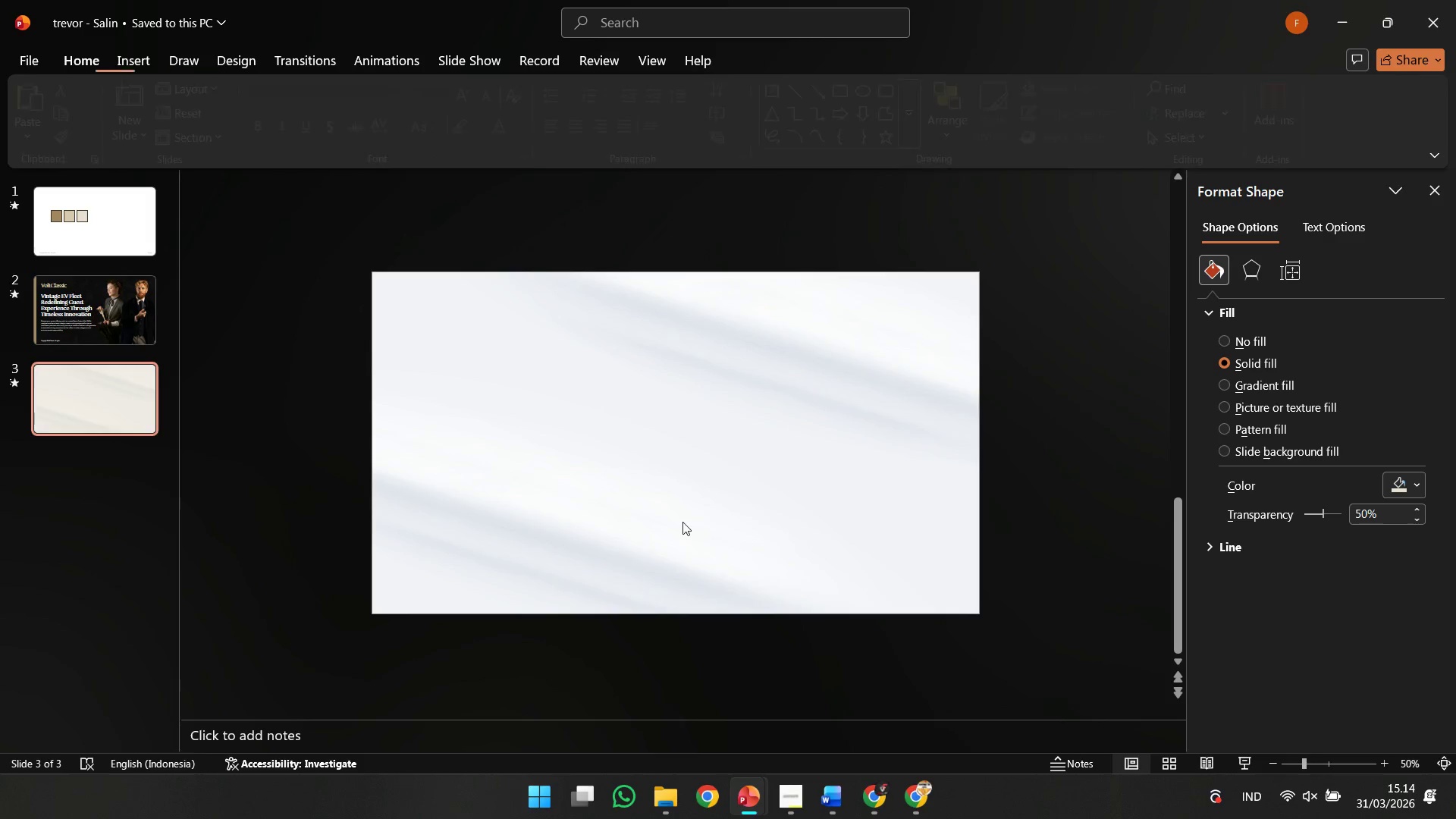 
triple_click([682, 522])
 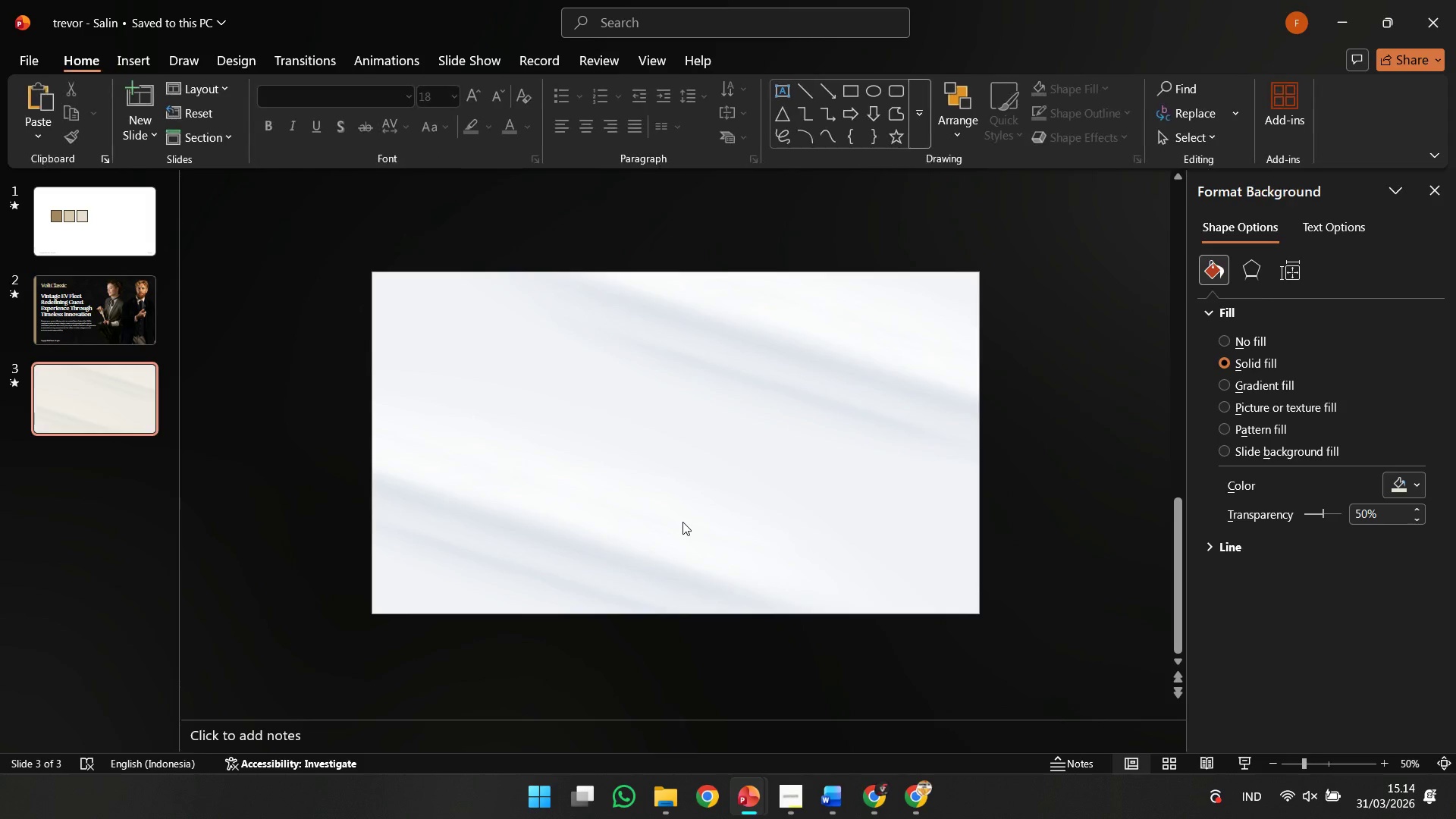 
right_click([682, 522])
 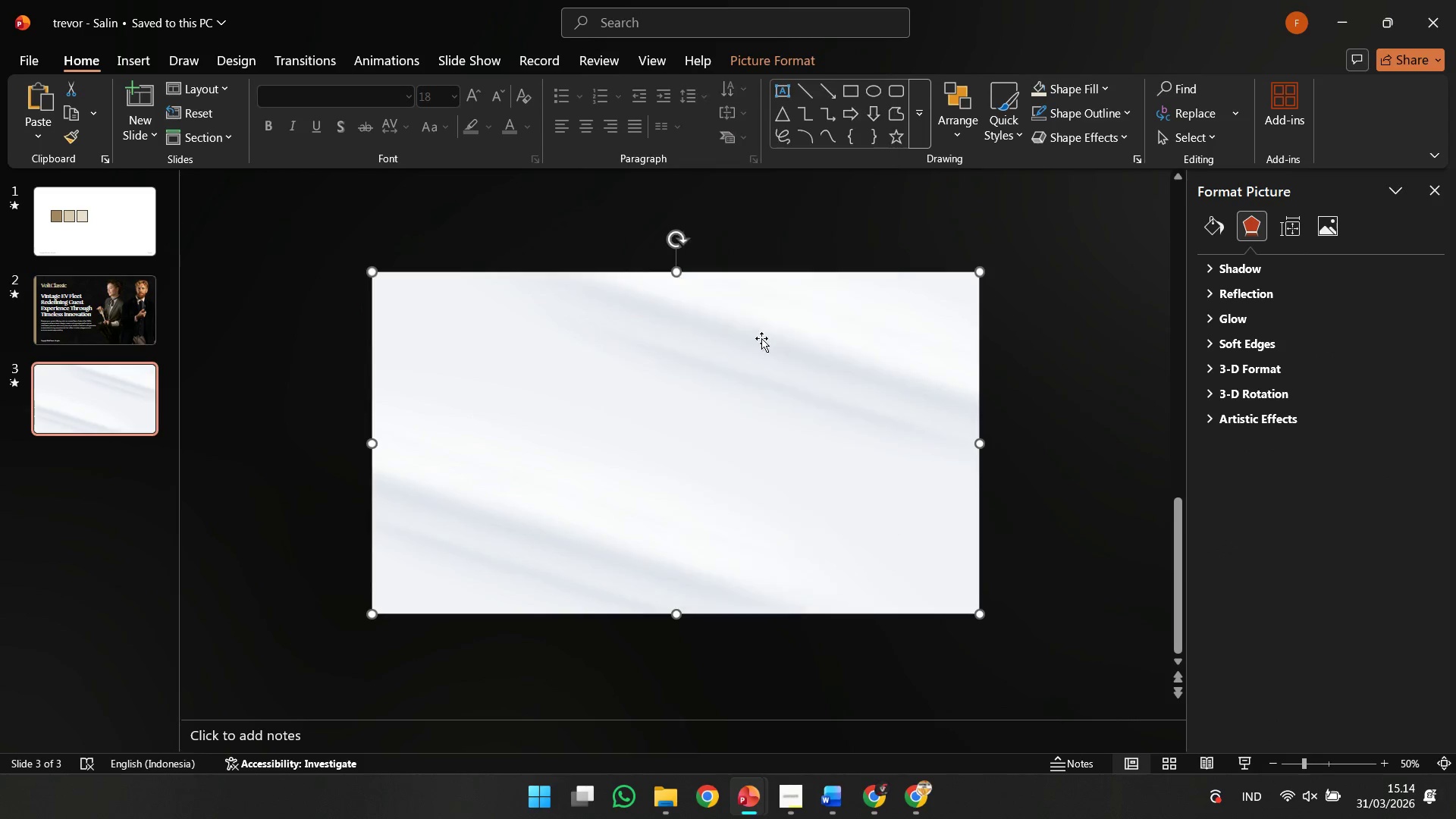 
double_click([1037, 293])
 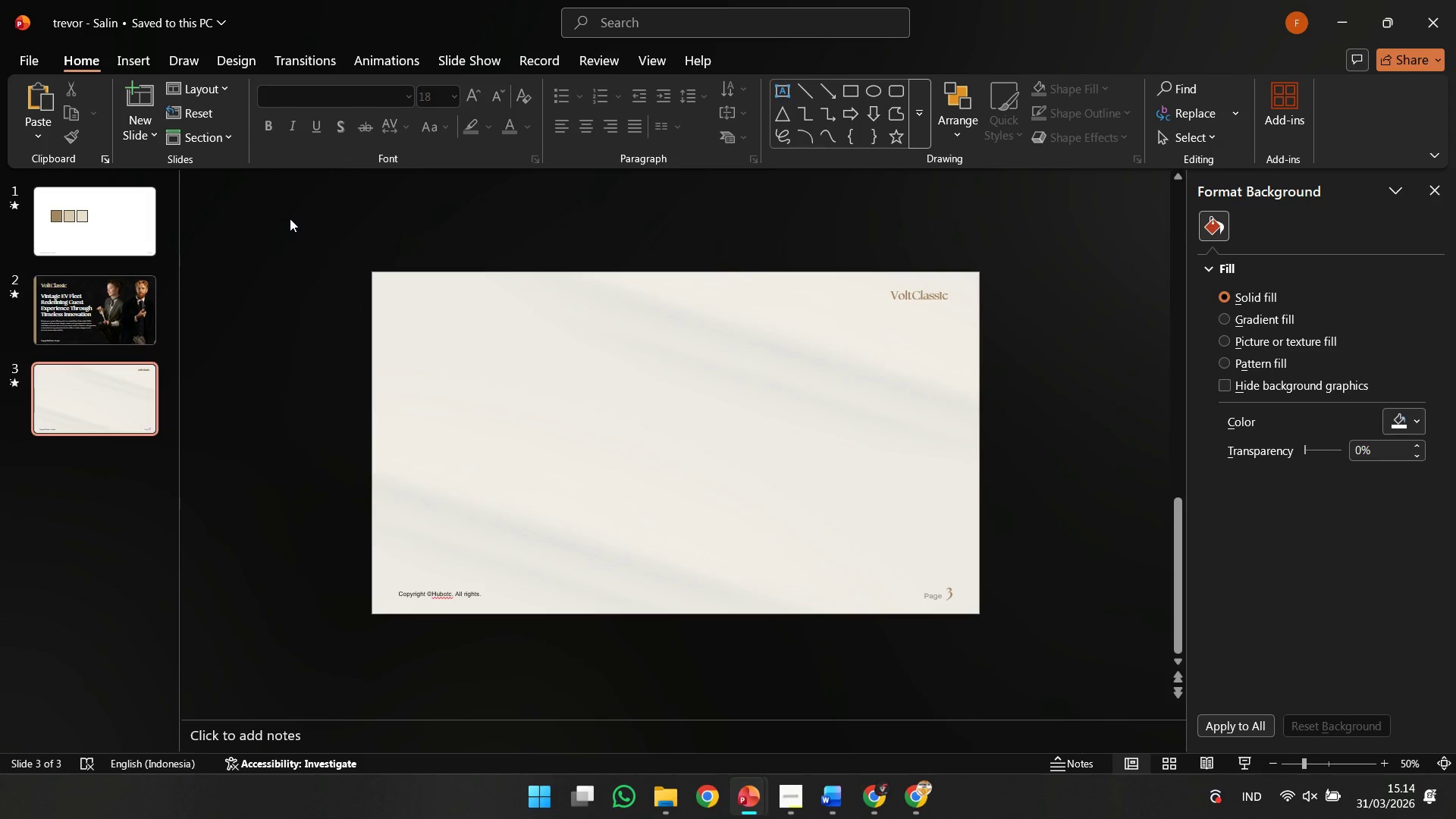 
left_click_drag(start_coordinate=[290, 218], to_coordinate=[1040, 667])
 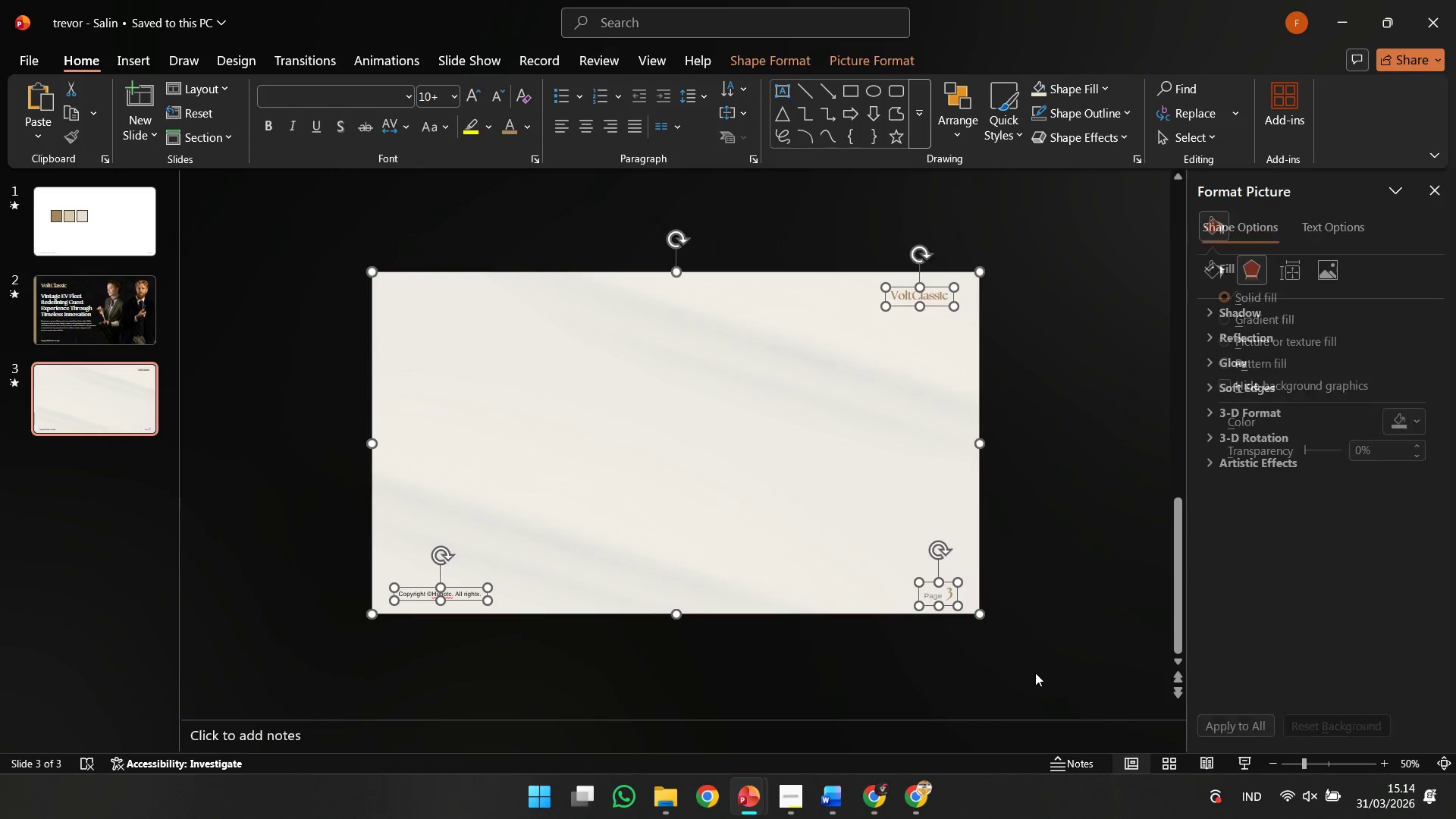 
hold_key(key=ControlLeft, duration=1.22)
 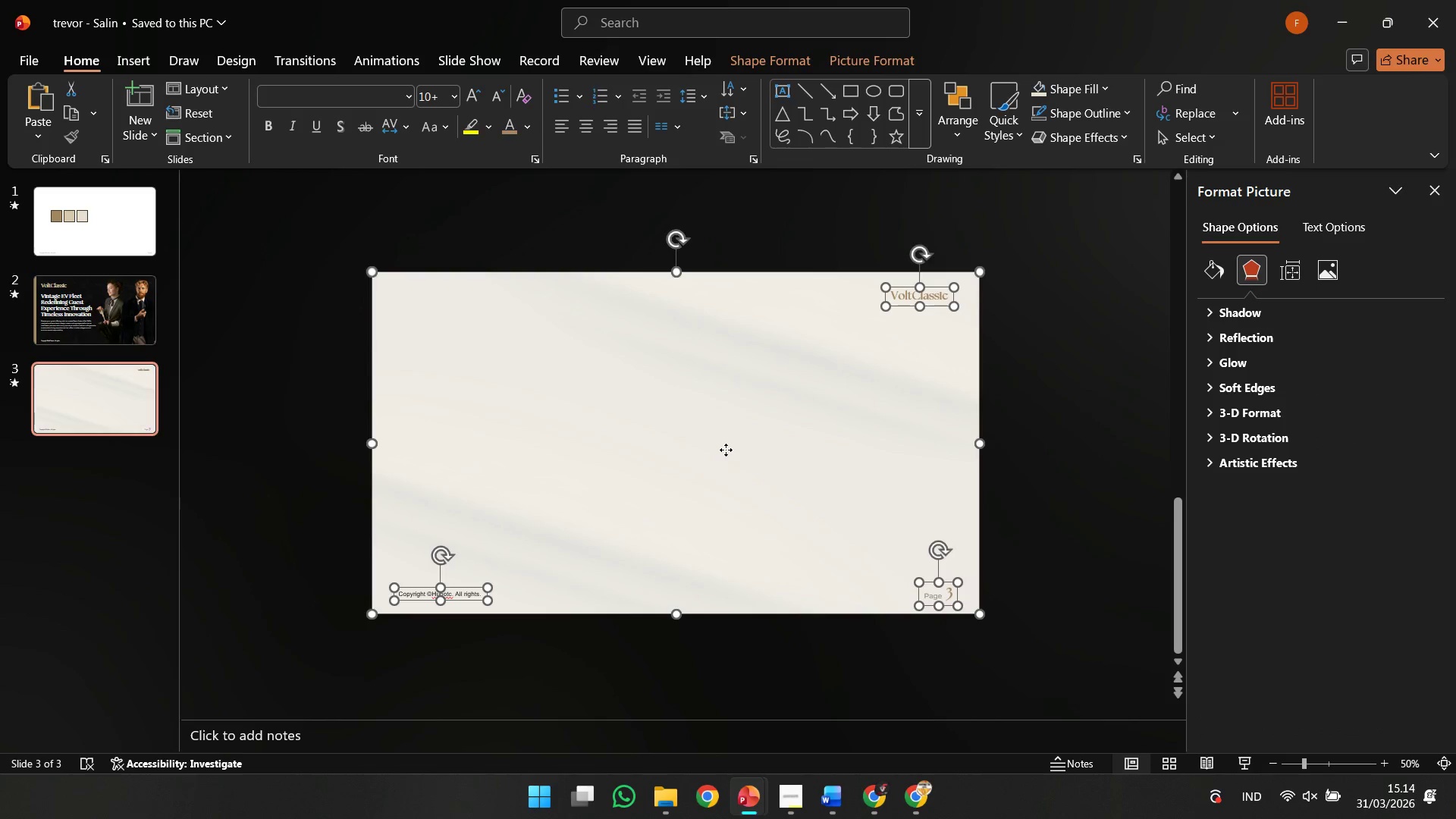 
left_click([726, 450])
 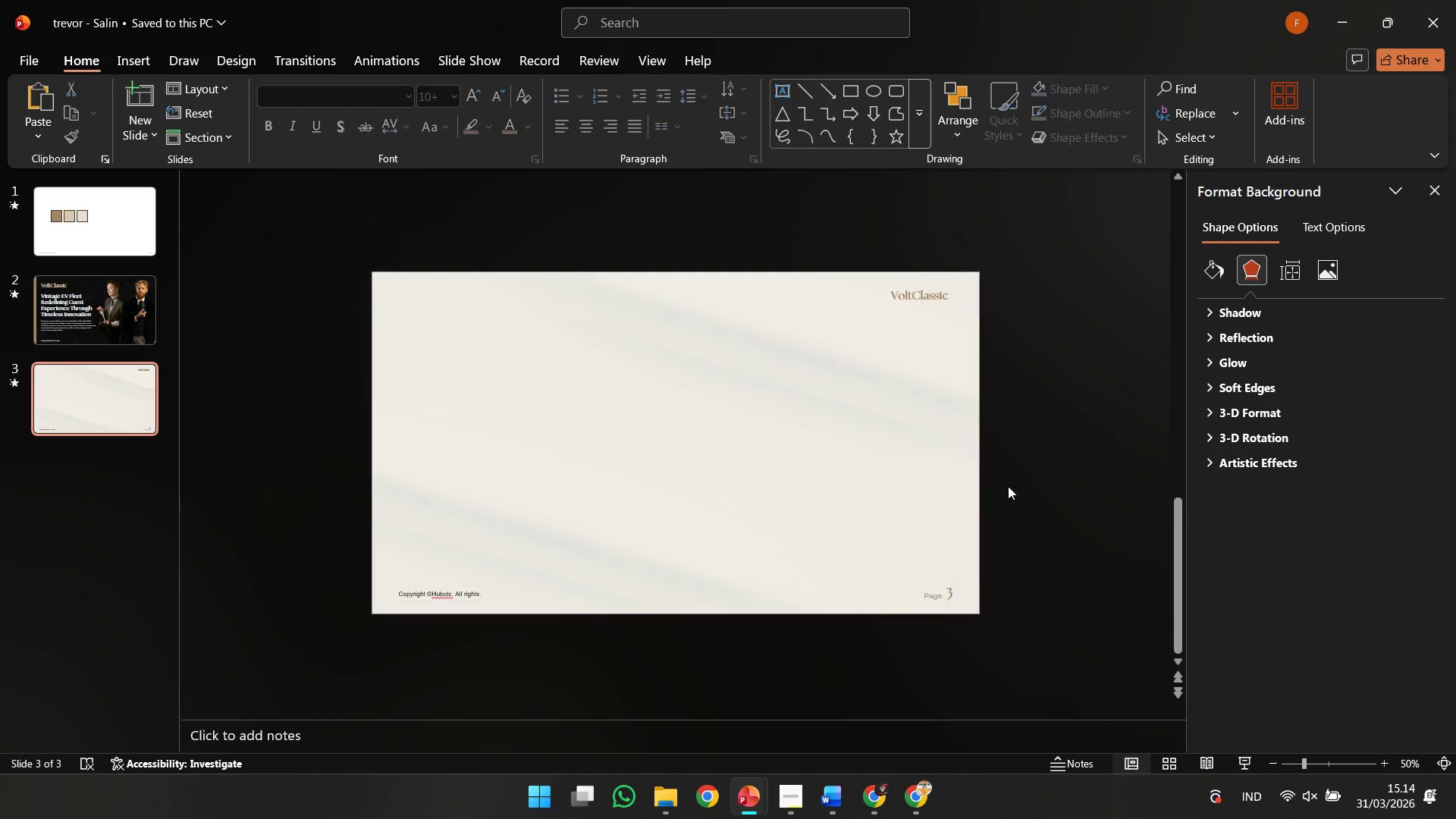 
double_click([749, 486])
 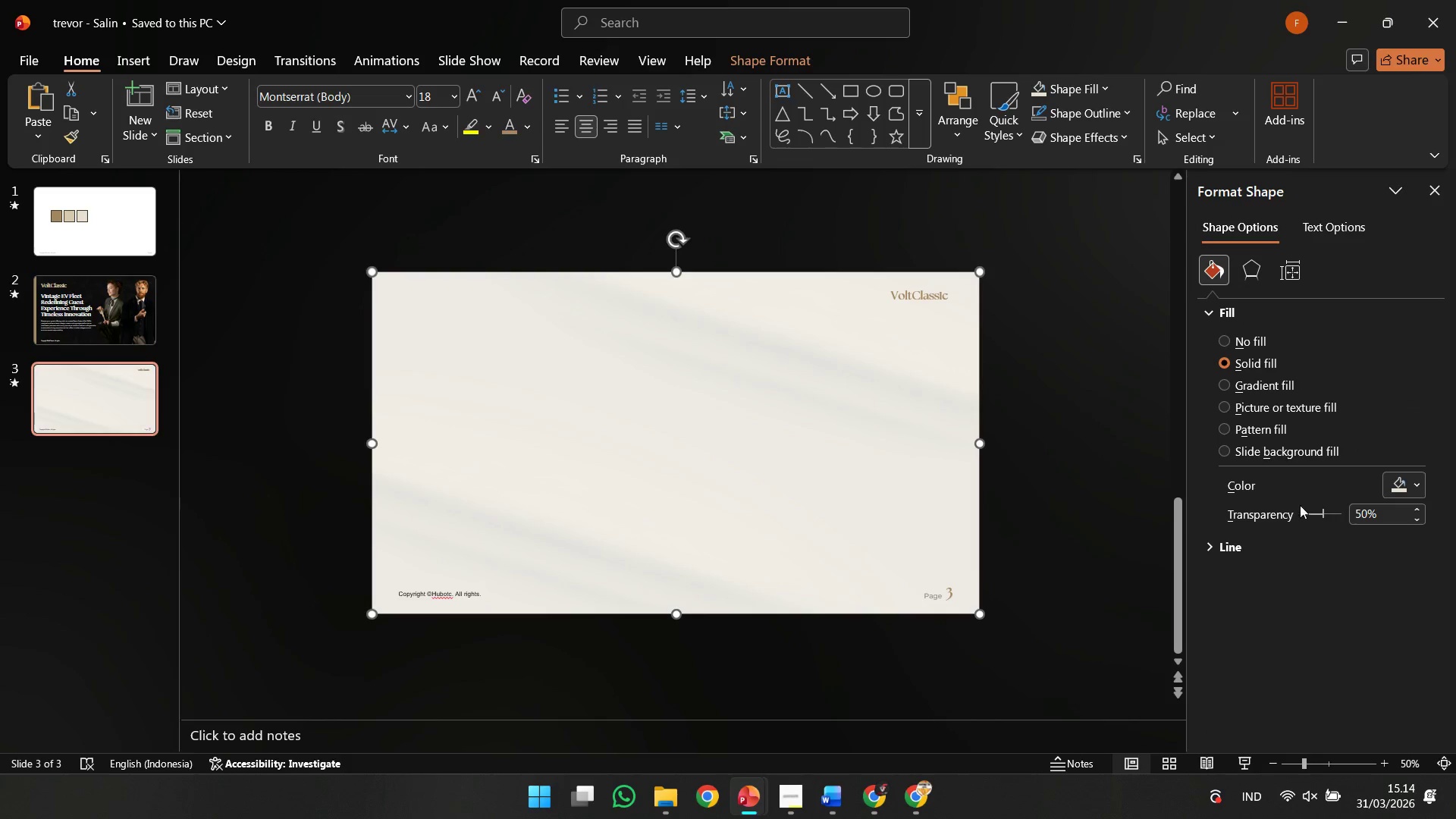 
scroll: coordinate [1320, 510], scroll_direction: up, amount: 27.0
 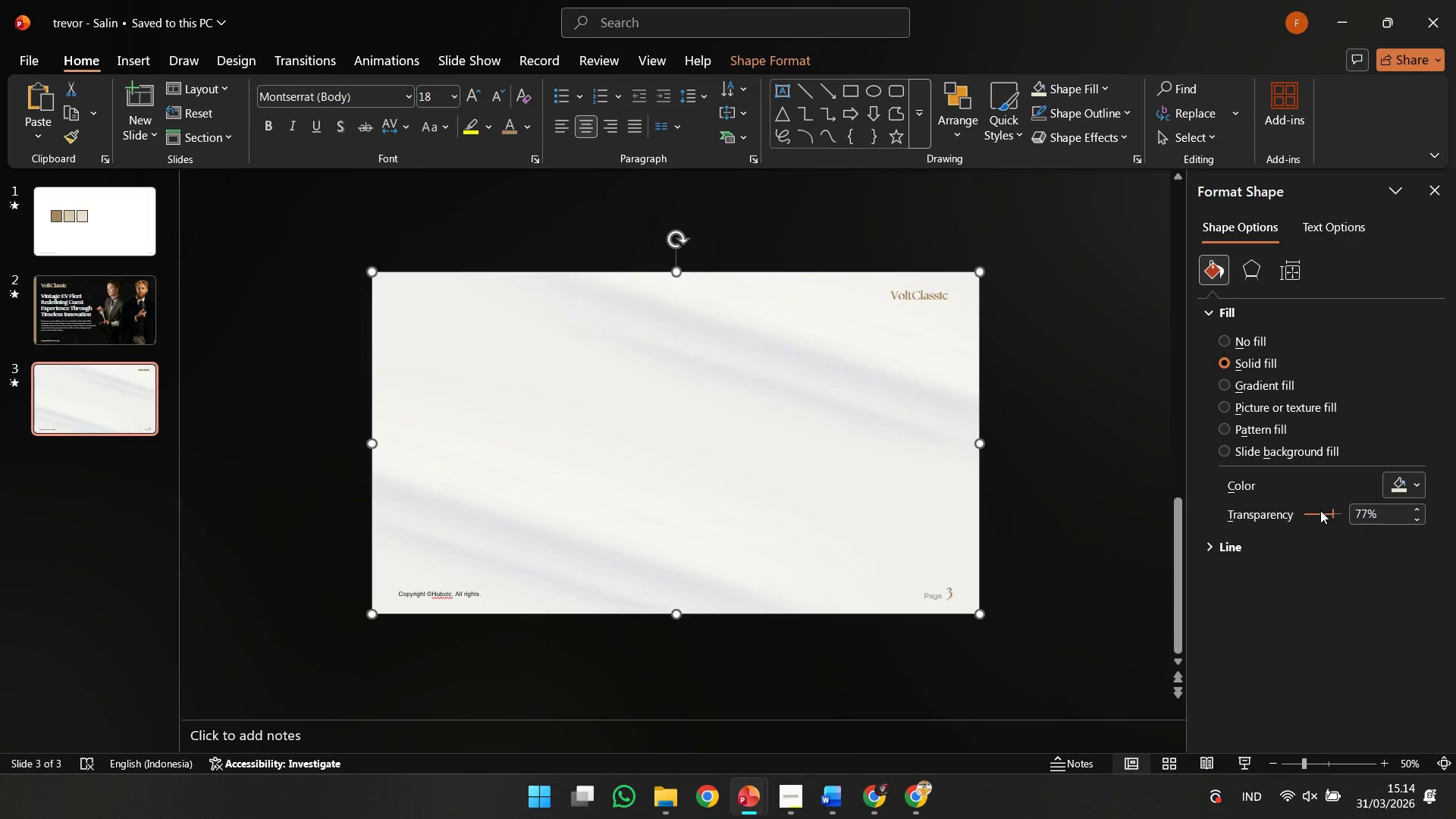 
scroll: coordinate [1320, 511], scroll_direction: down, amount: 1.0
 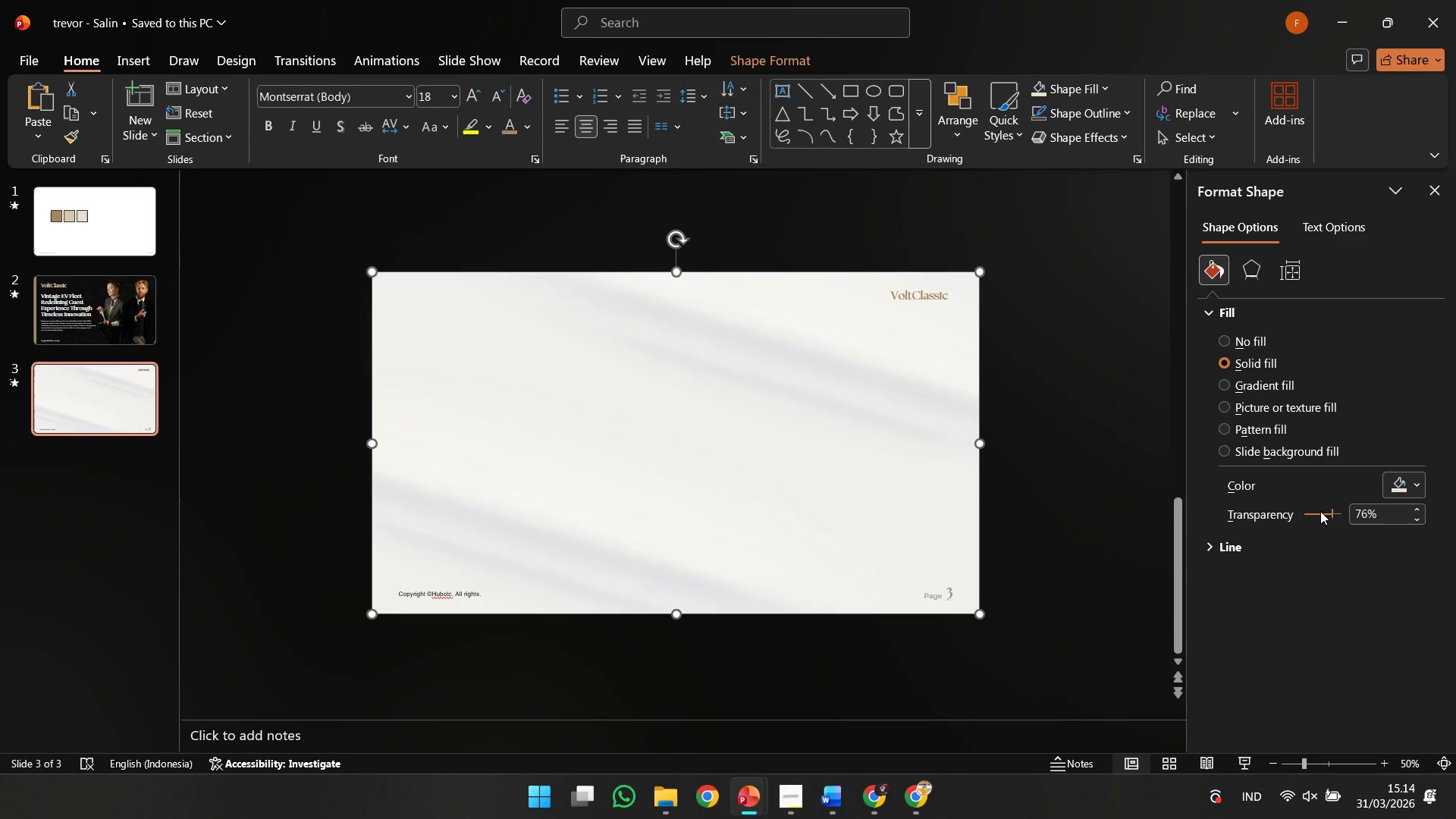 
scroll: coordinate [1320, 511], scroll_direction: up, amount: 3.0
 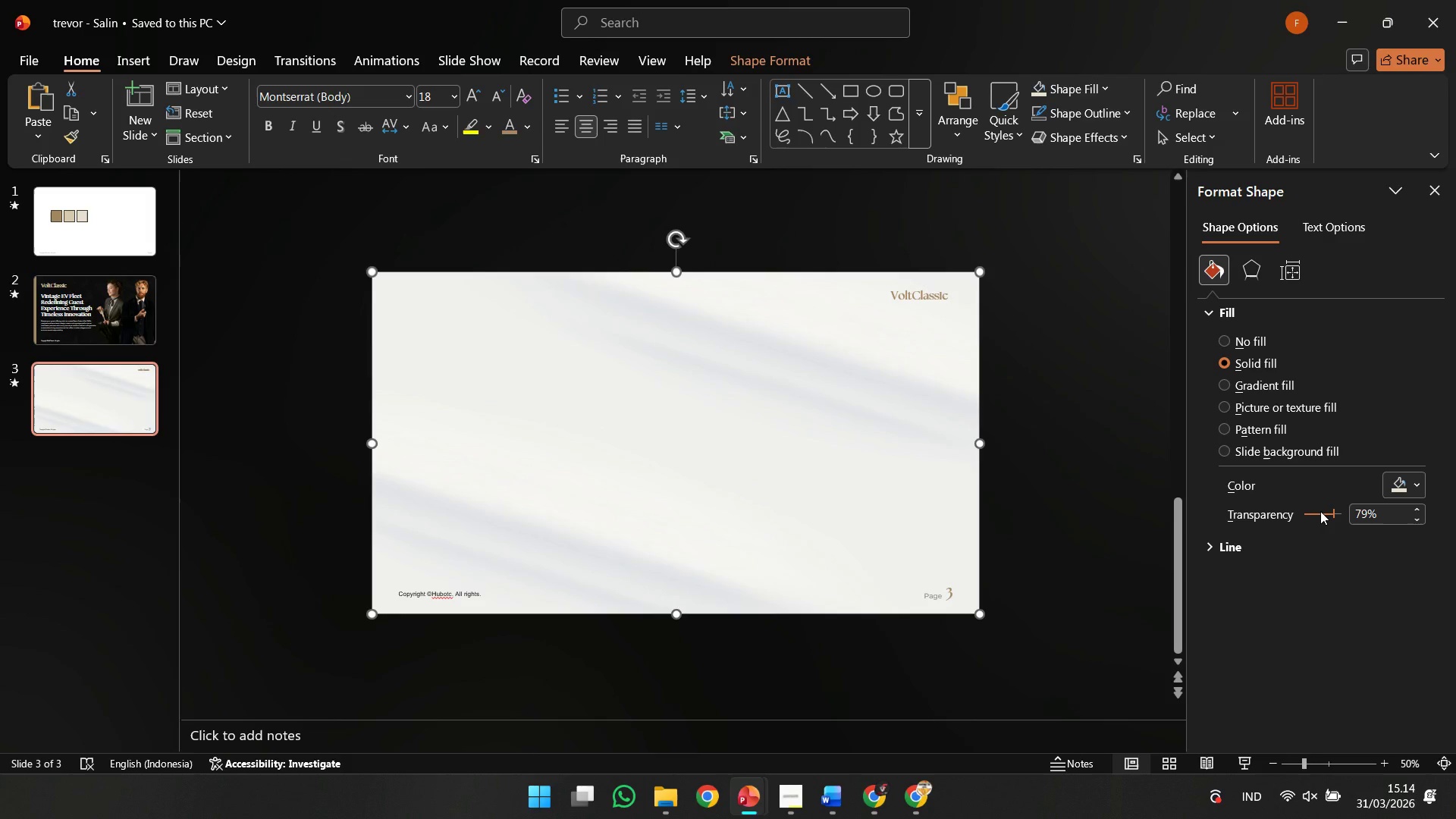 
scroll: coordinate [1320, 512], scroll_direction: down, amount: 4.0
 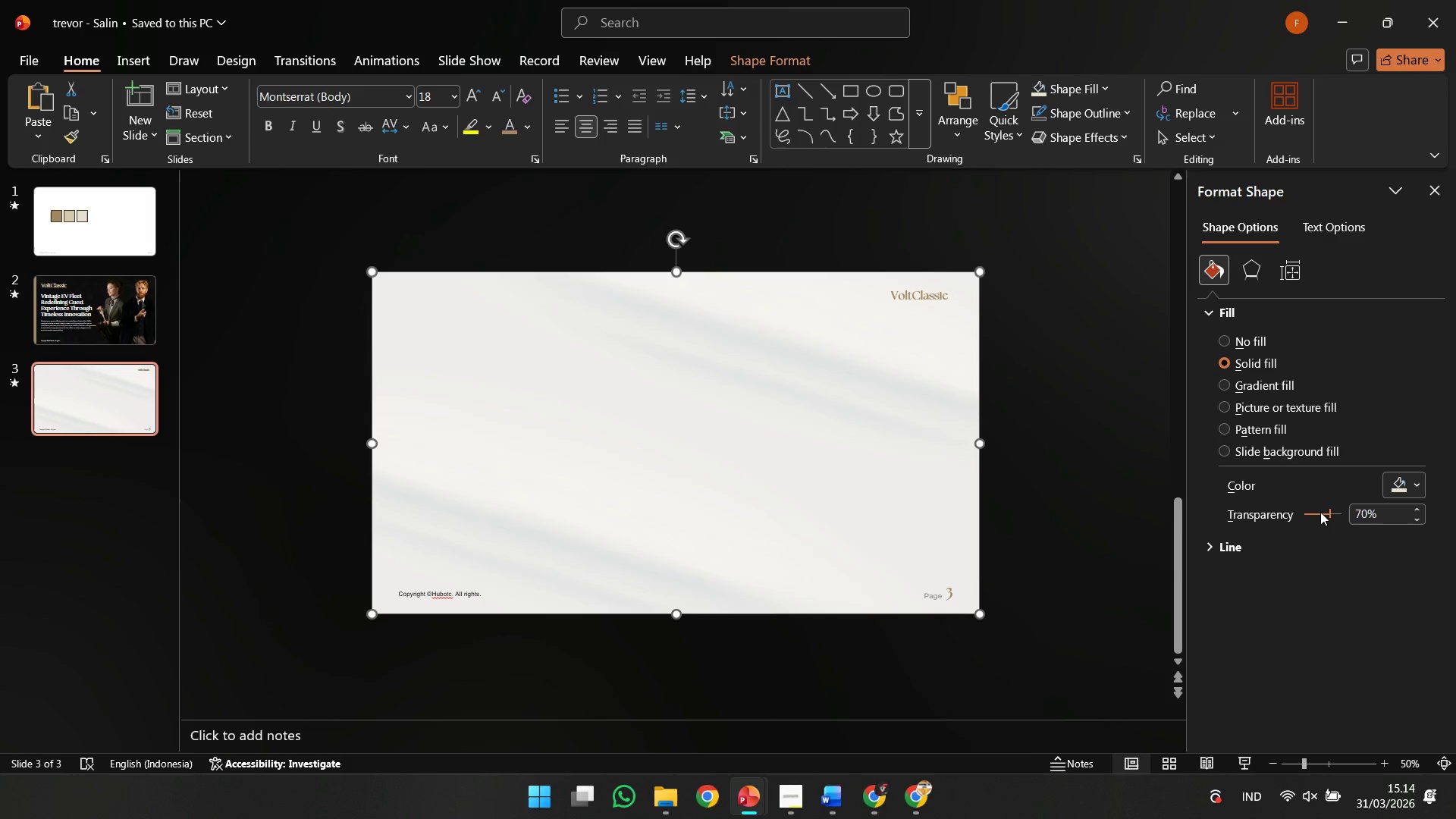 
left_click([1124, 237])
 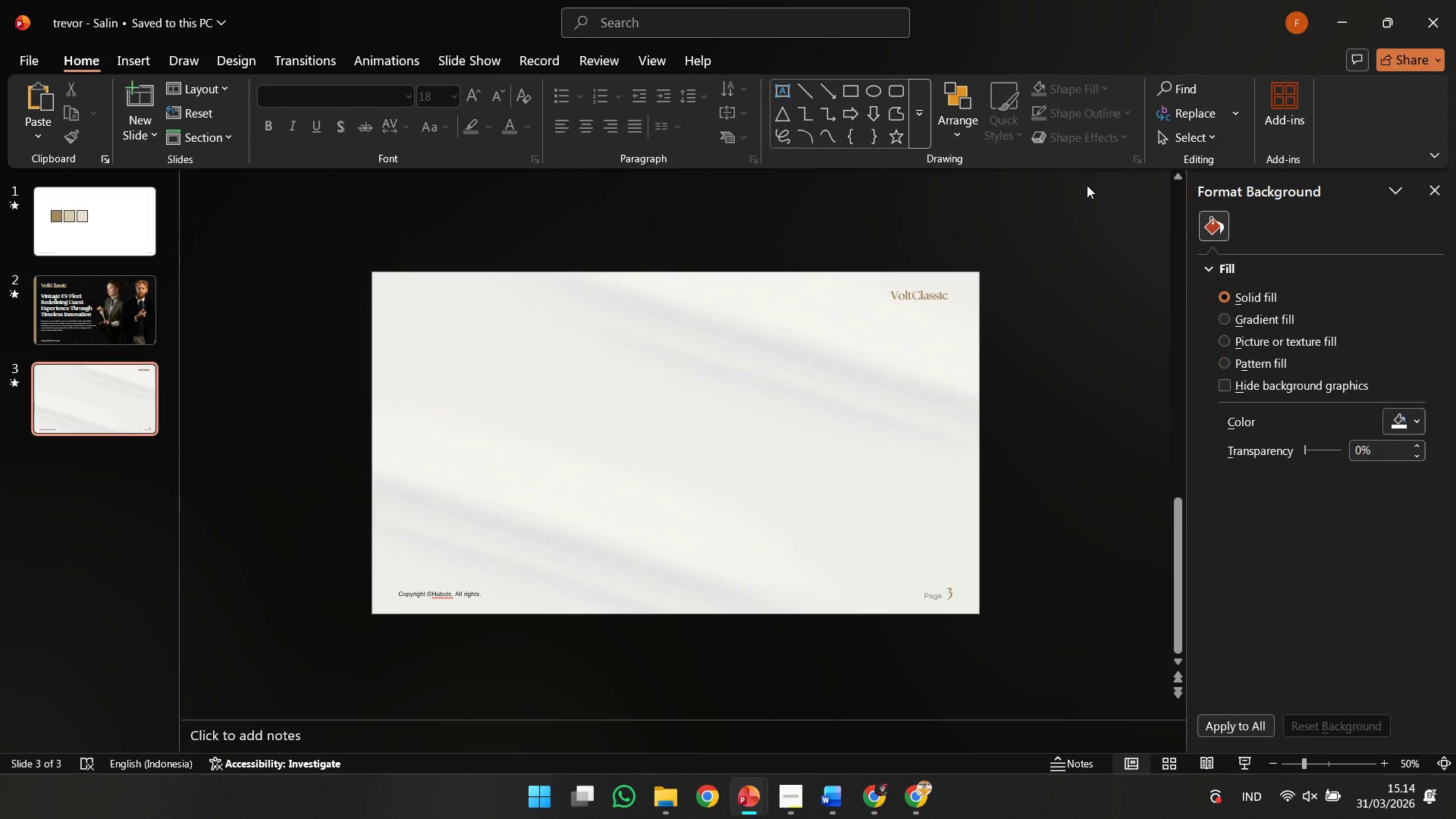 
left_click_drag(start_coordinate=[1087, 185], to_coordinate=[309, 670])
 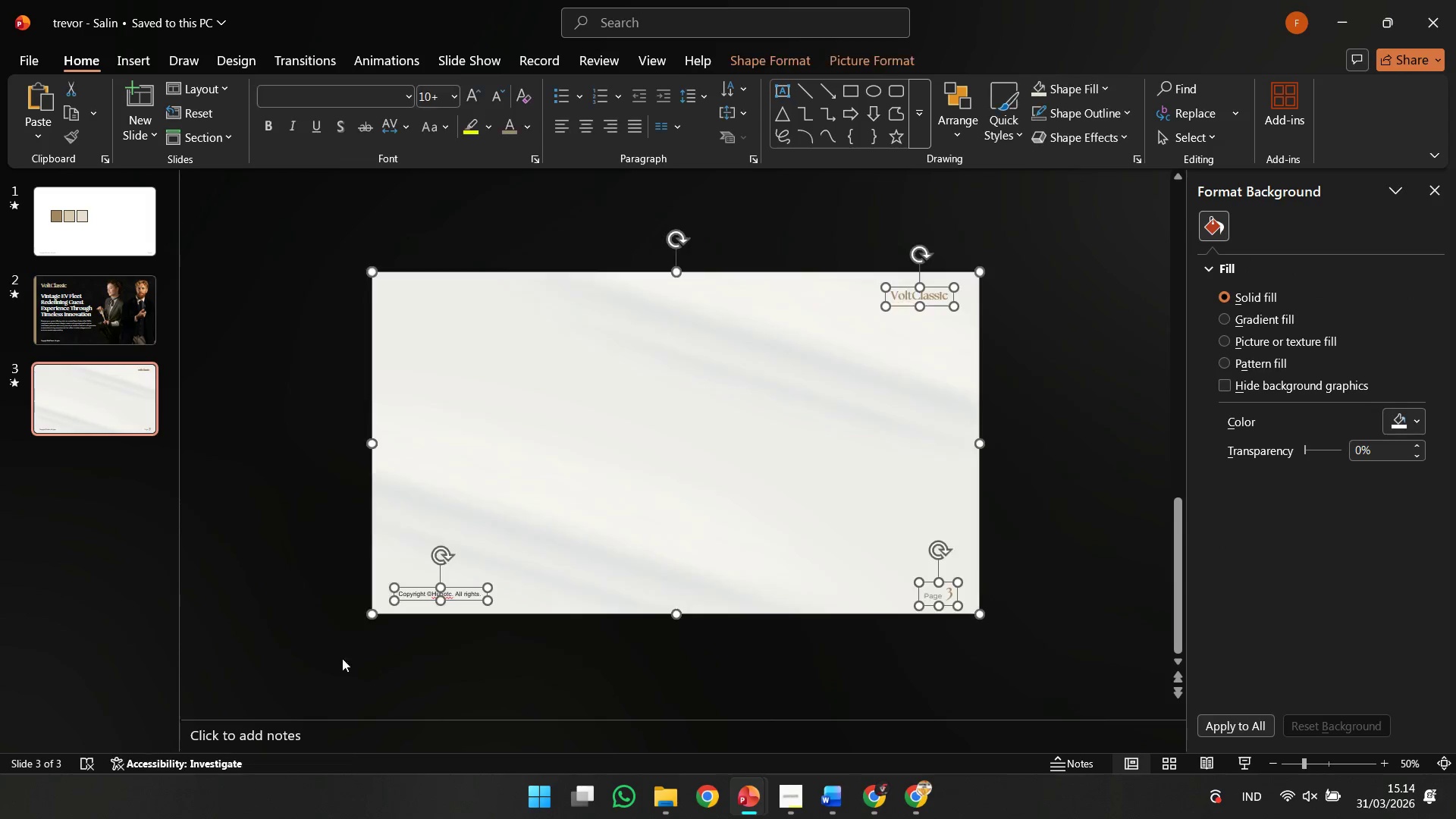 
key(Control+X)
 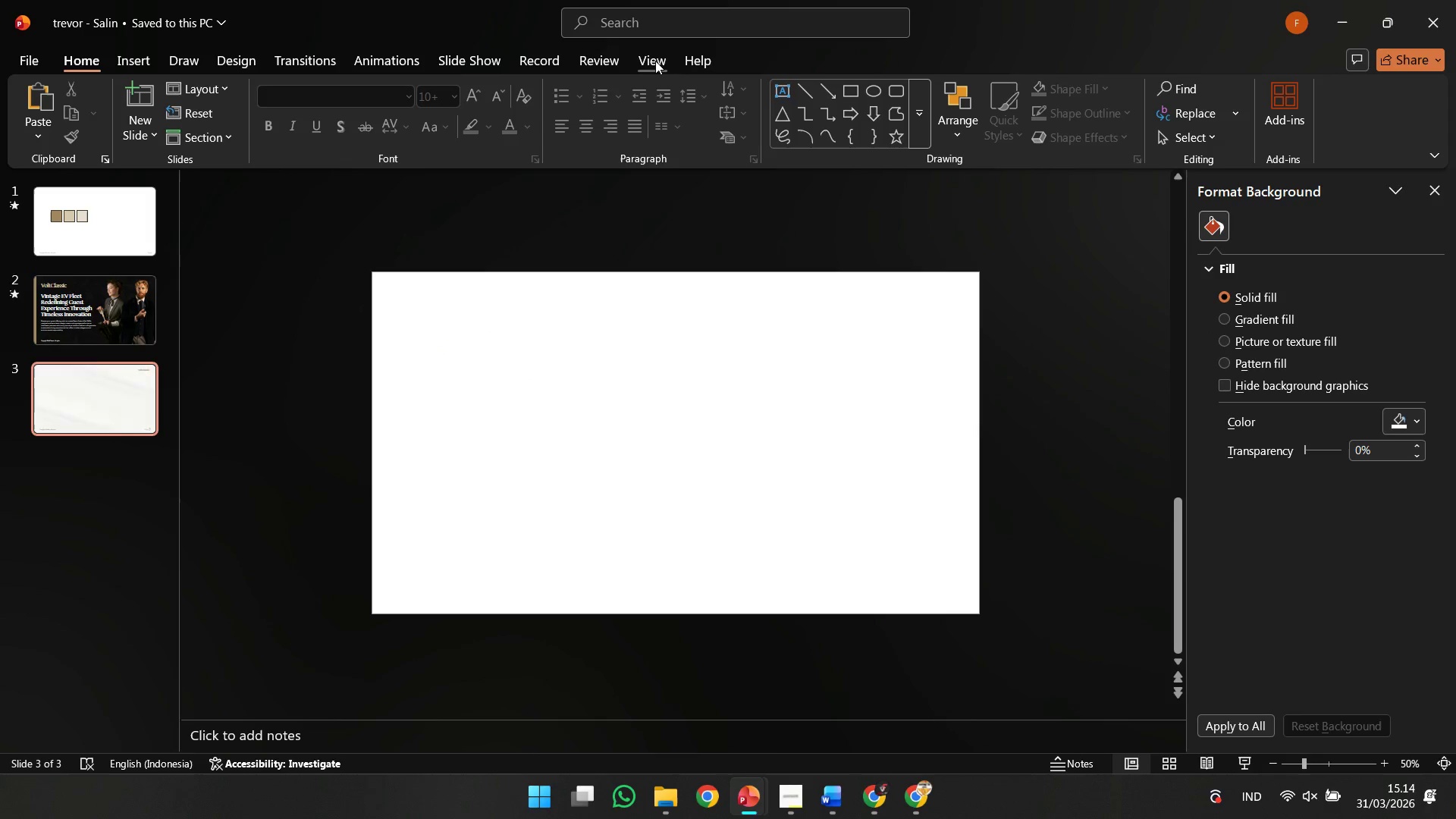 
left_click([657, 61])
 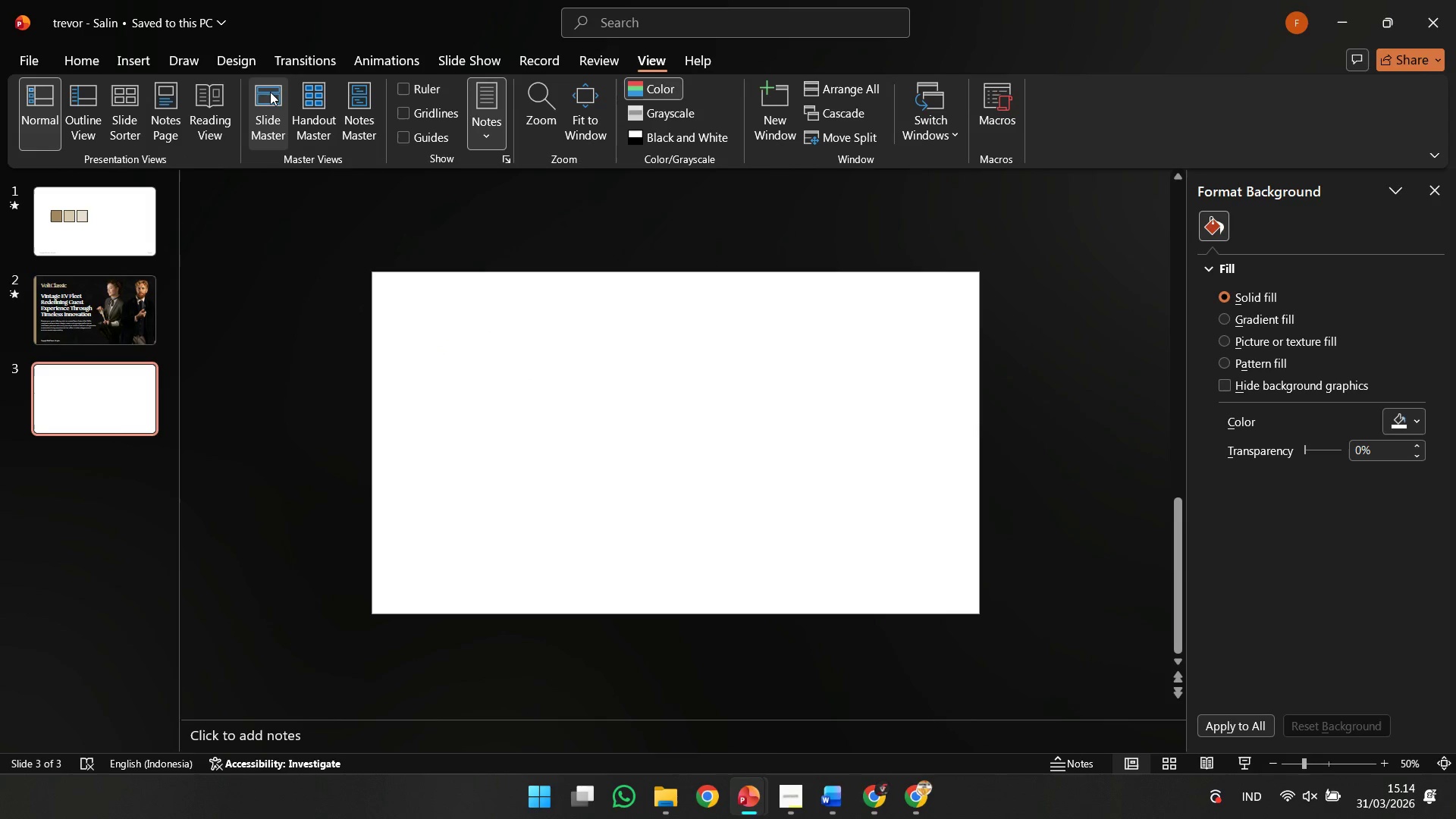 
left_click([269, 93])
 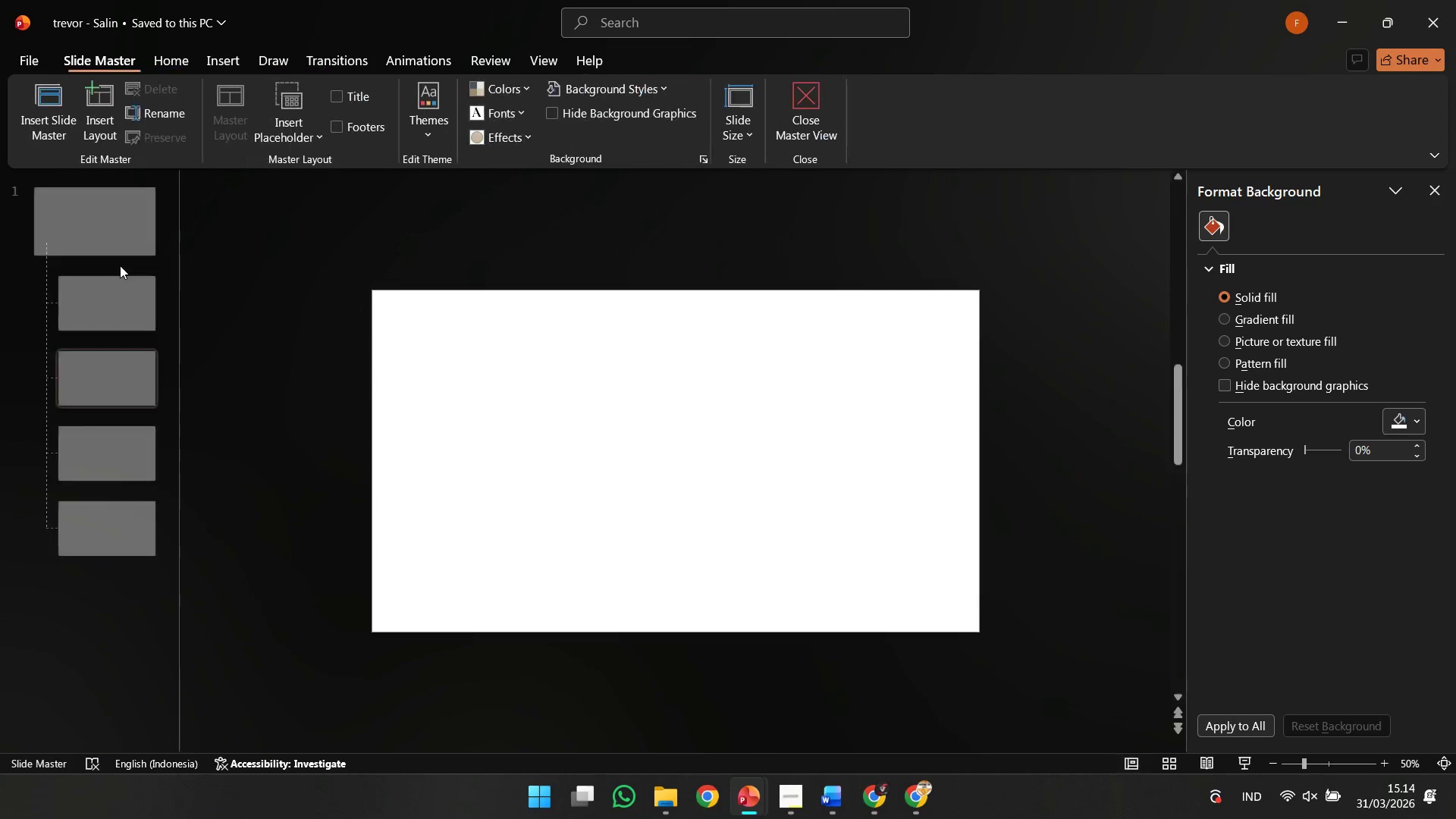 
left_click([108, 240])
 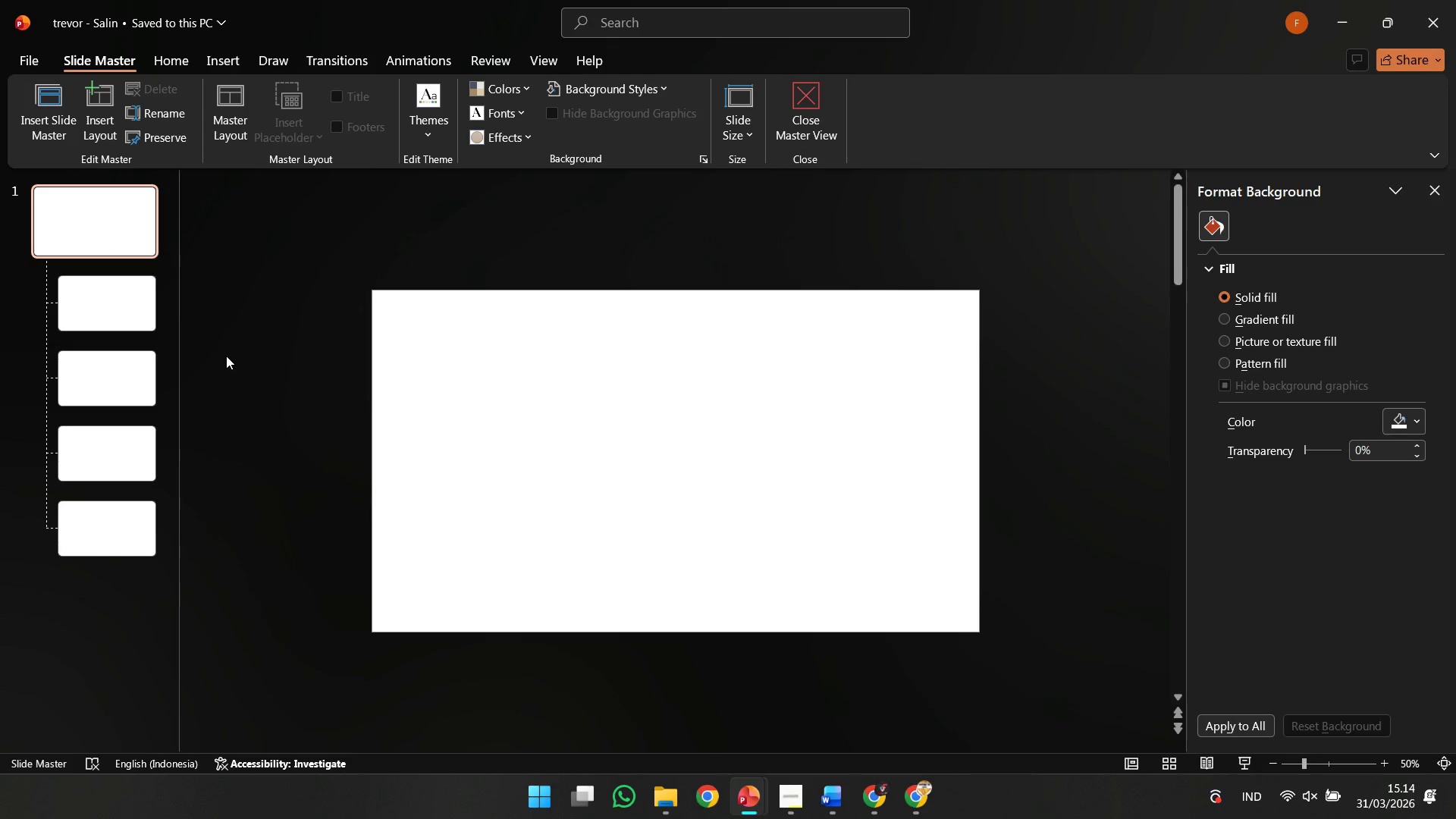 
scroll: coordinate [119, 270], scroll_direction: up, amount: 3.0
 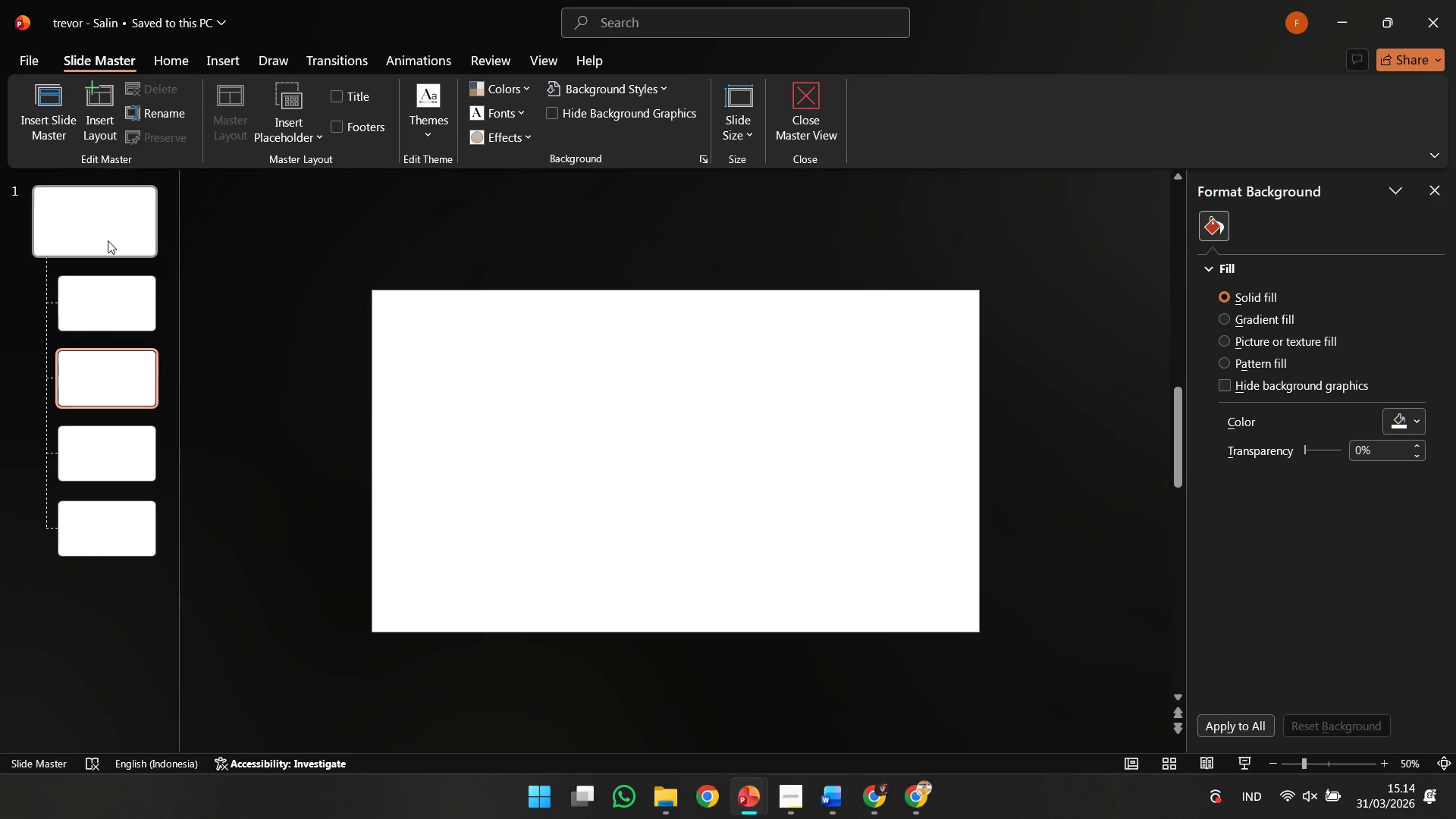 
double_click([227, 356])
 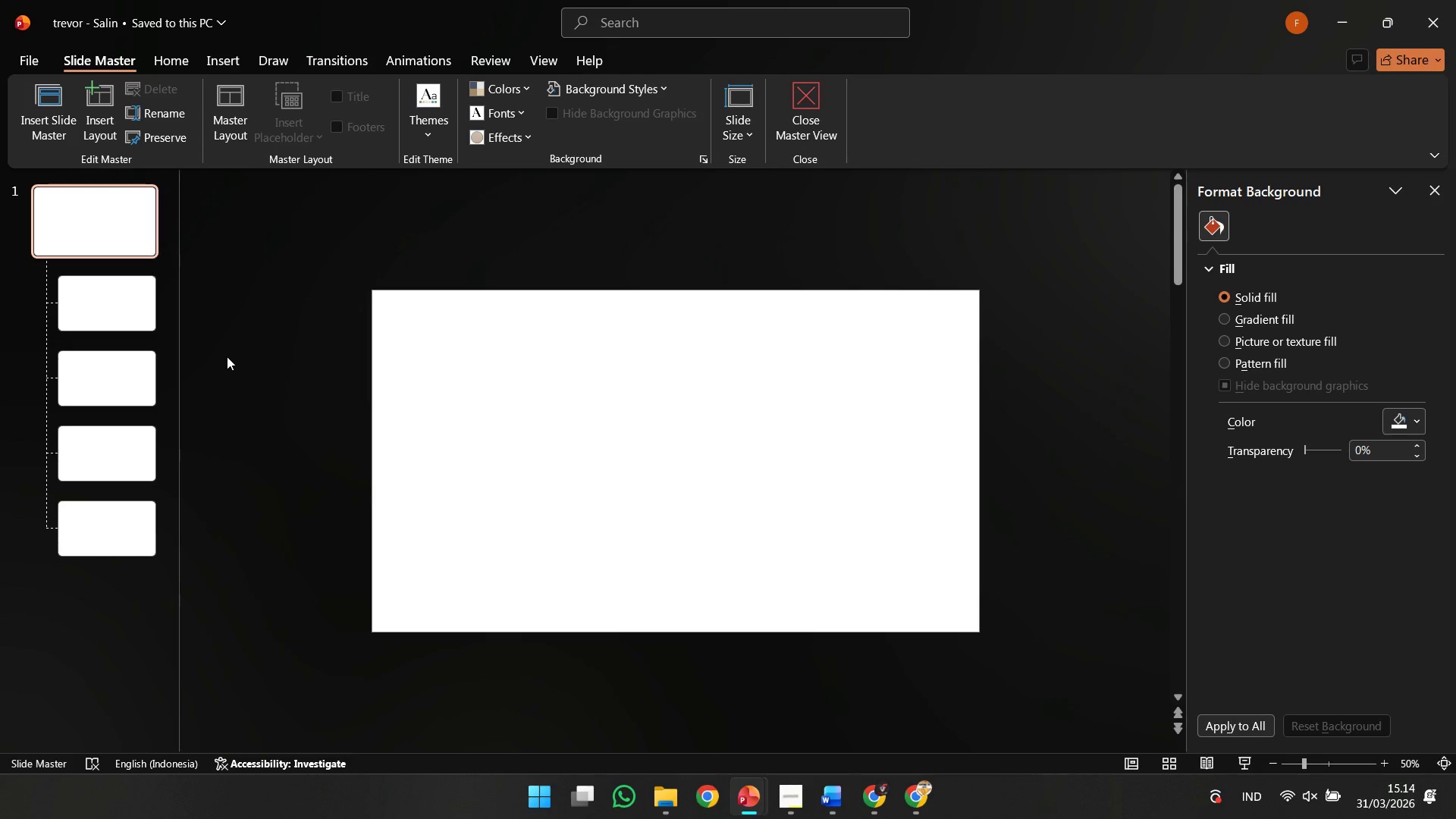 
key(Control+ControlLeft)
 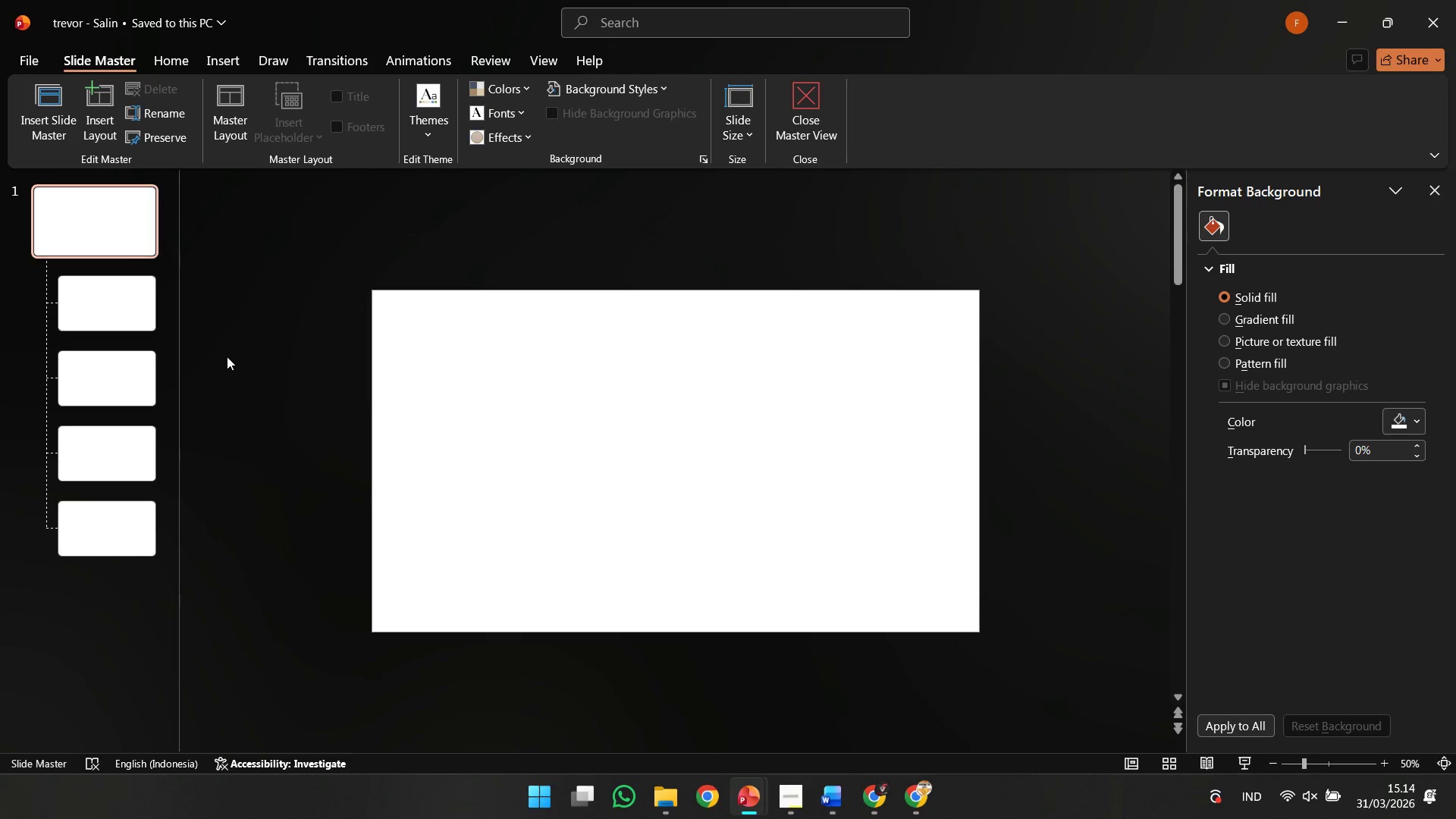 
key(Control+A)
 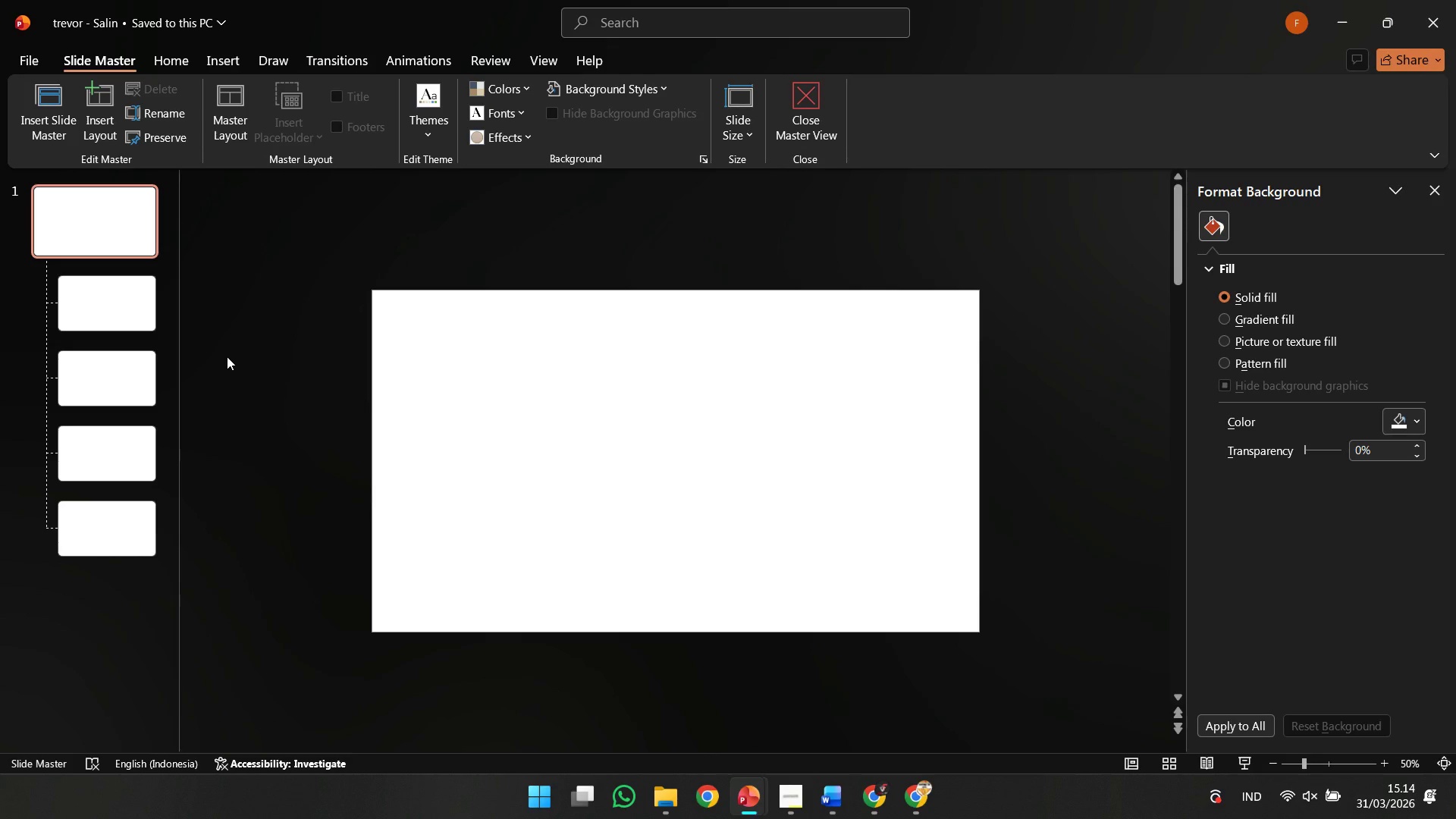 
key(Control+V)
 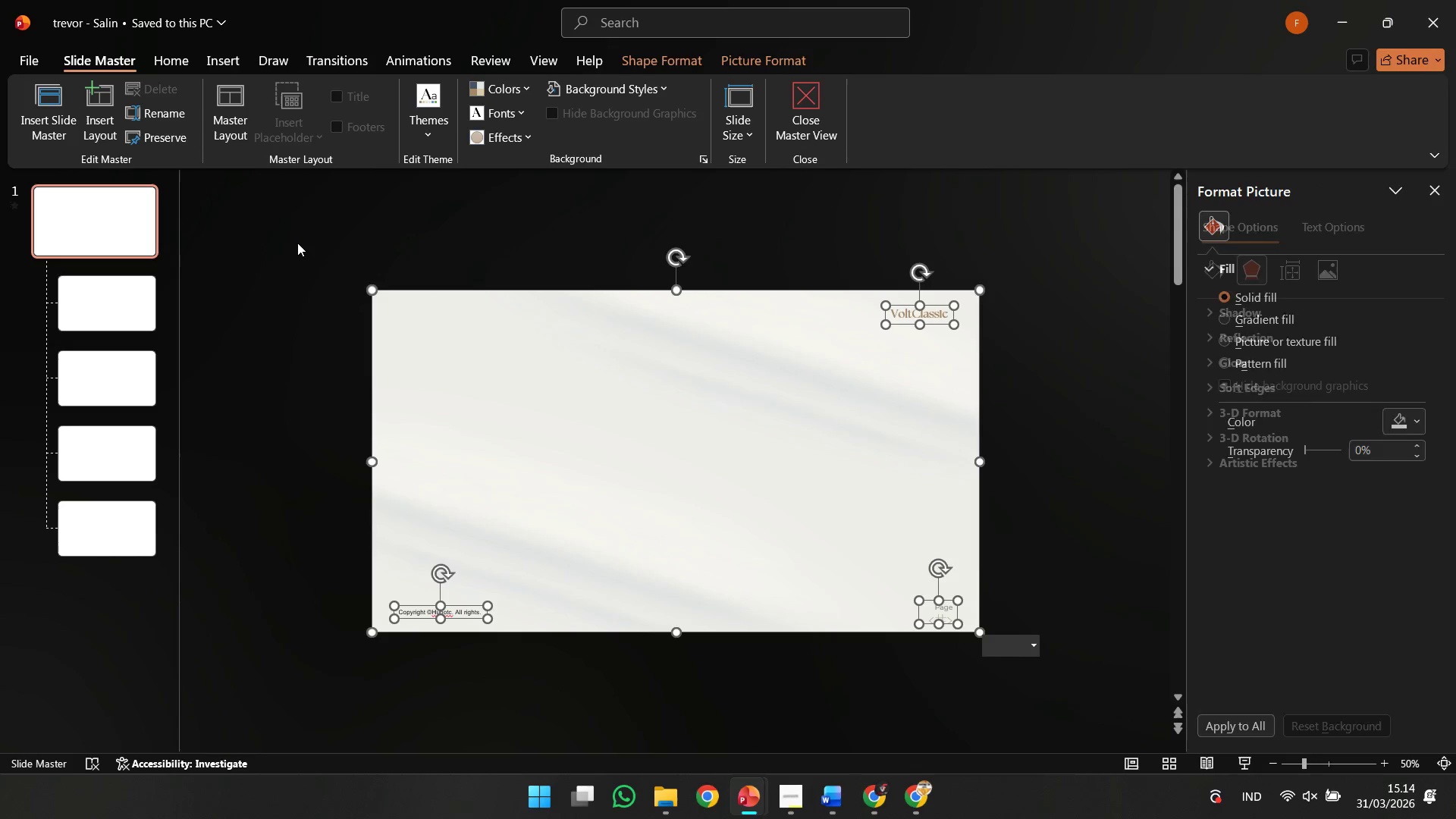 
left_click([297, 243])
 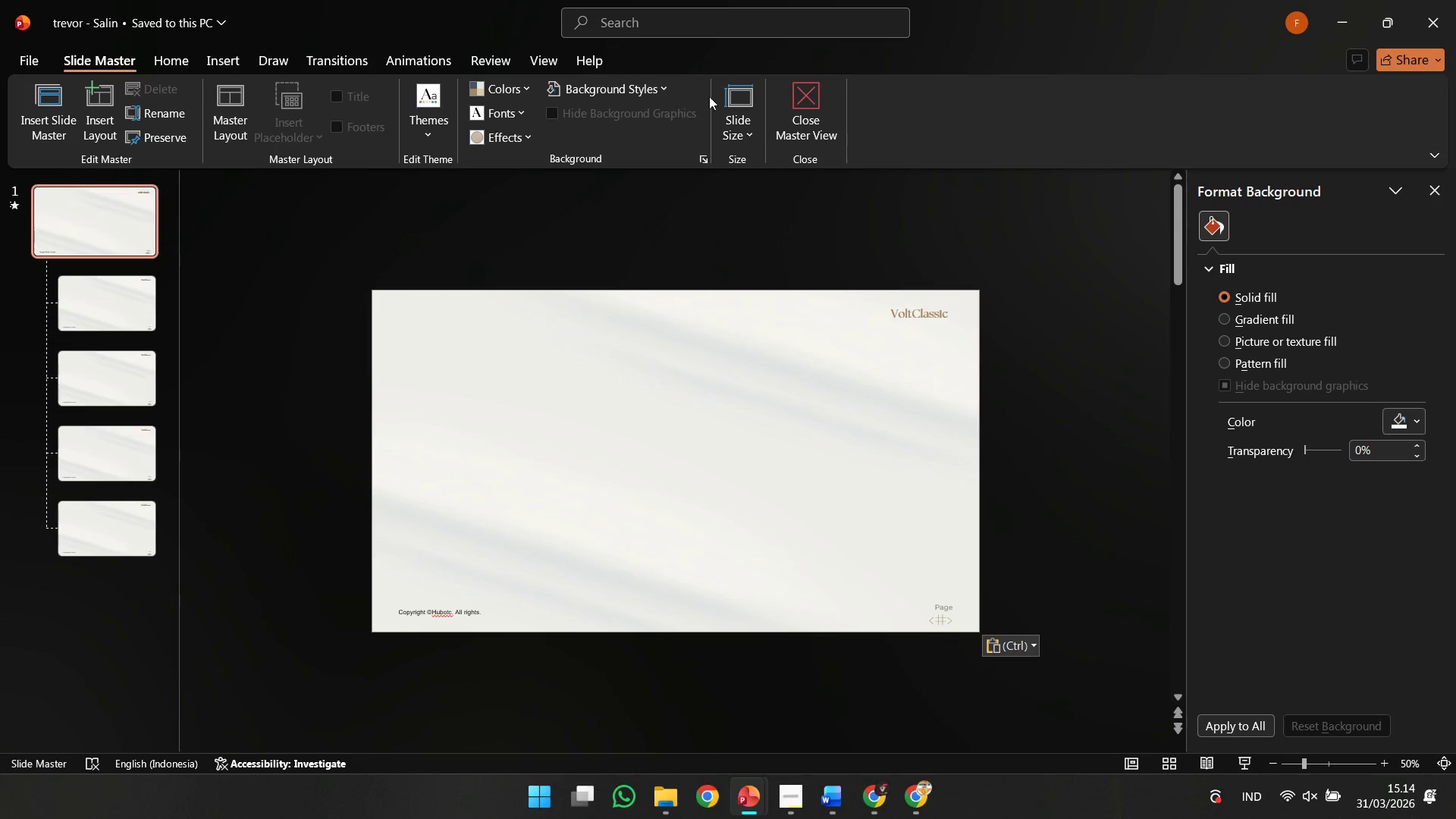 
left_click([787, 104])
 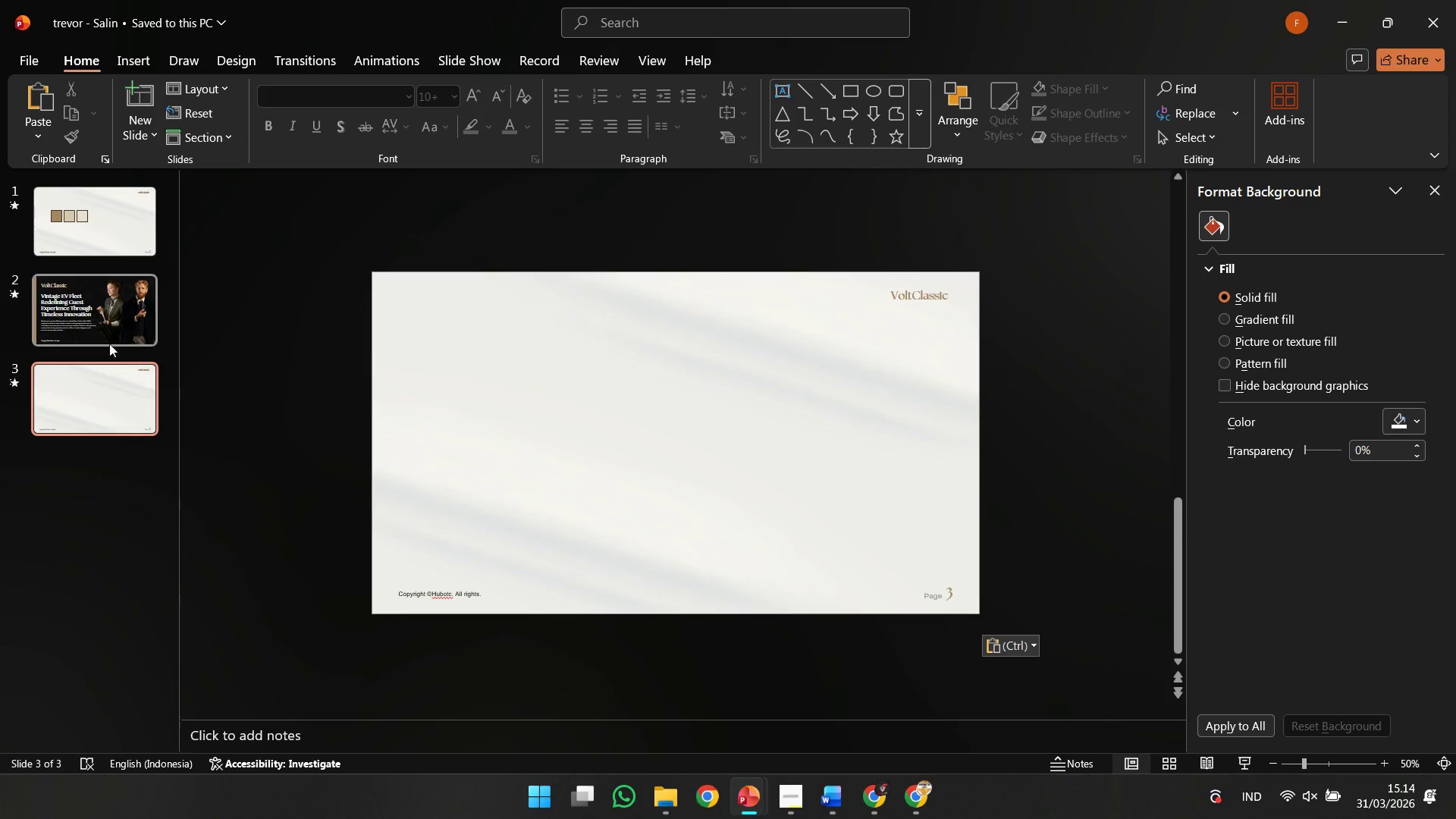 
left_click([121, 386])
 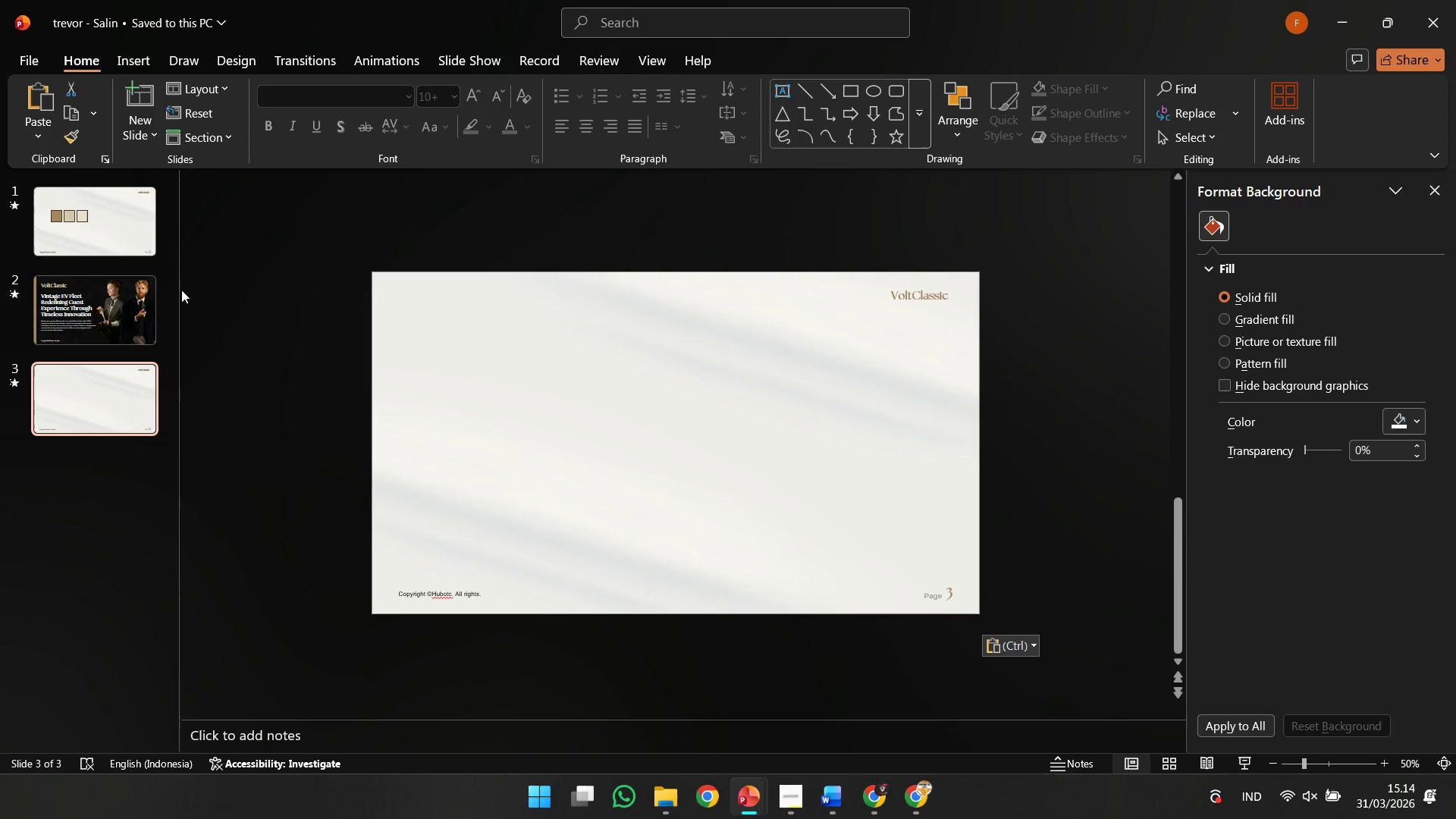 
left_click([120, 316])
 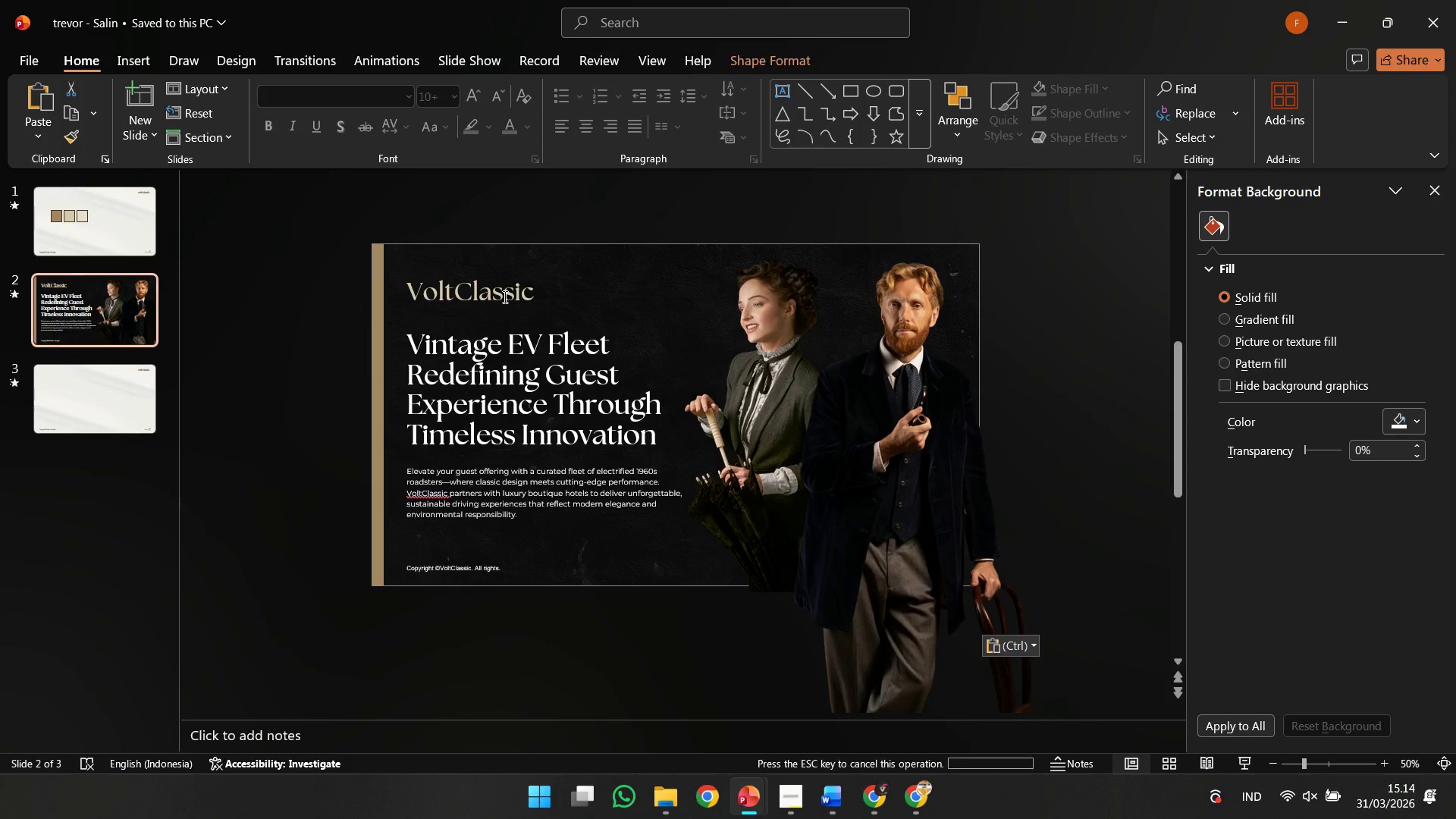 
double_click([515, 435])
 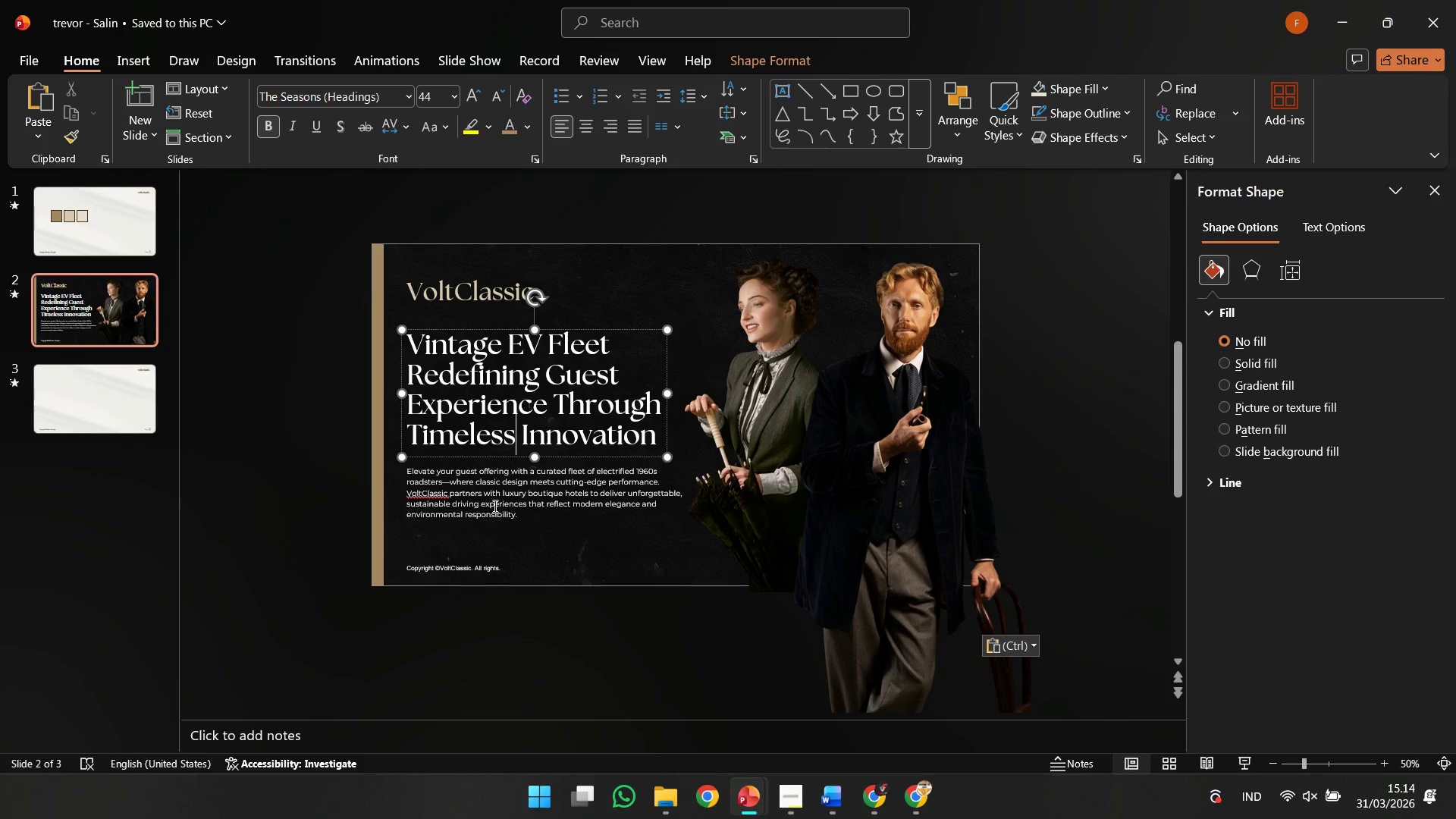 
left_click([494, 506])
 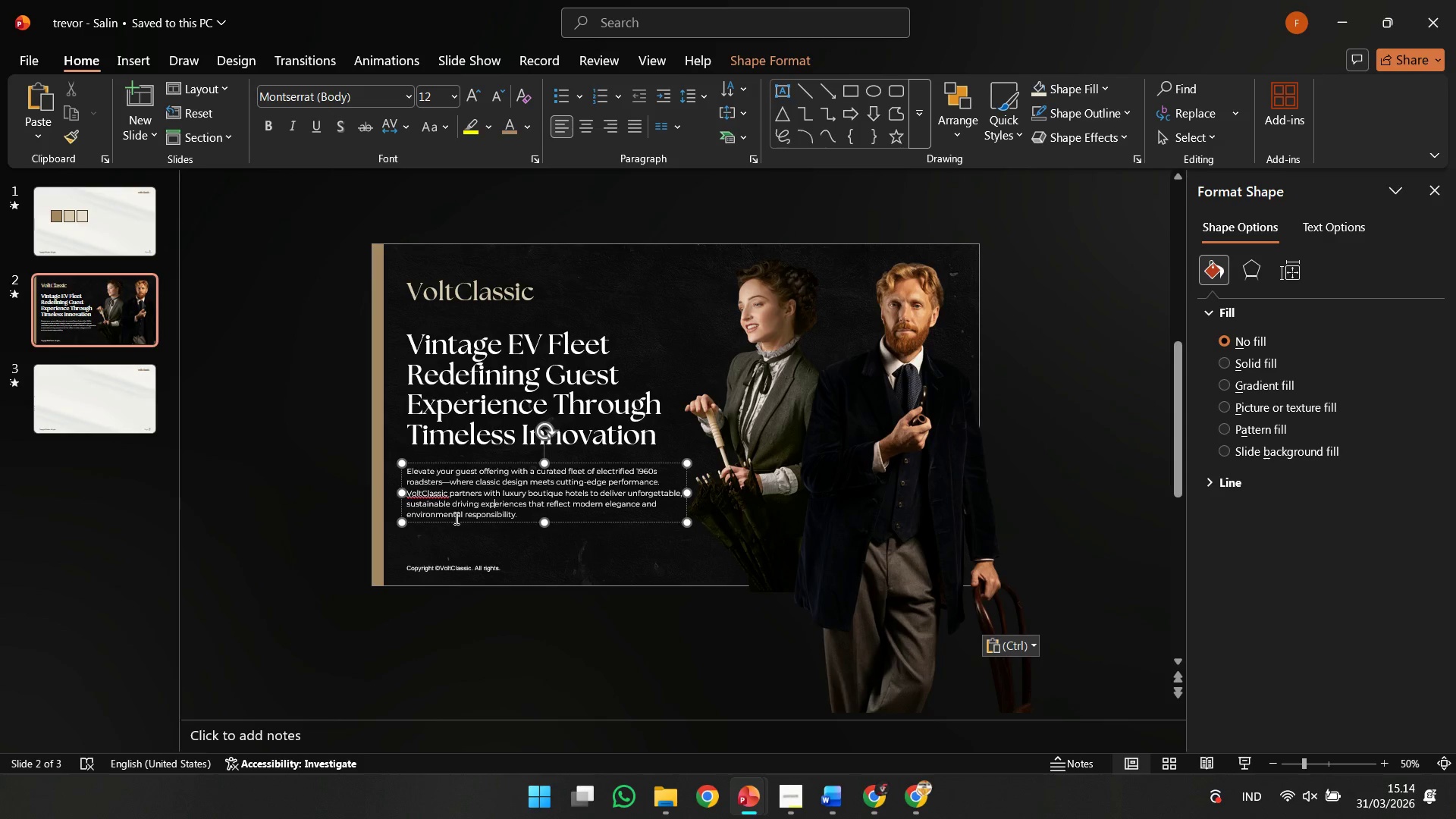 
left_click([450, 521])
 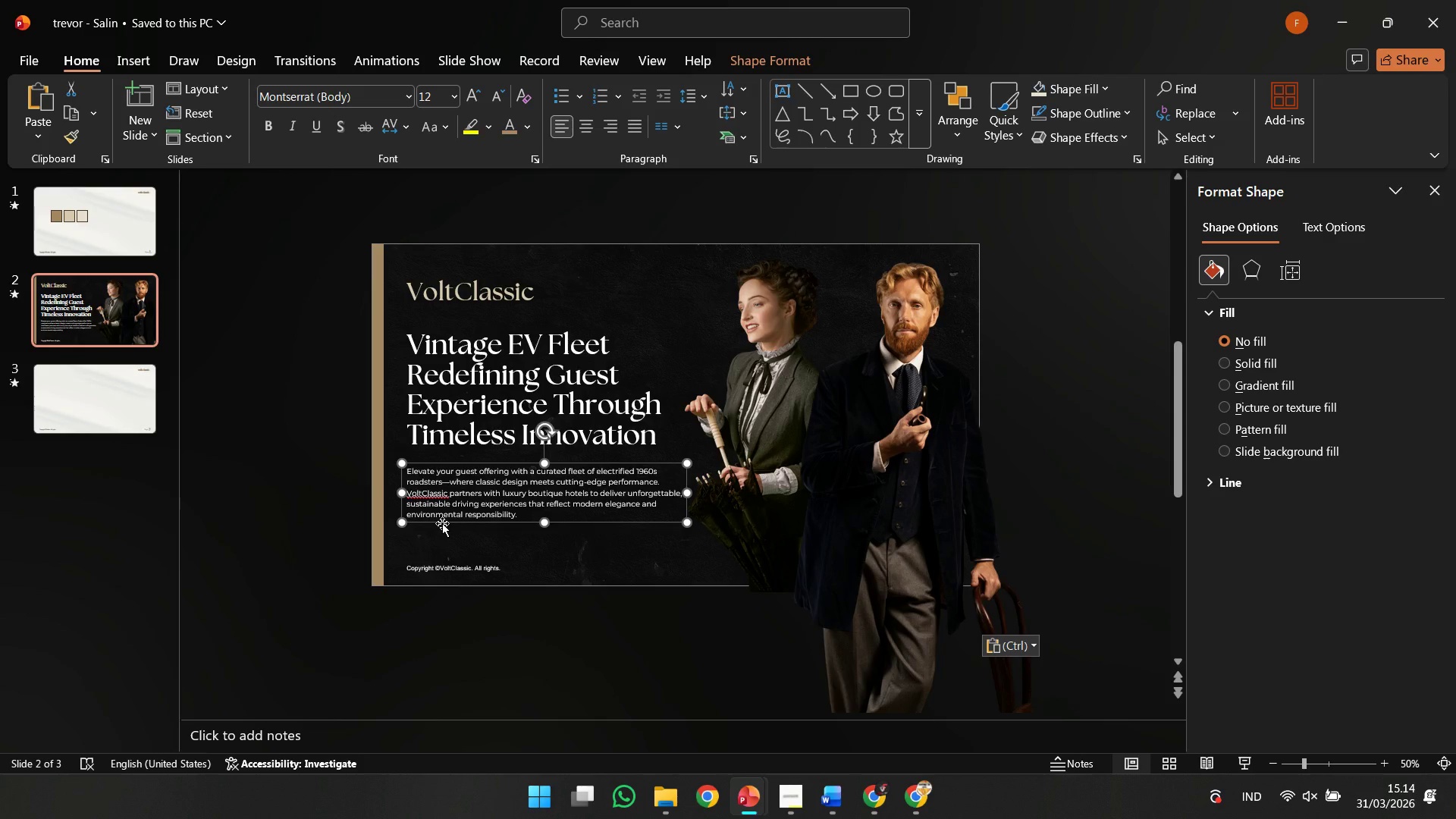 
hold_key(key=ShiftLeft, duration=0.98)
left_click([442, 523])
 